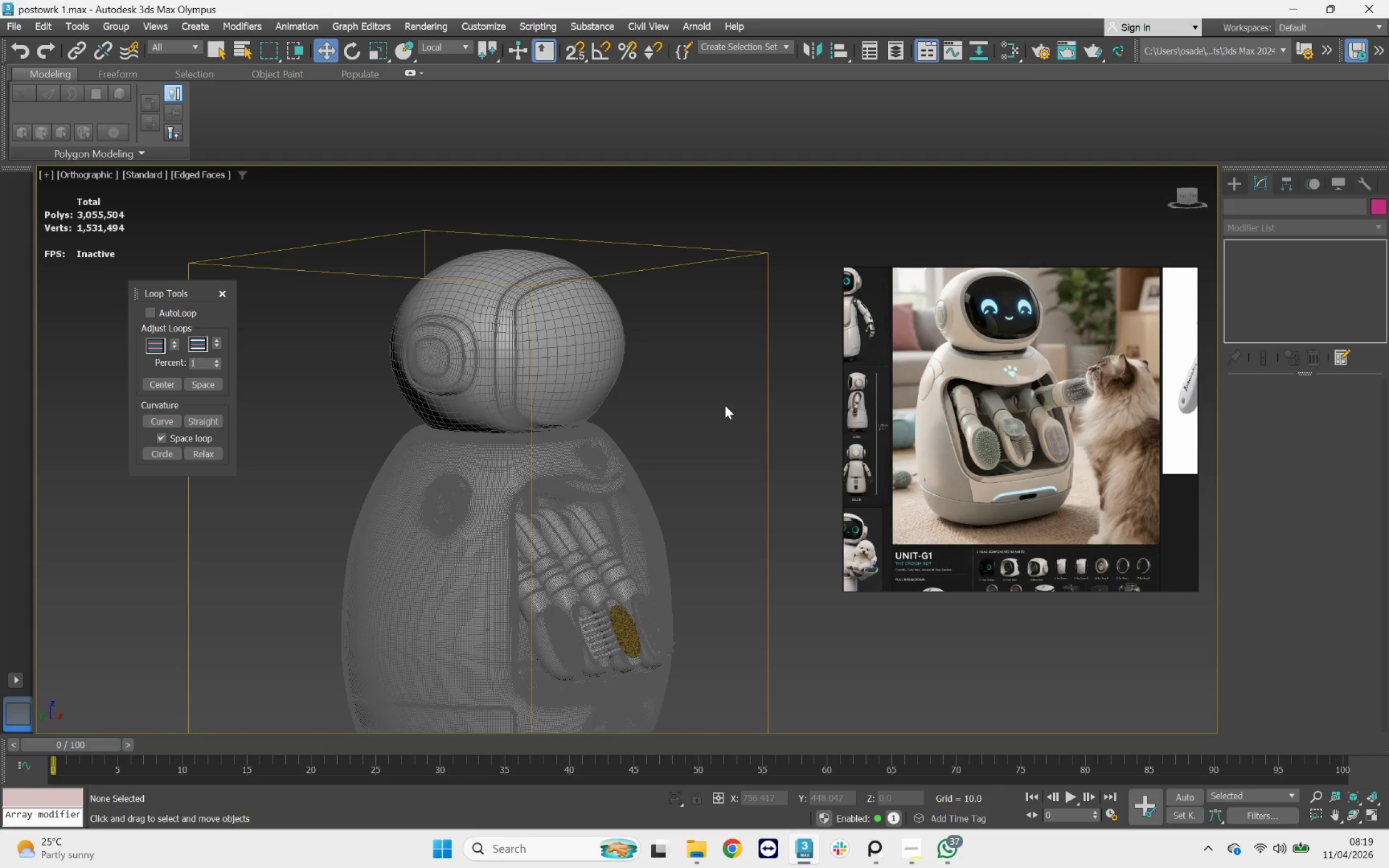 
key(F4)
 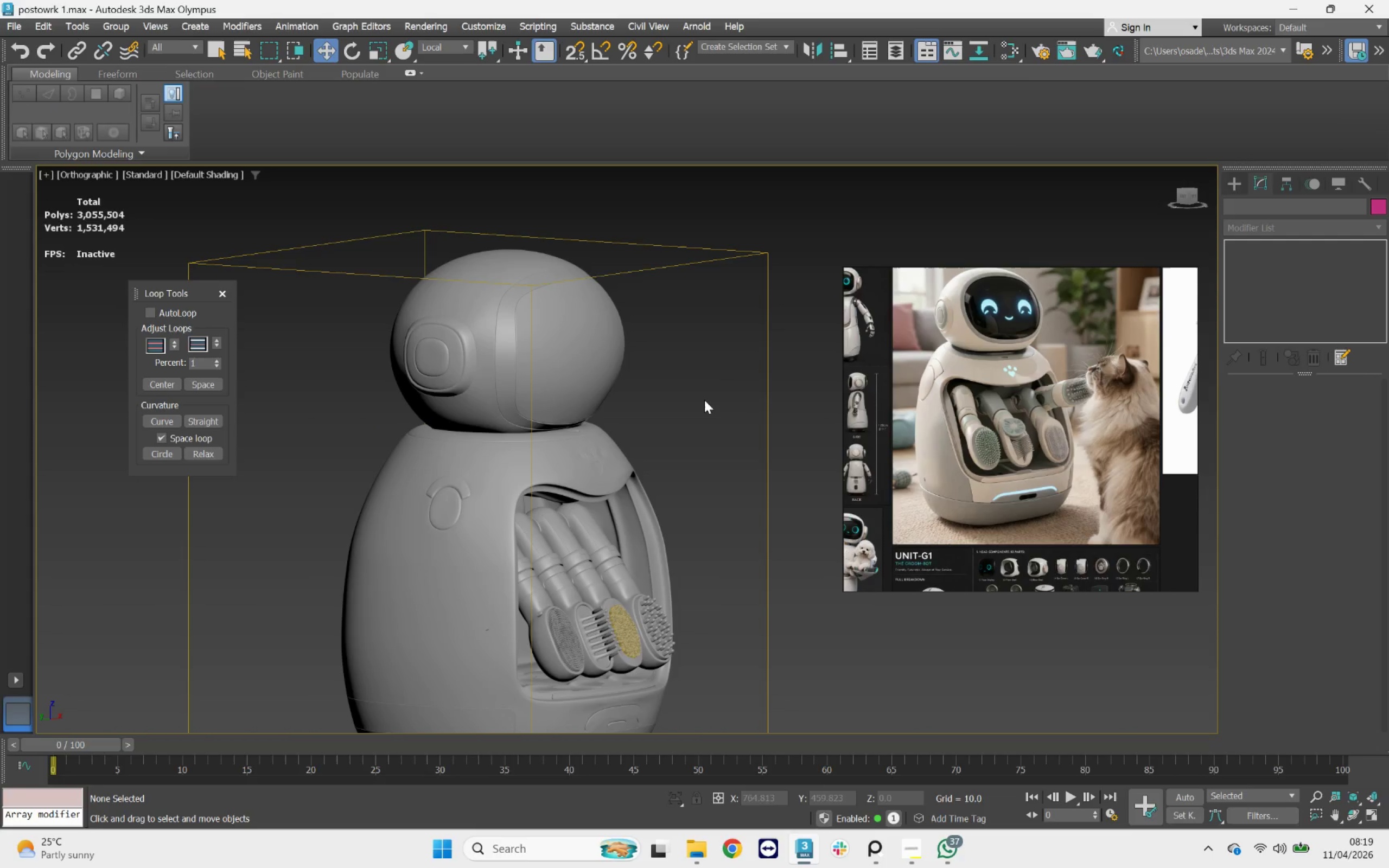 
scroll: coordinate [697, 426], scroll_direction: down, amount: 2.0
 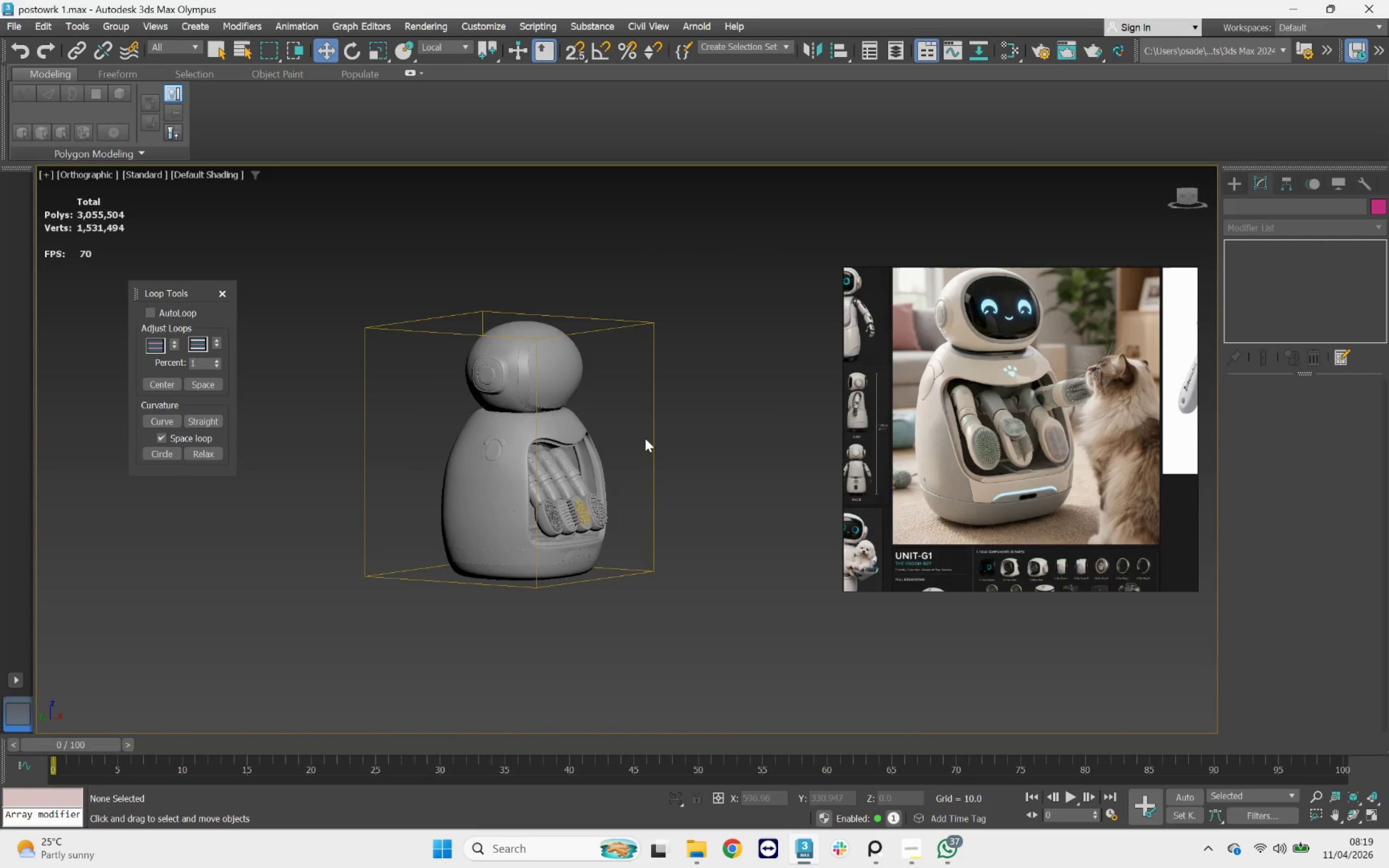 
hold_key(key=AltLeft, duration=0.77)
 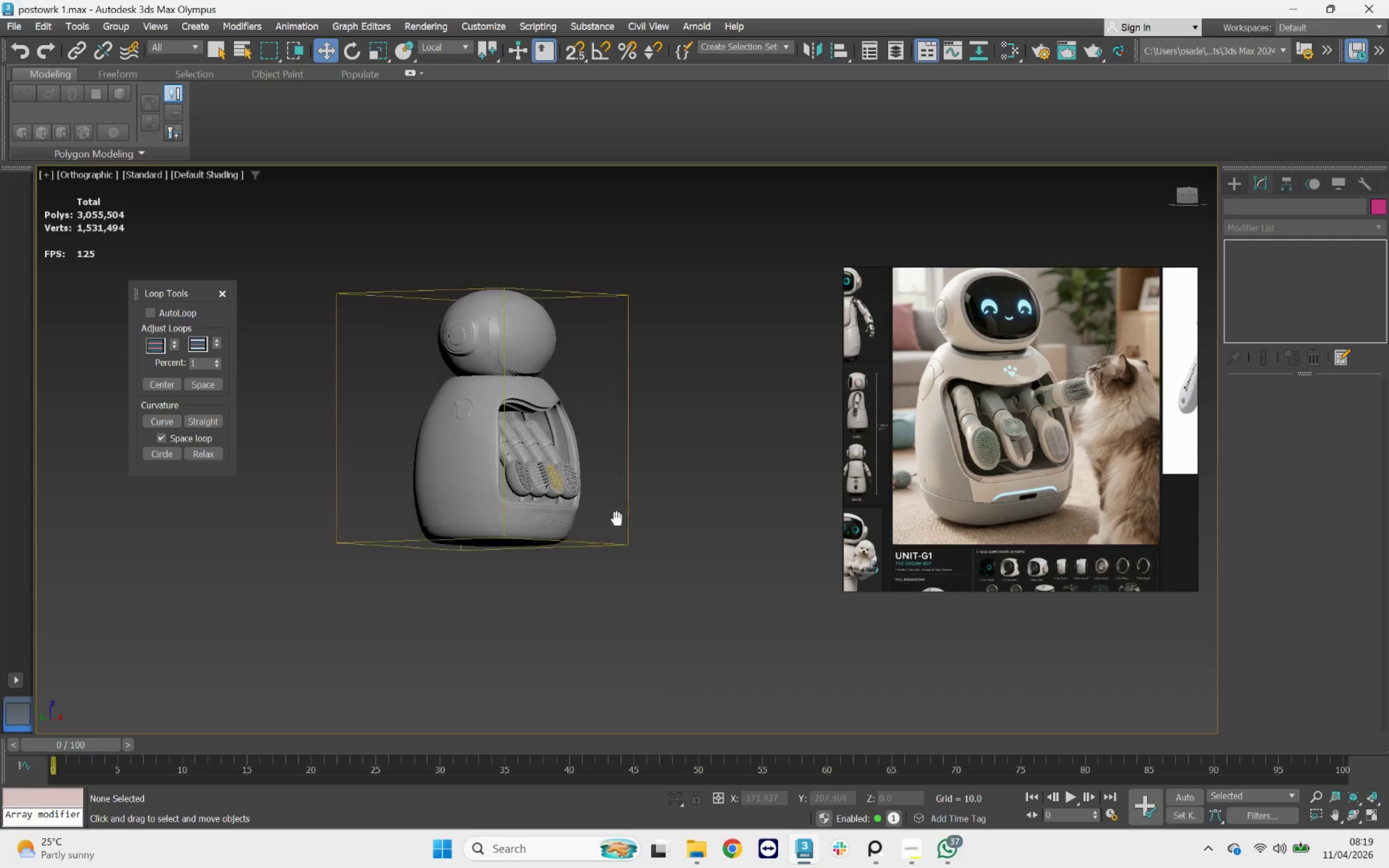 
scroll: coordinate [524, 366], scroll_direction: up, amount: 4.0
 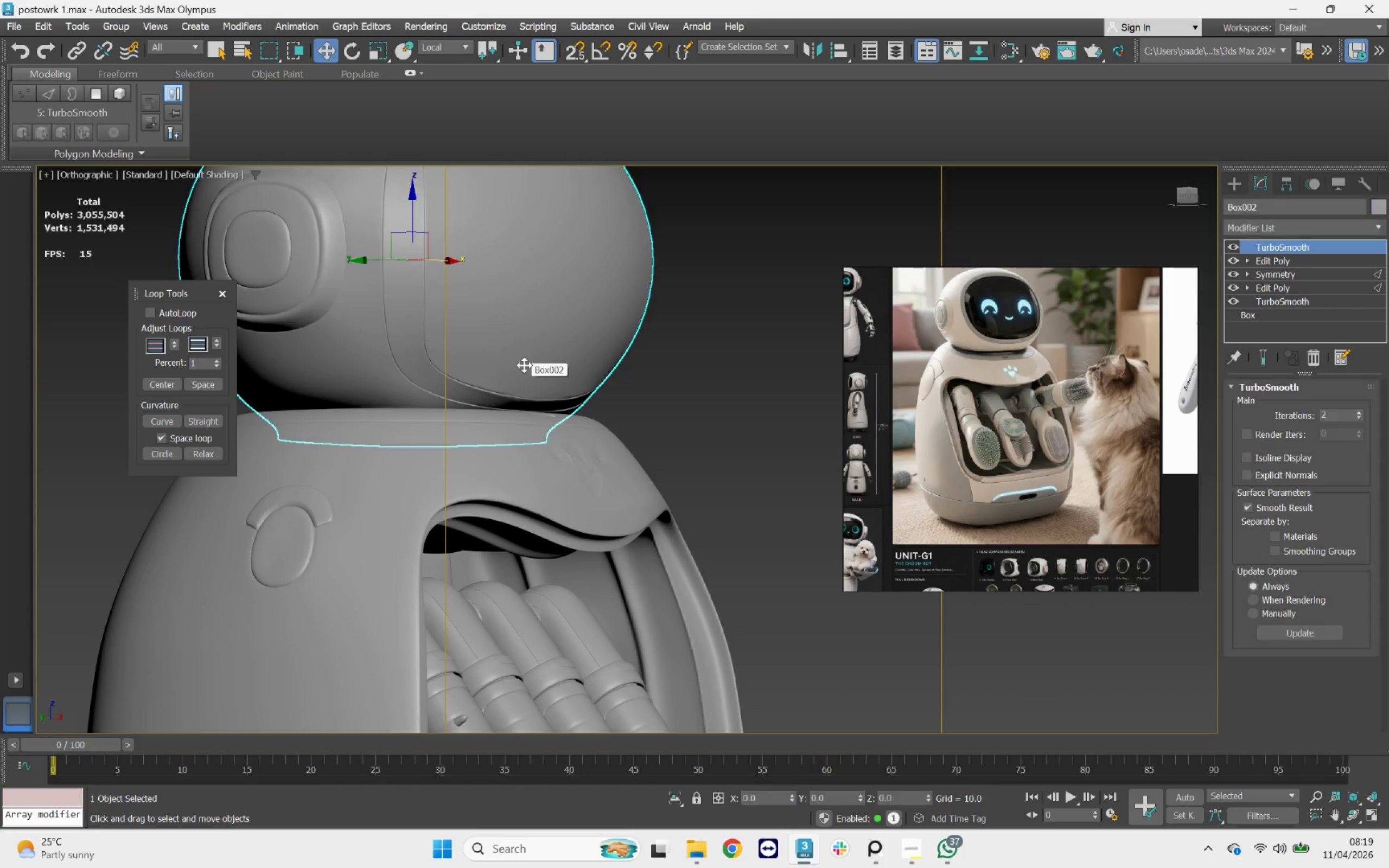 
hold_key(key=AltLeft, duration=3.62)
 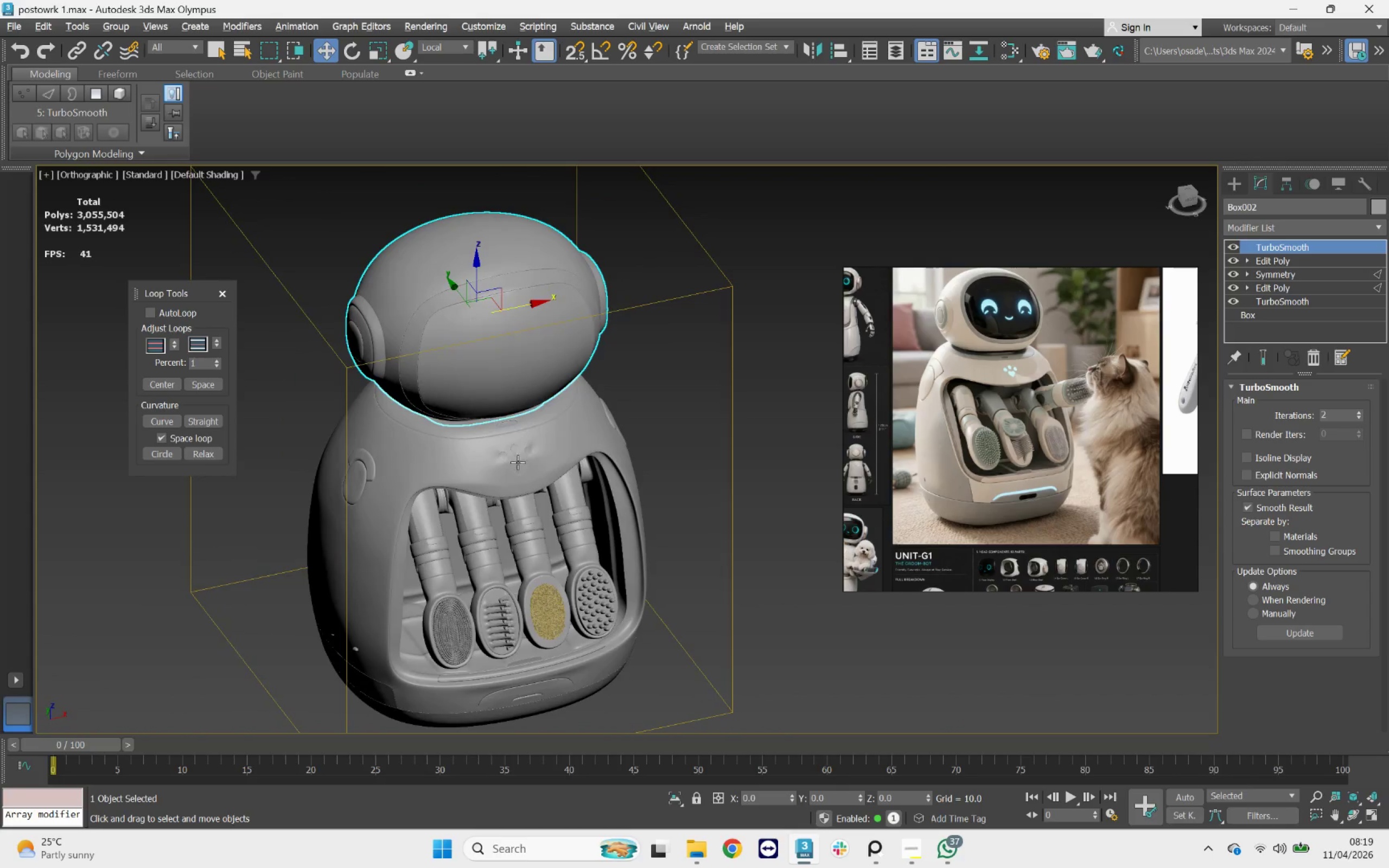 
scroll: coordinate [540, 373], scroll_direction: down, amount: 3.0
 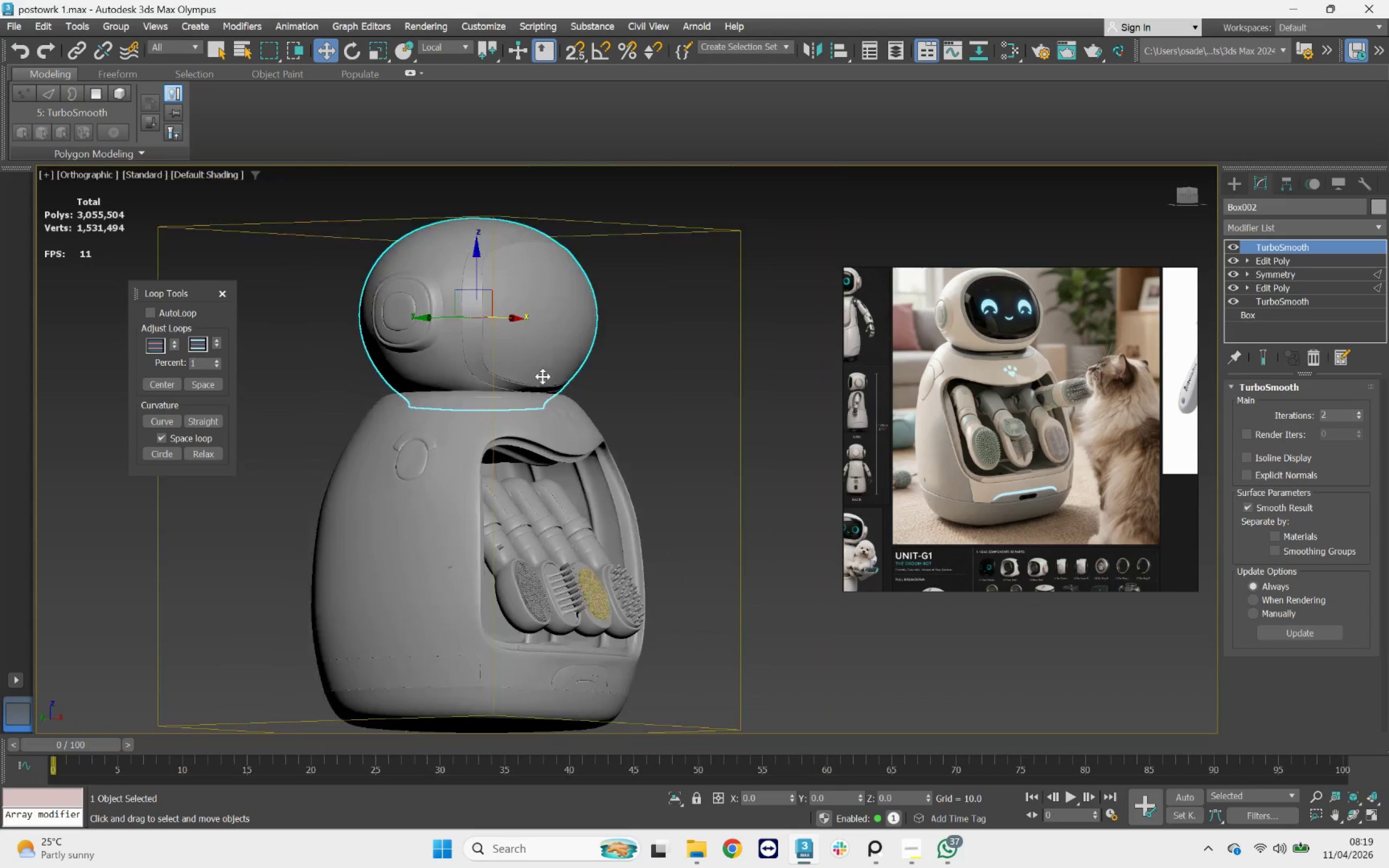 
hold_key(key=AltLeft, duration=0.93)
 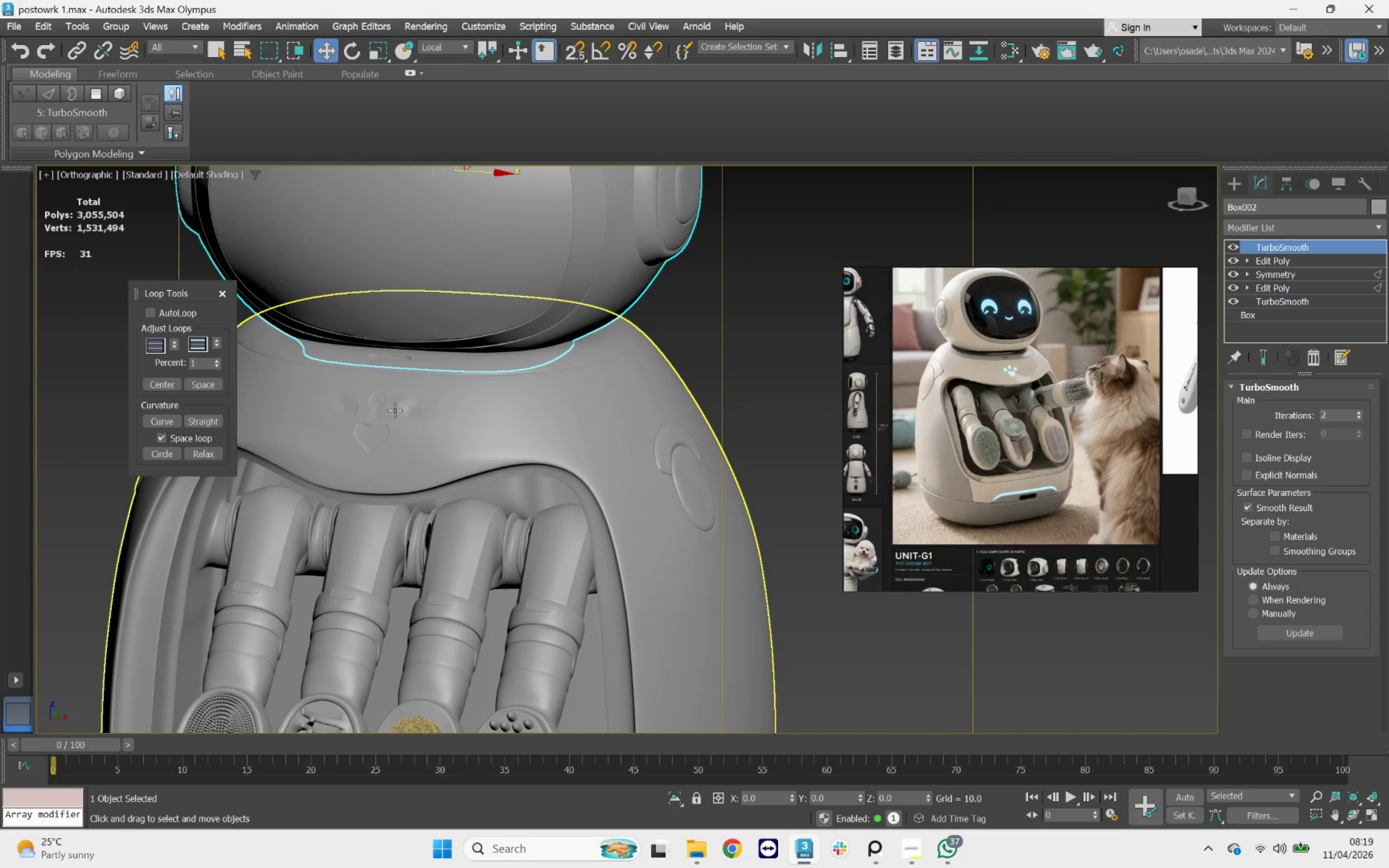 
scroll: coordinate [394, 410], scroll_direction: up, amount: 6.0
 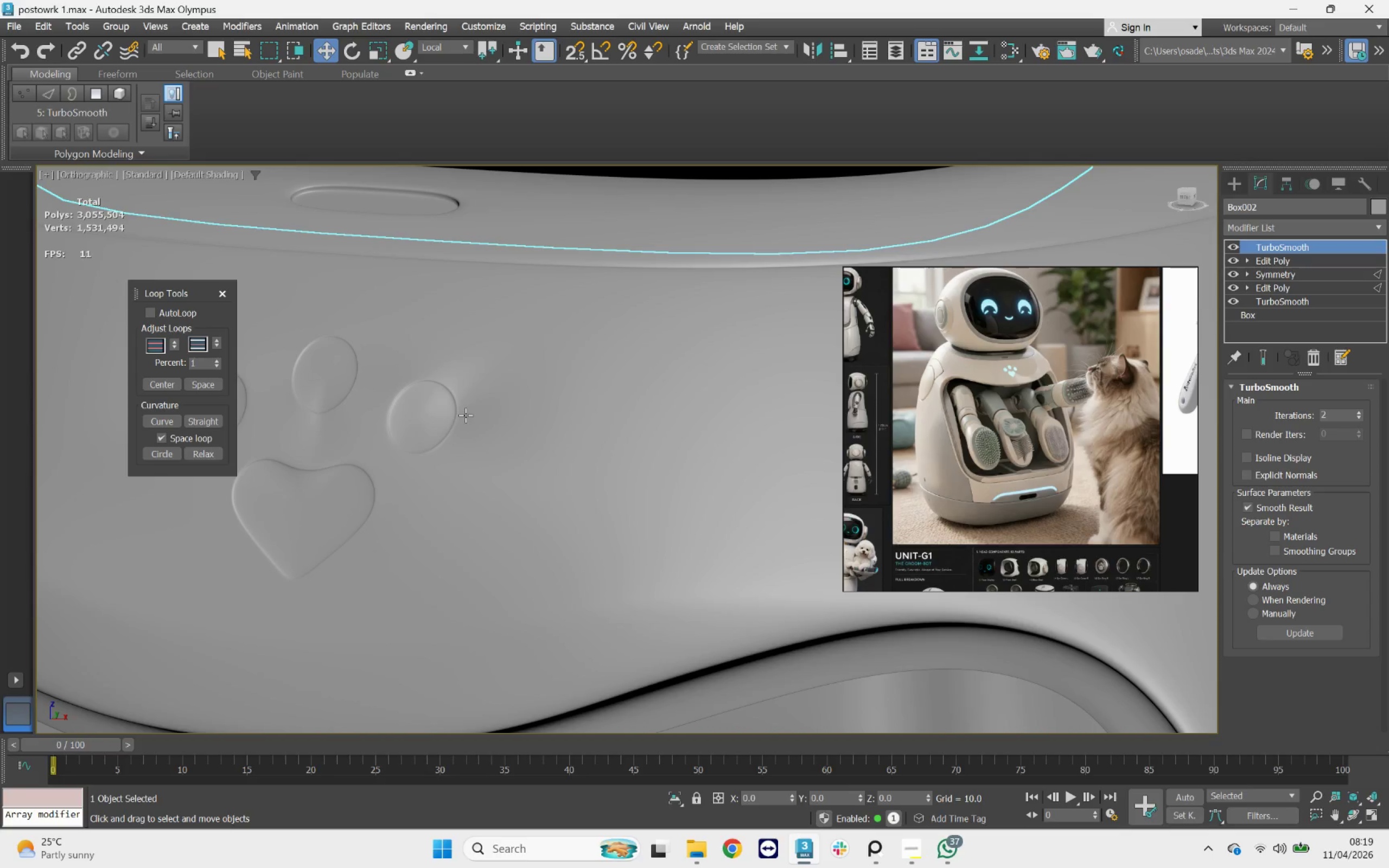 
scroll: coordinate [467, 415], scroll_direction: down, amount: 1.0
 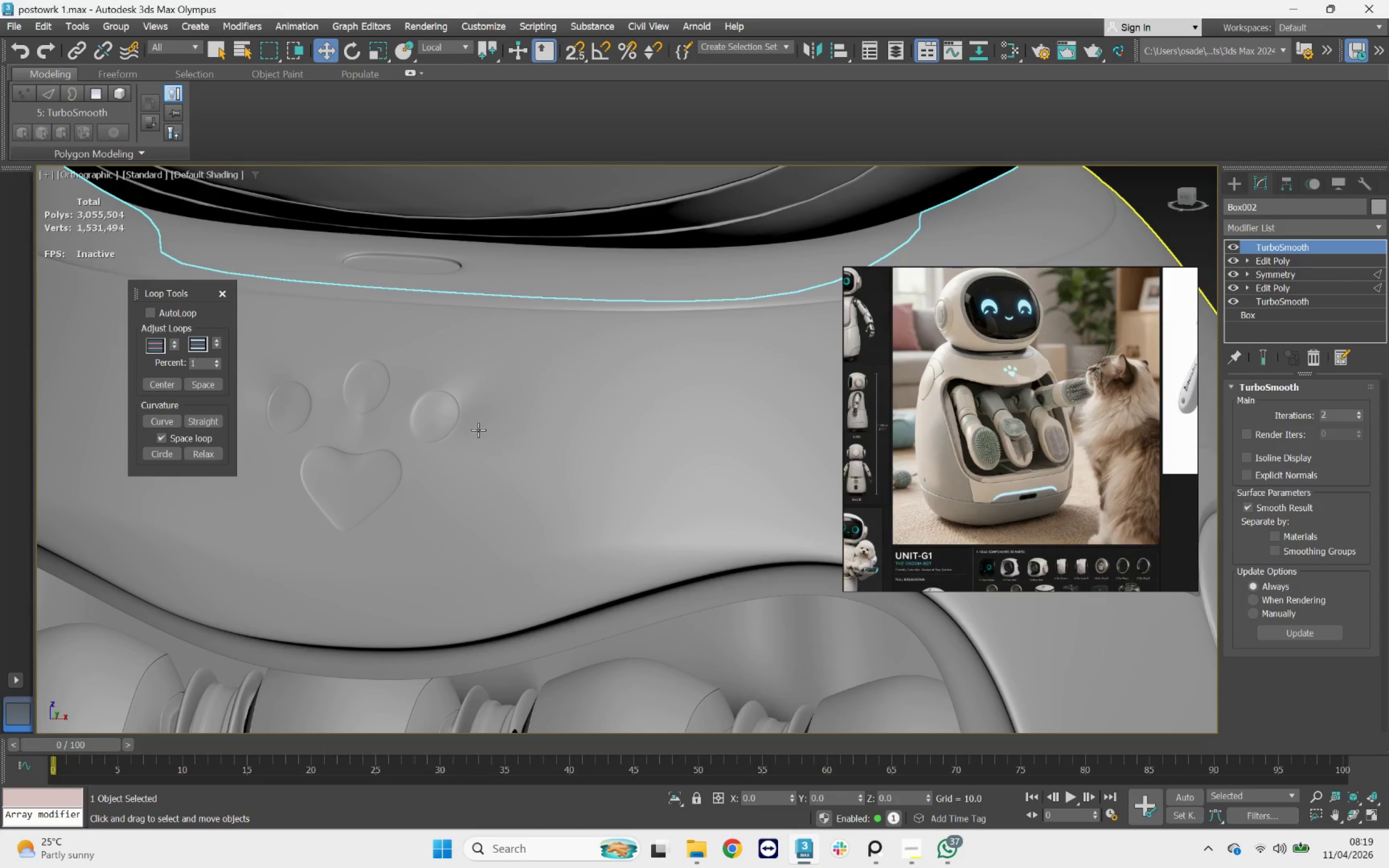 
hold_key(key=AltLeft, duration=1.05)
 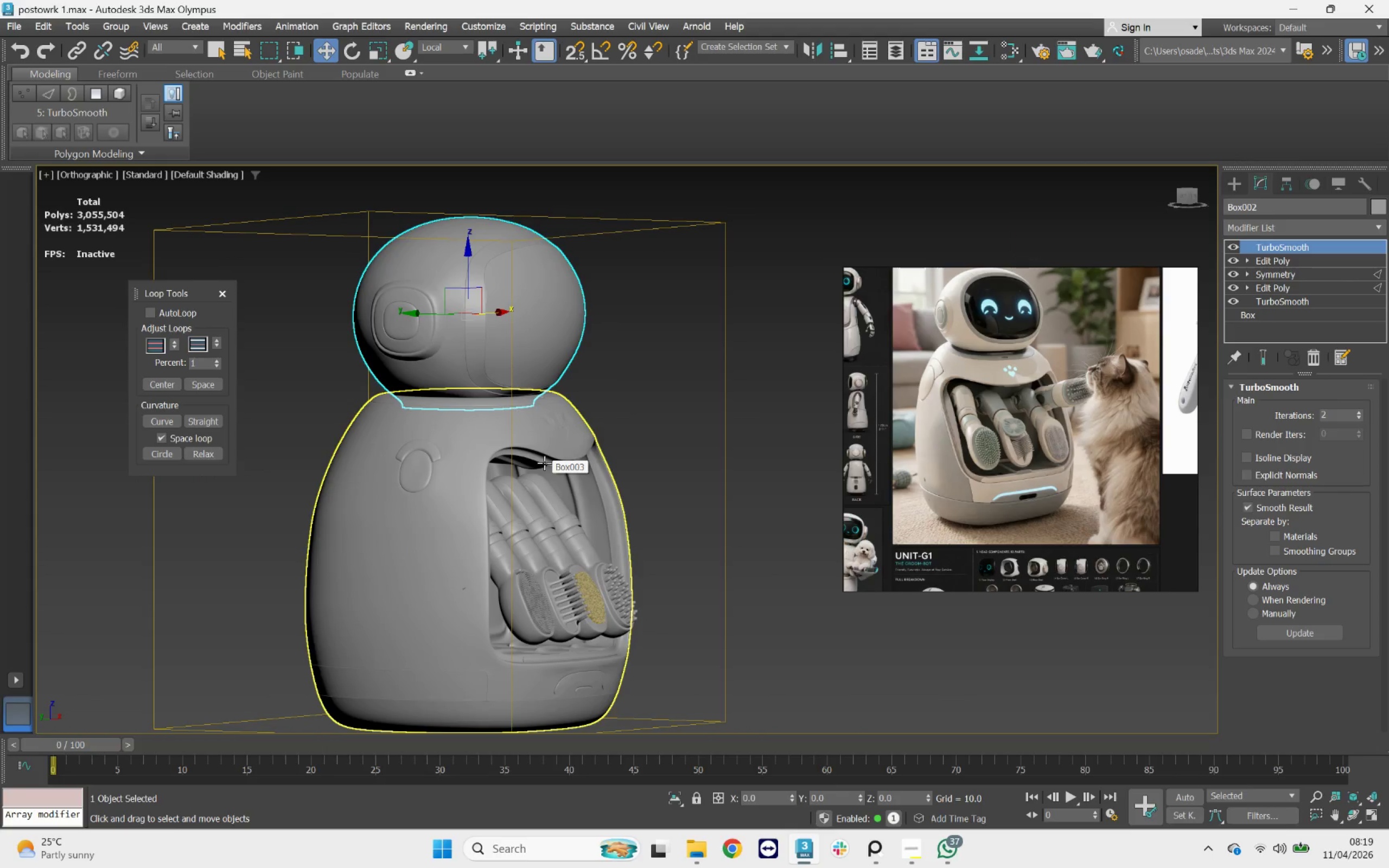 
scroll: coordinate [456, 444], scroll_direction: down, amount: 5.0
 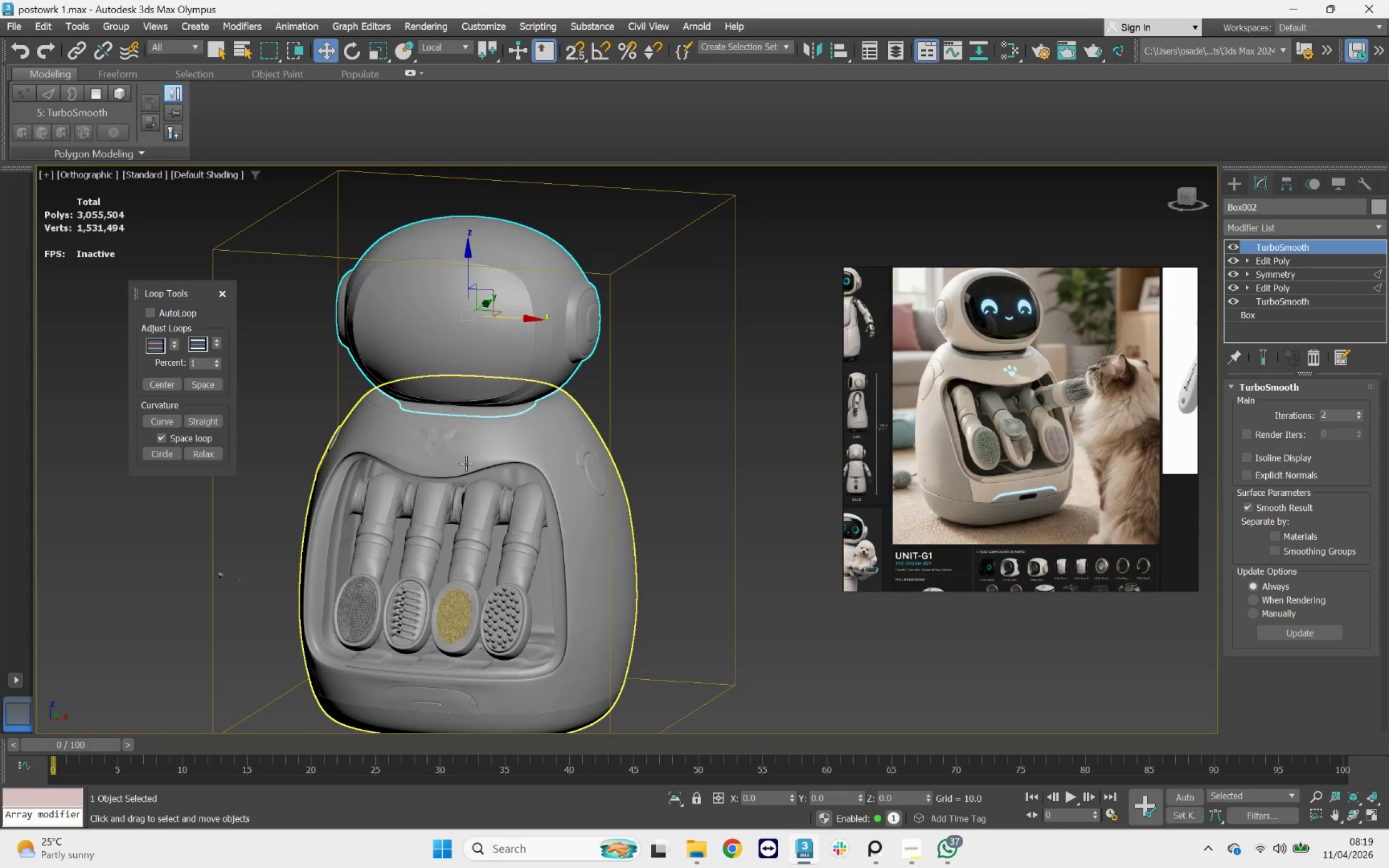 
wait(5.8)
 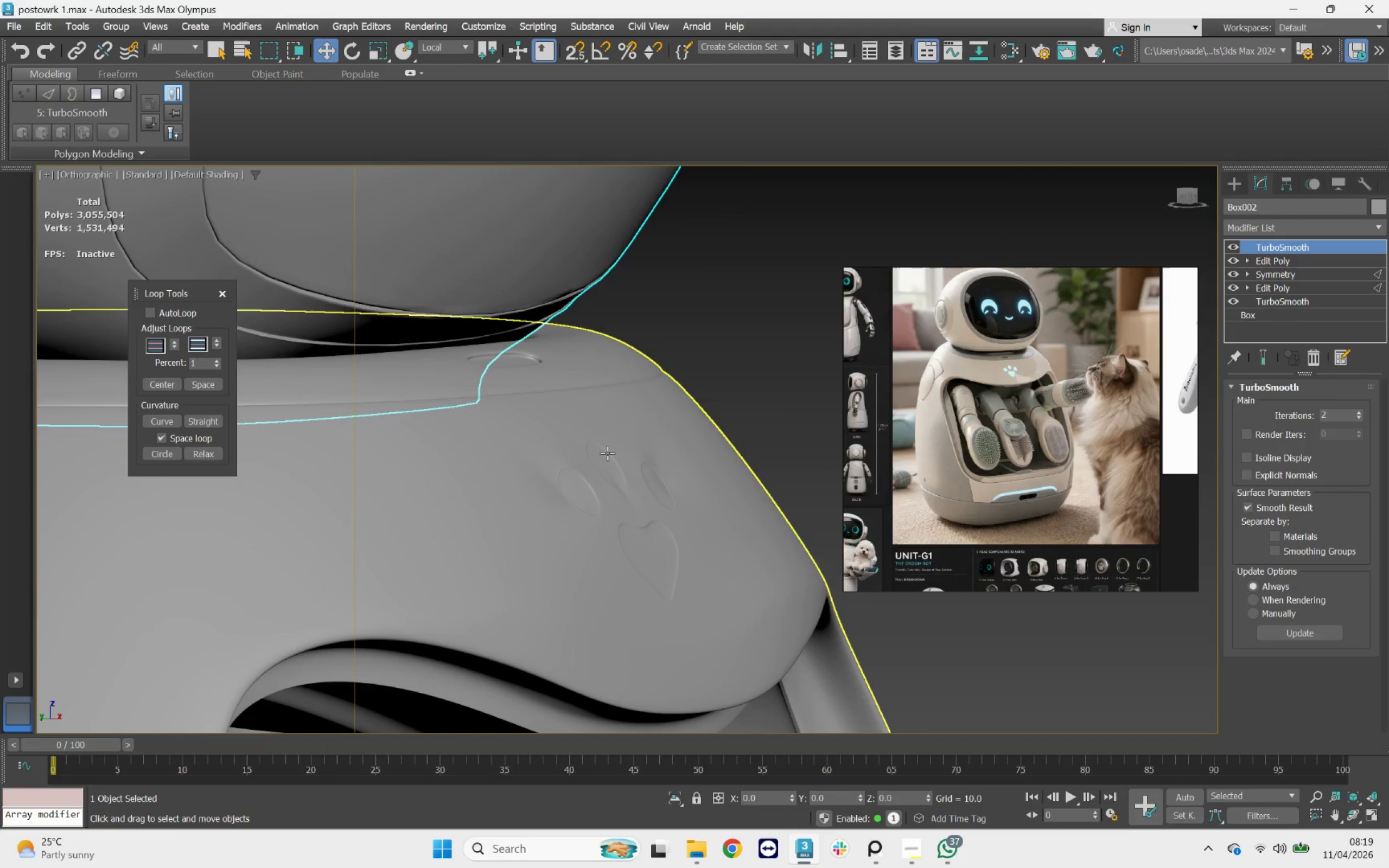 
left_click([607, 452])
 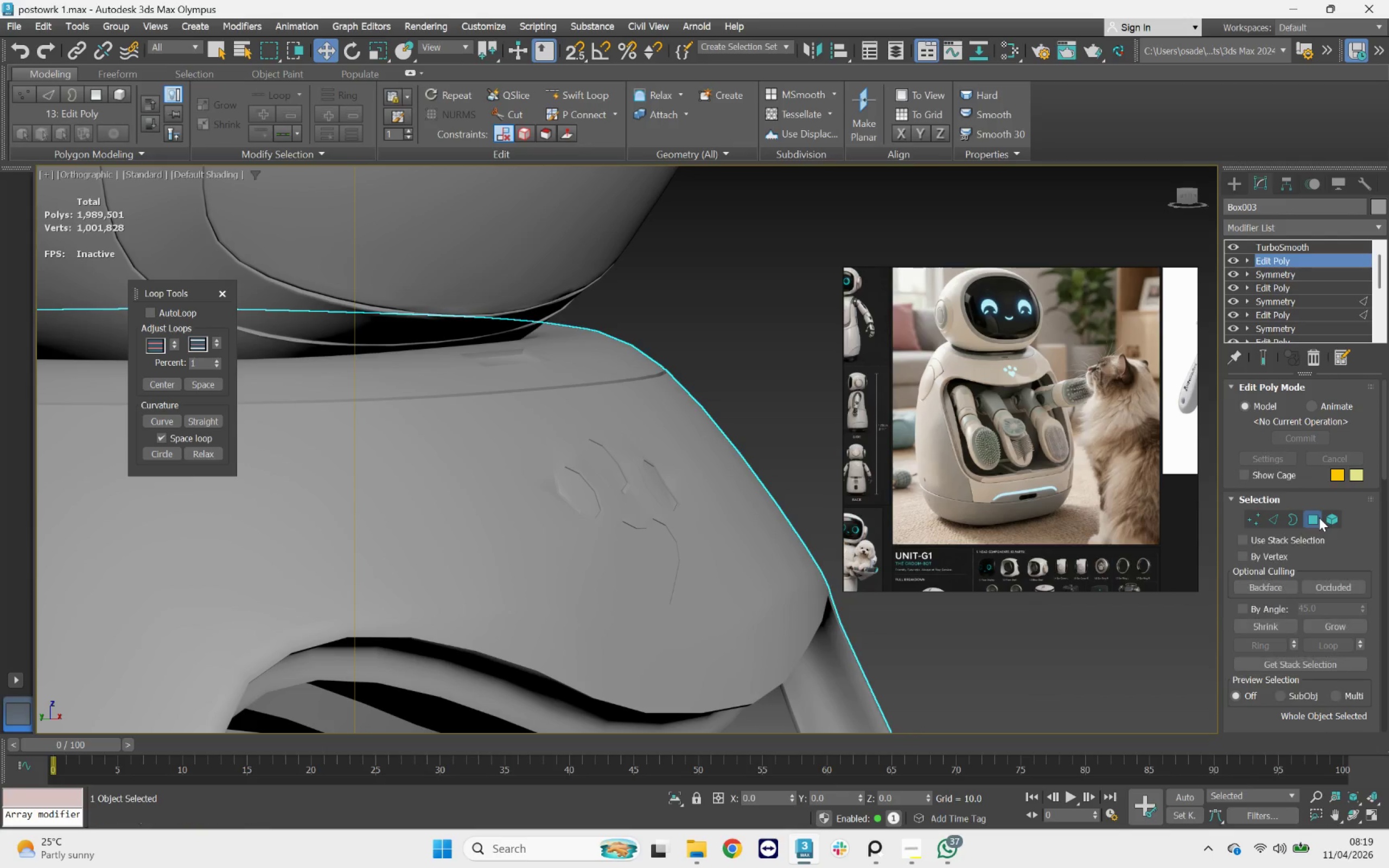 
scroll: coordinate [555, 413], scroll_direction: up, amount: 5.0
 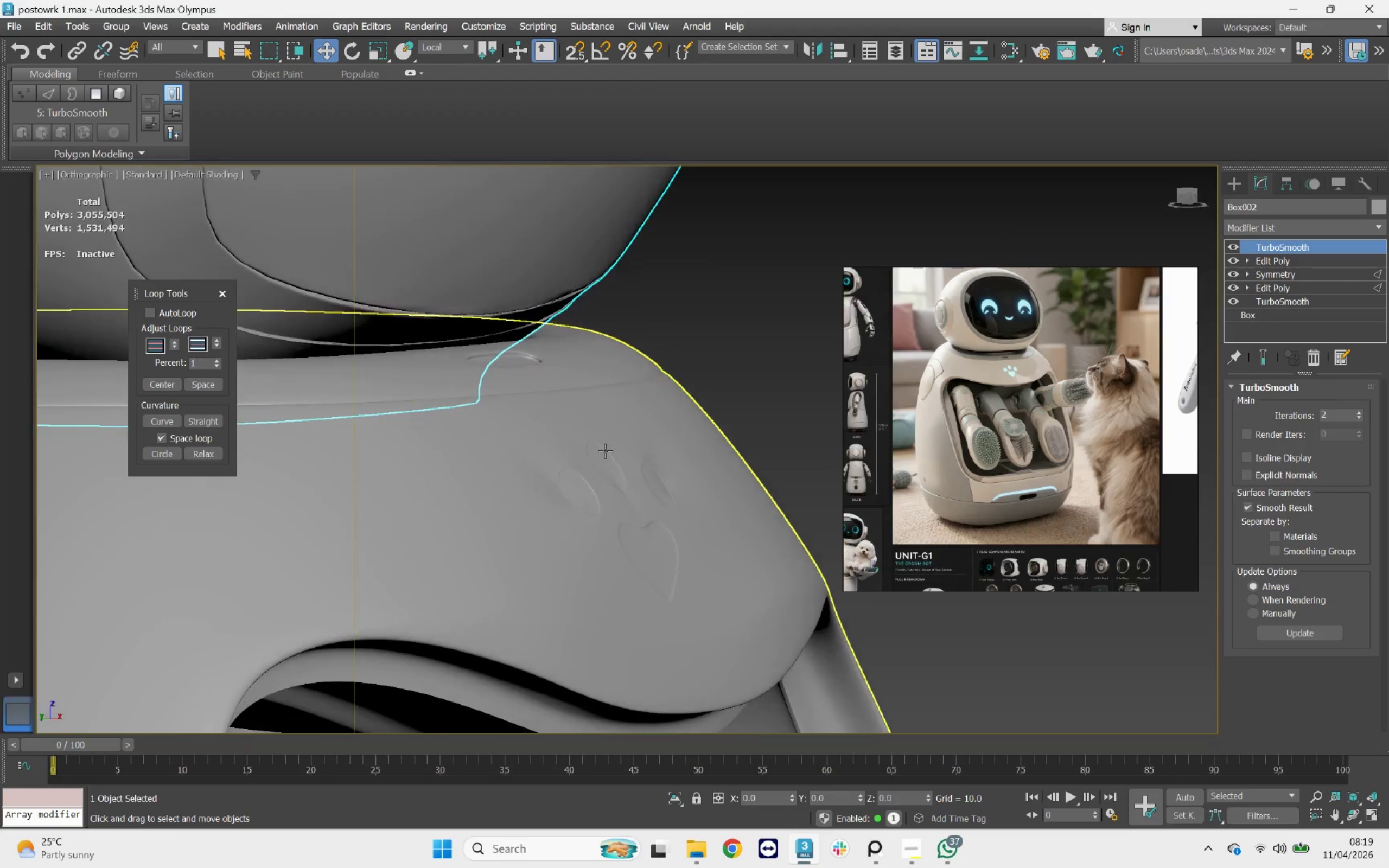 
left_click([1261, 359])
 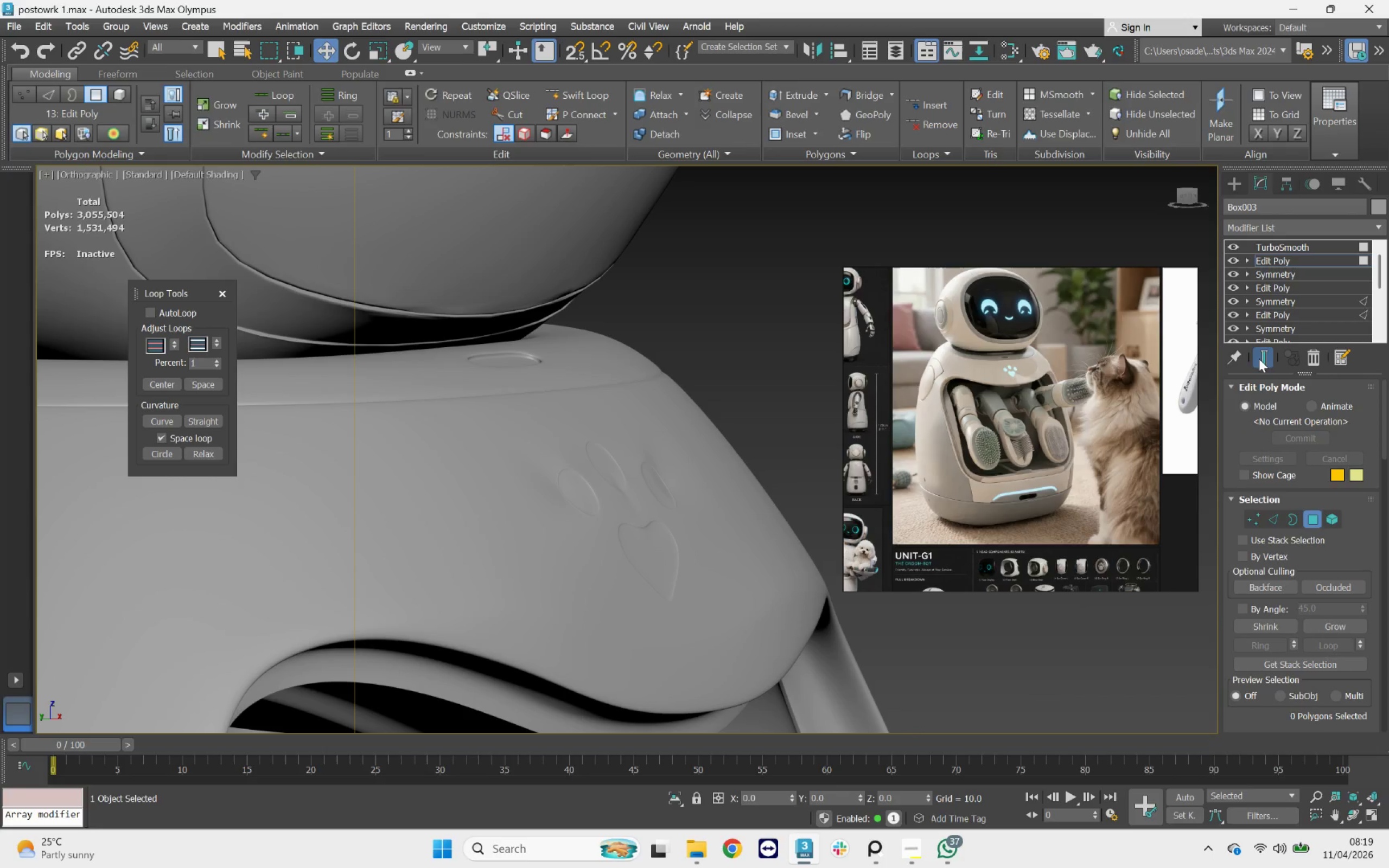 
left_click([1261, 357])
 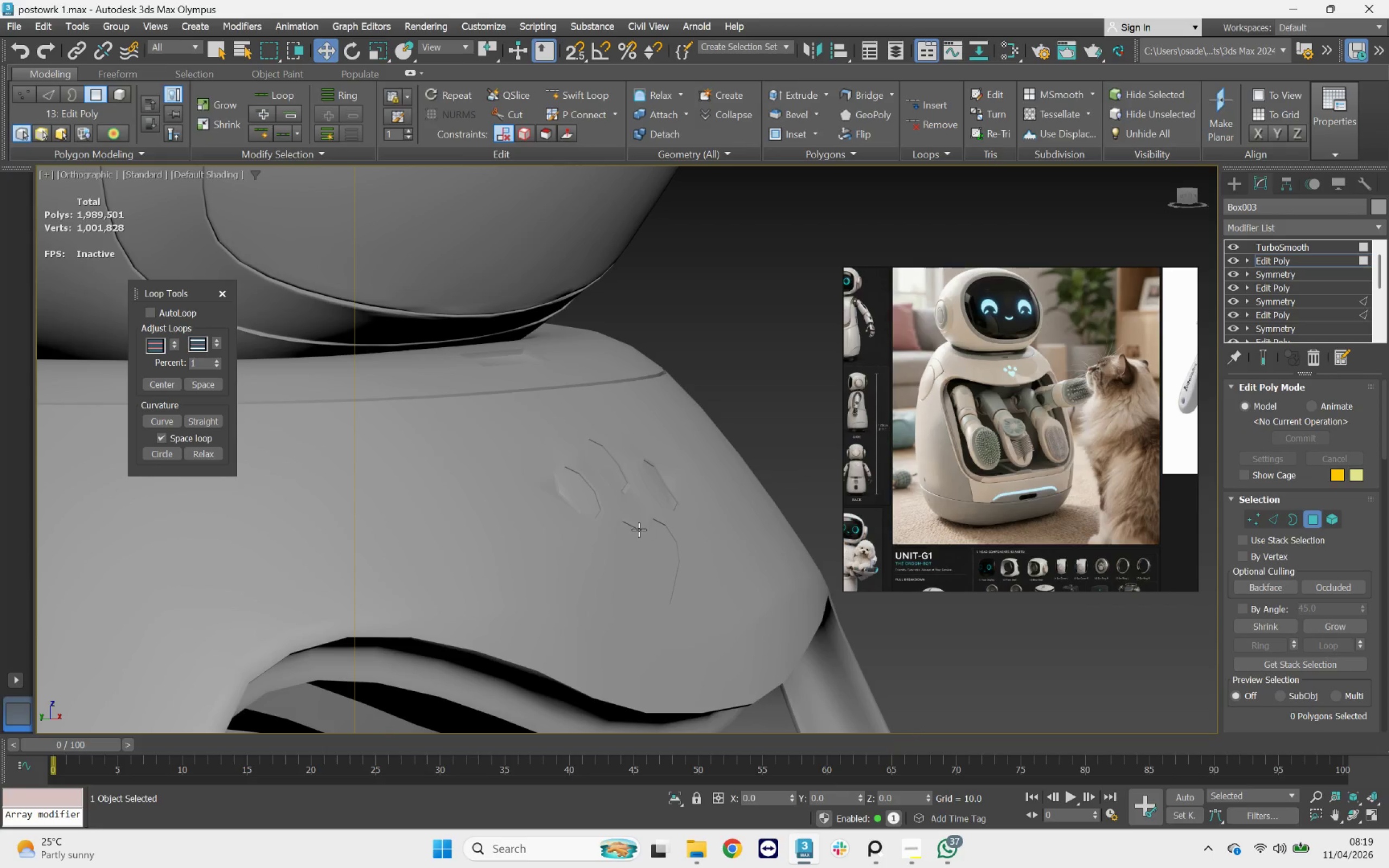 
scroll: coordinate [629, 531], scroll_direction: up, amount: 5.0
 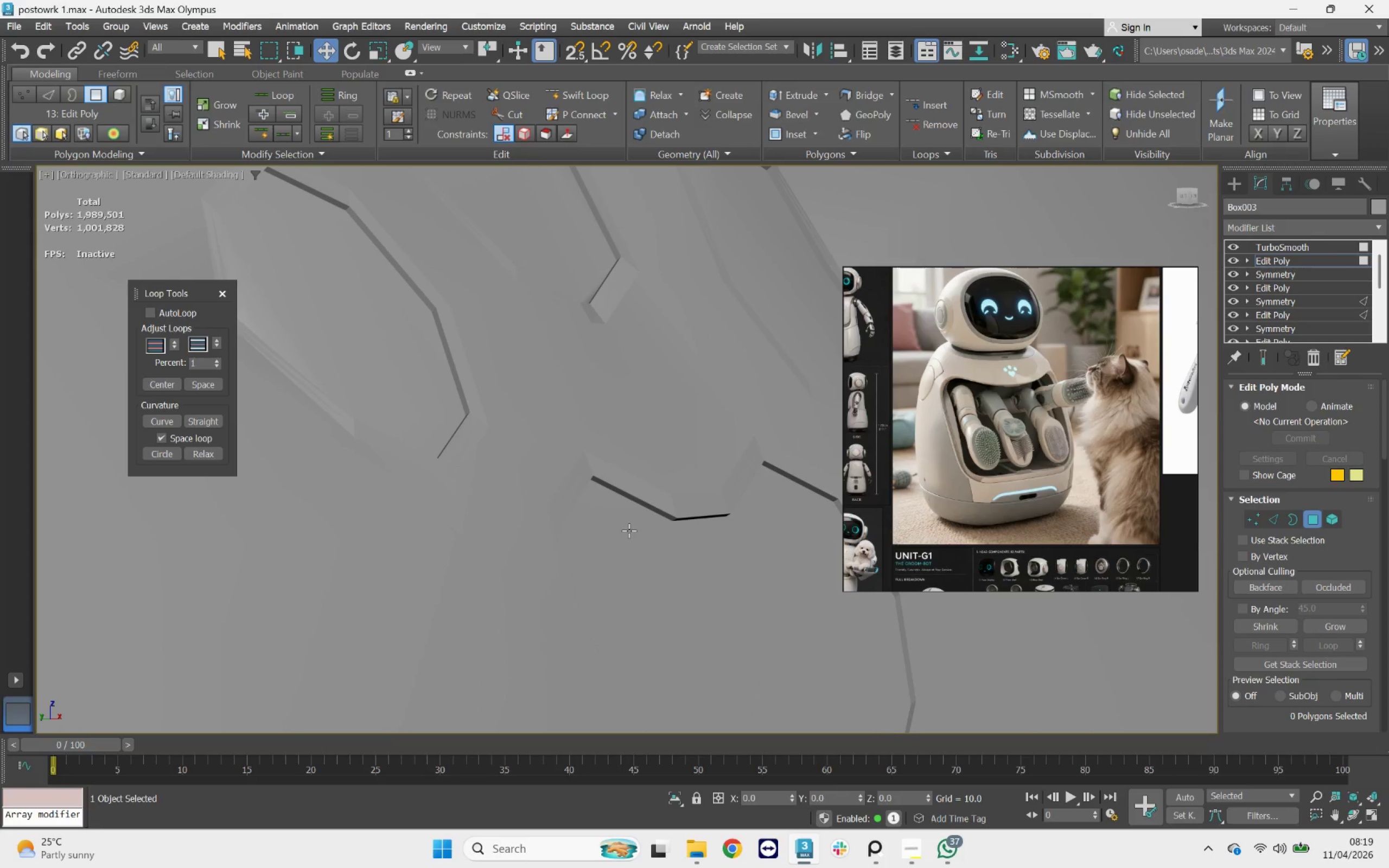 
key(F3)
 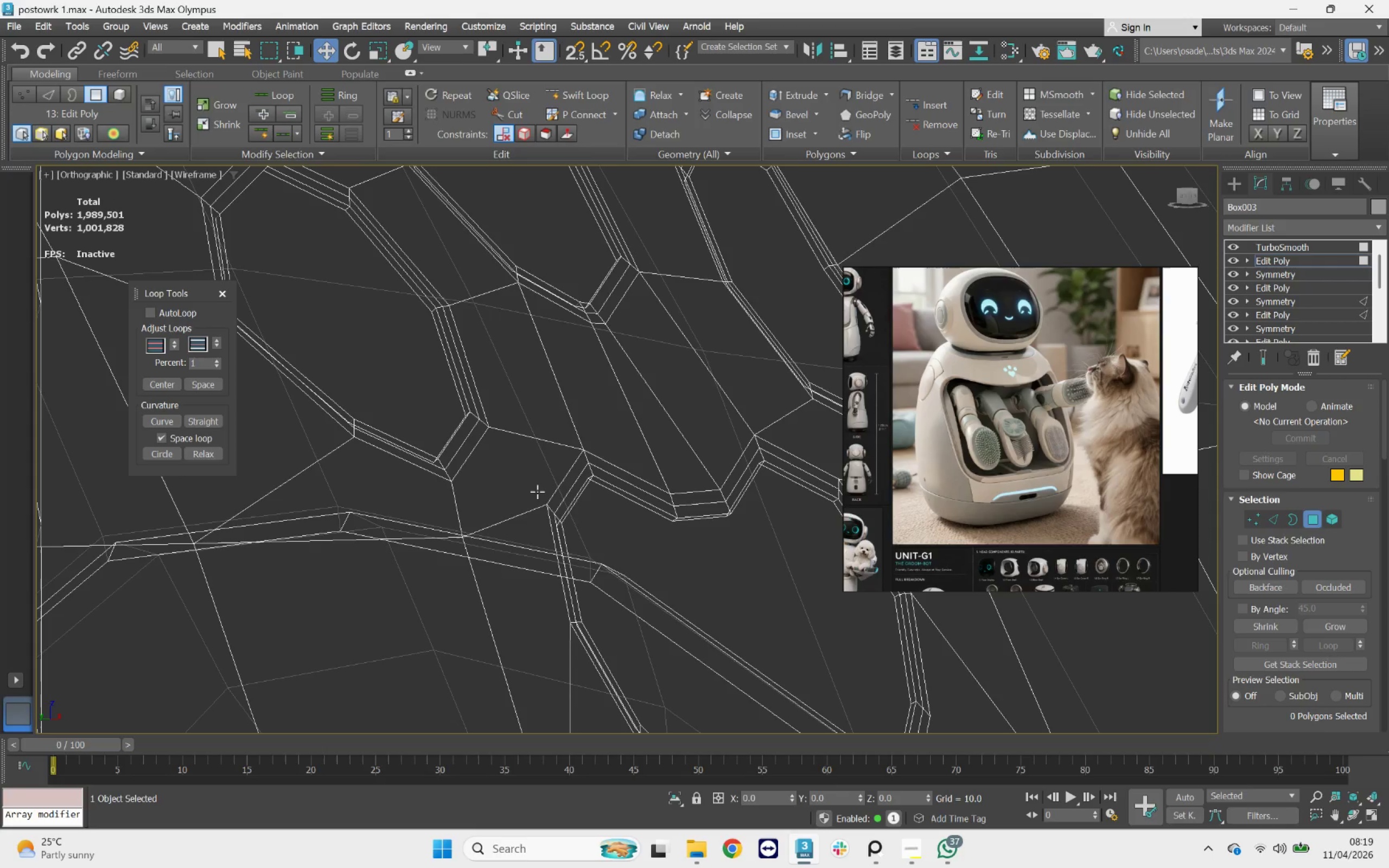 
key(F2)
 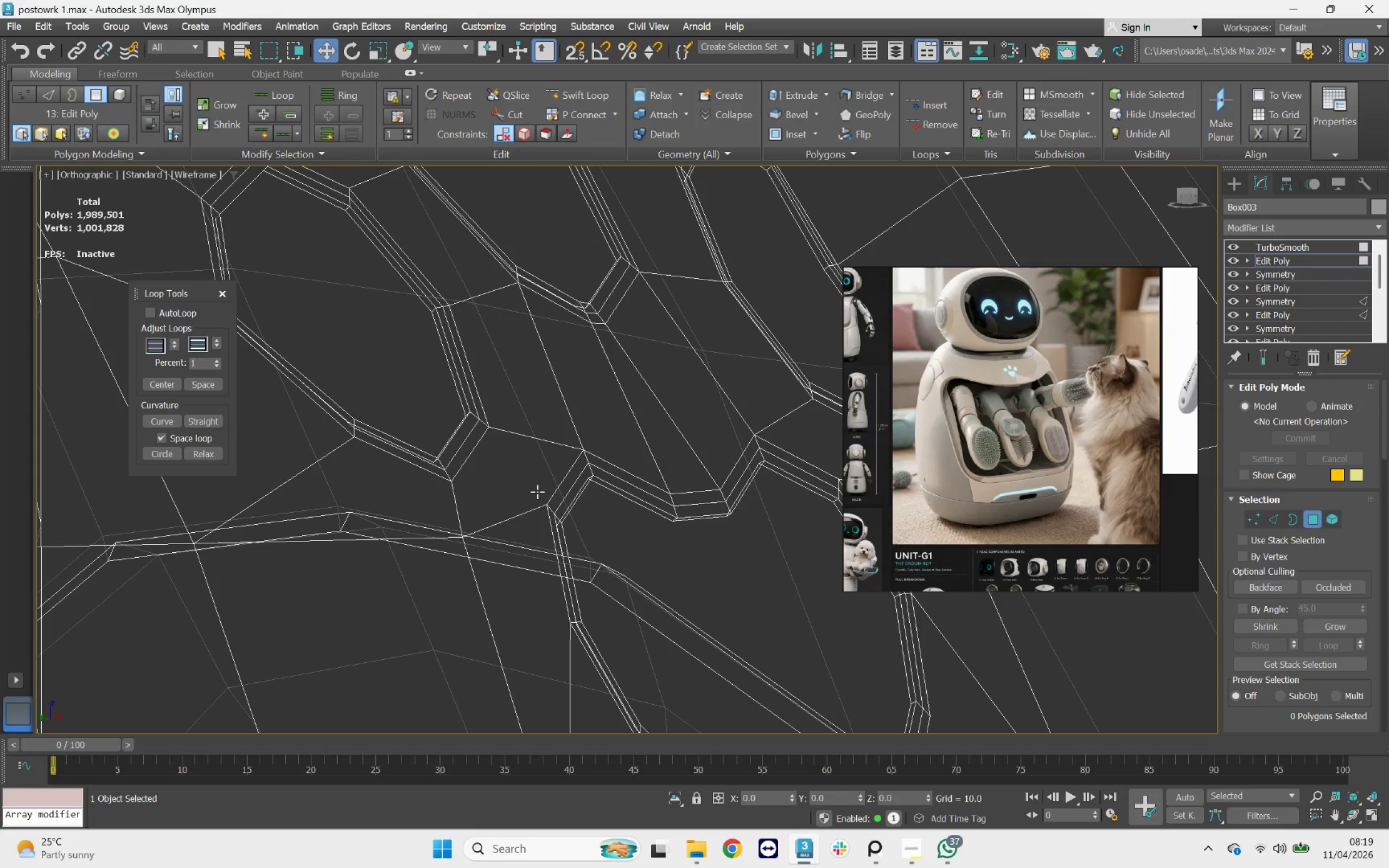 
key(F3)
 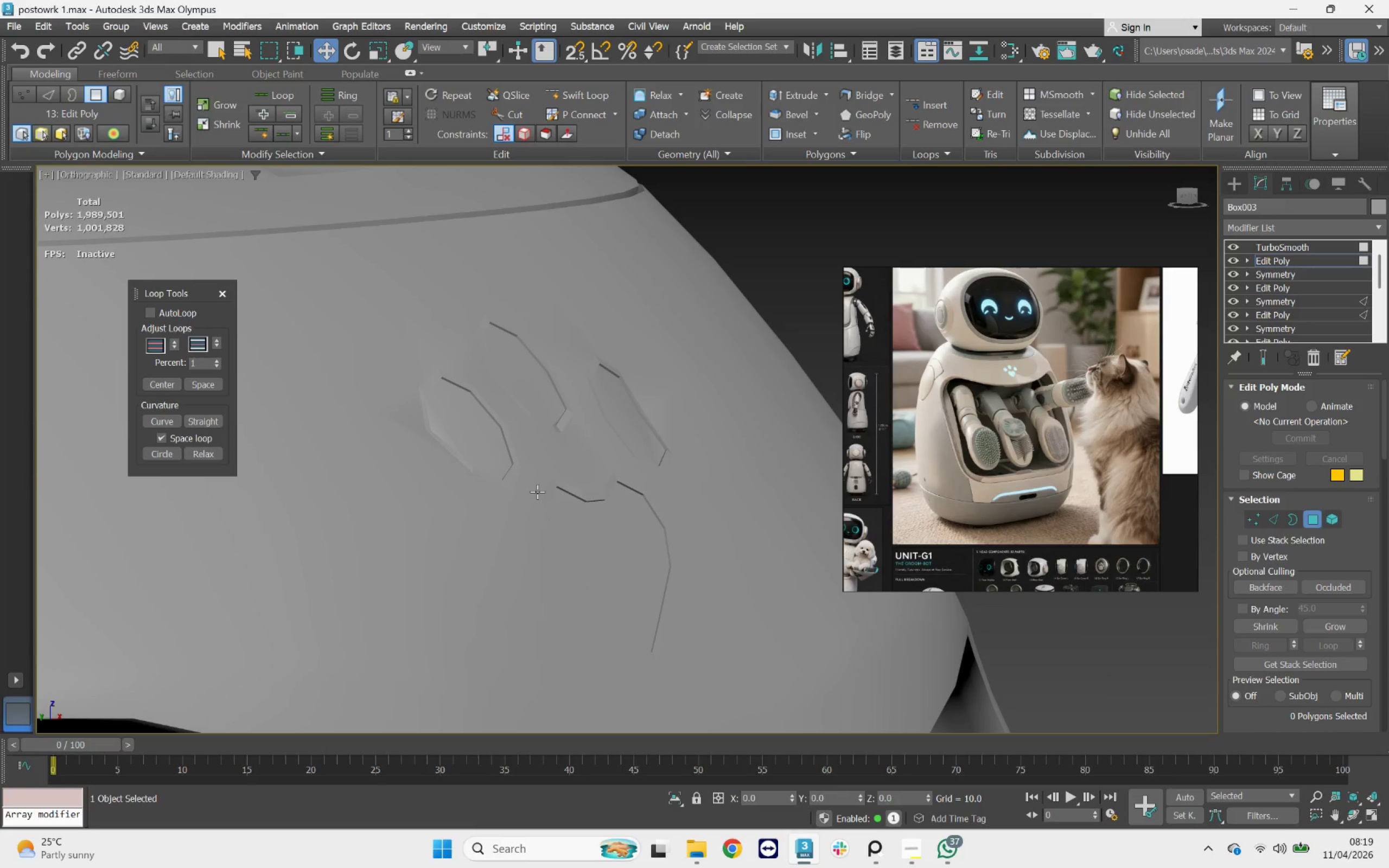 
scroll: coordinate [537, 492], scroll_direction: down, amount: 2.0
 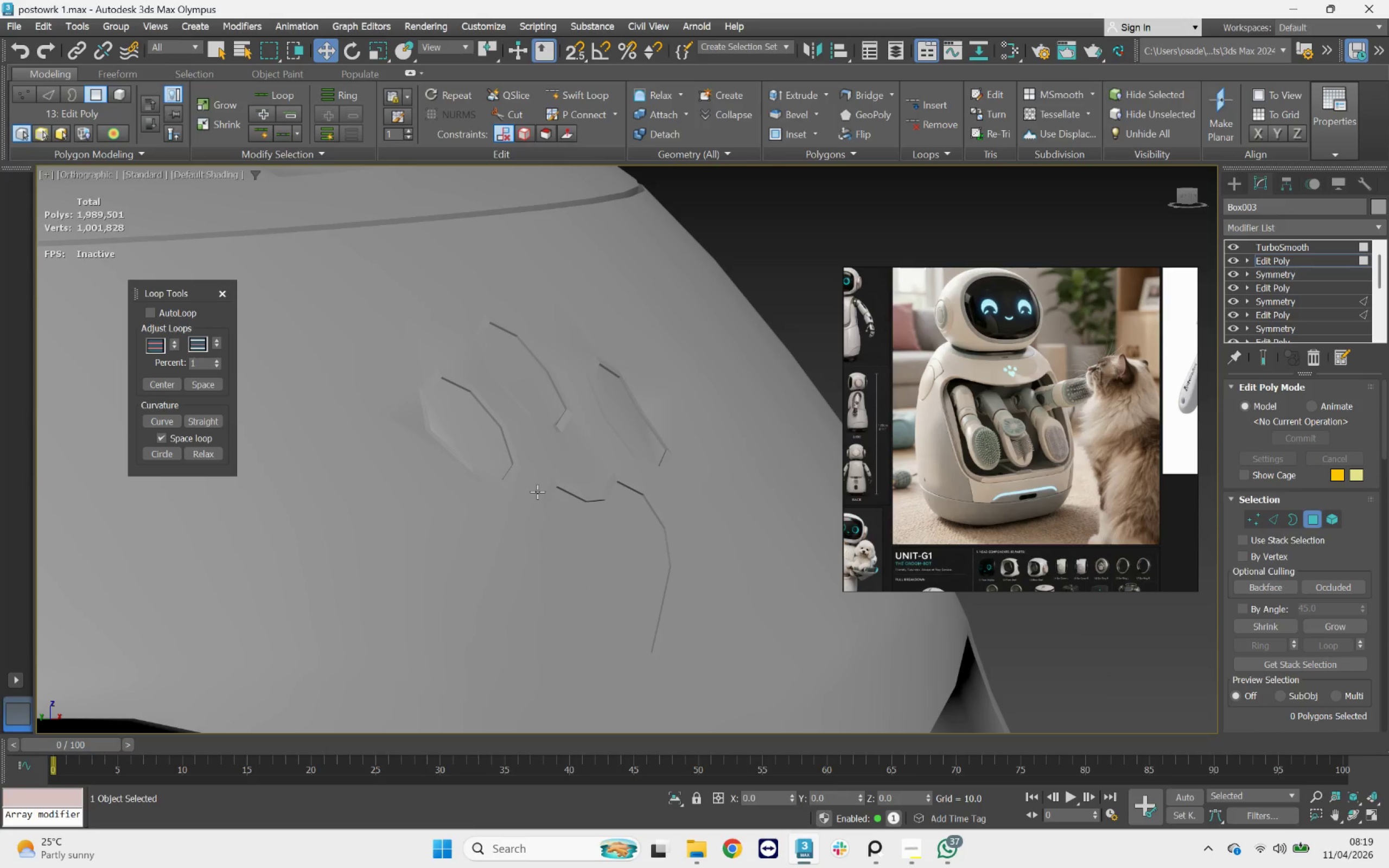 
key(F3)
 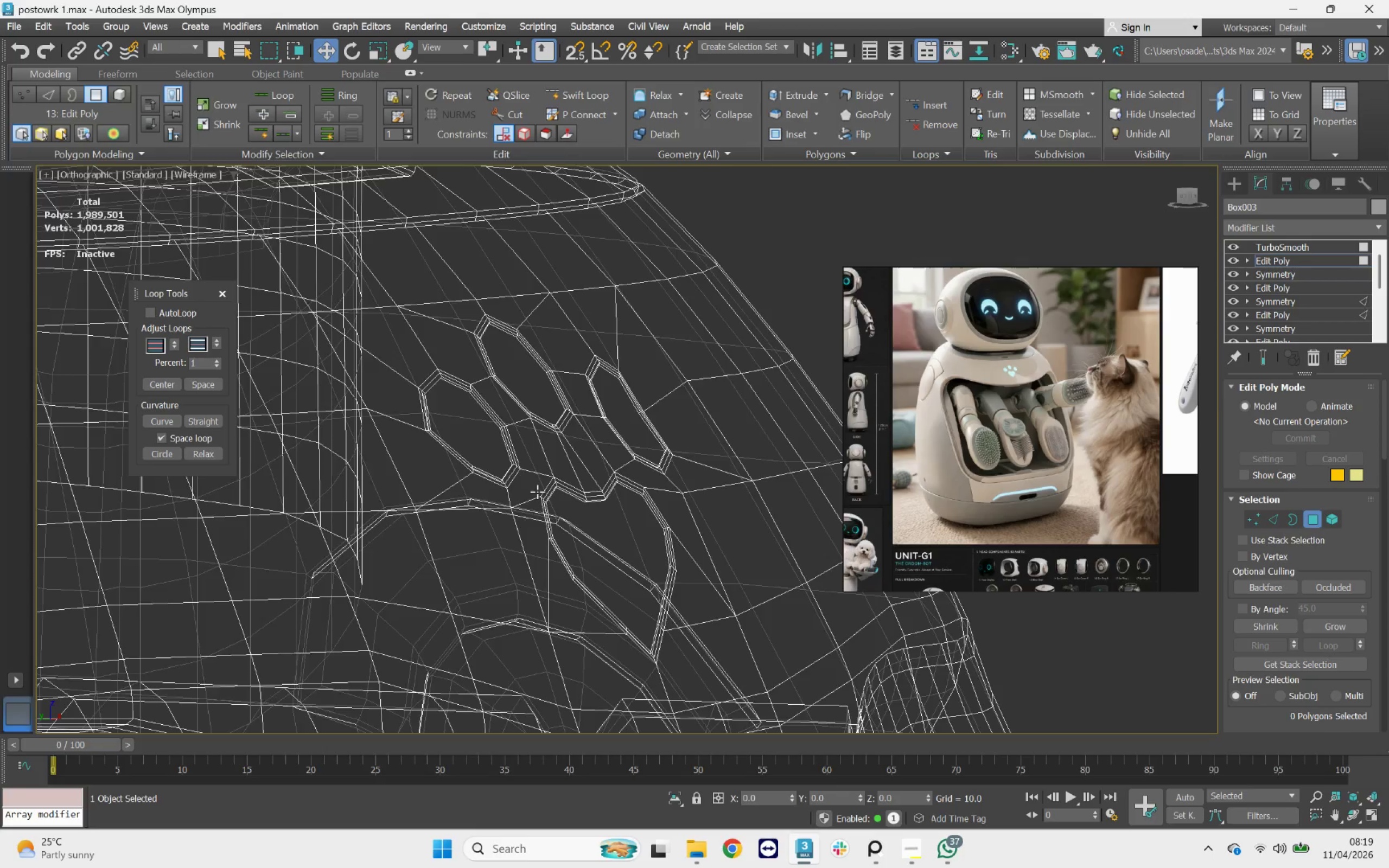 
key(F3)
 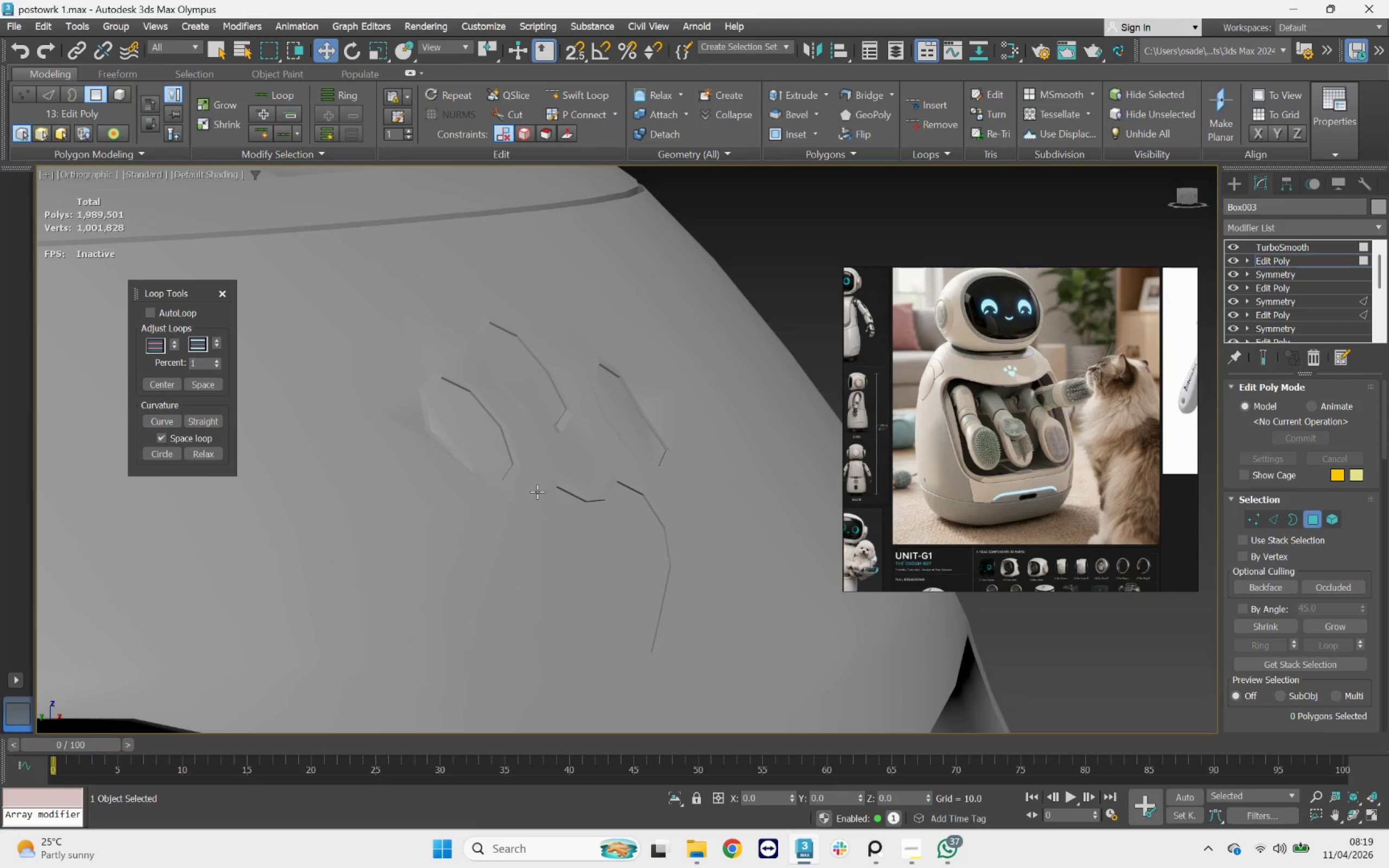 
key(F4)
 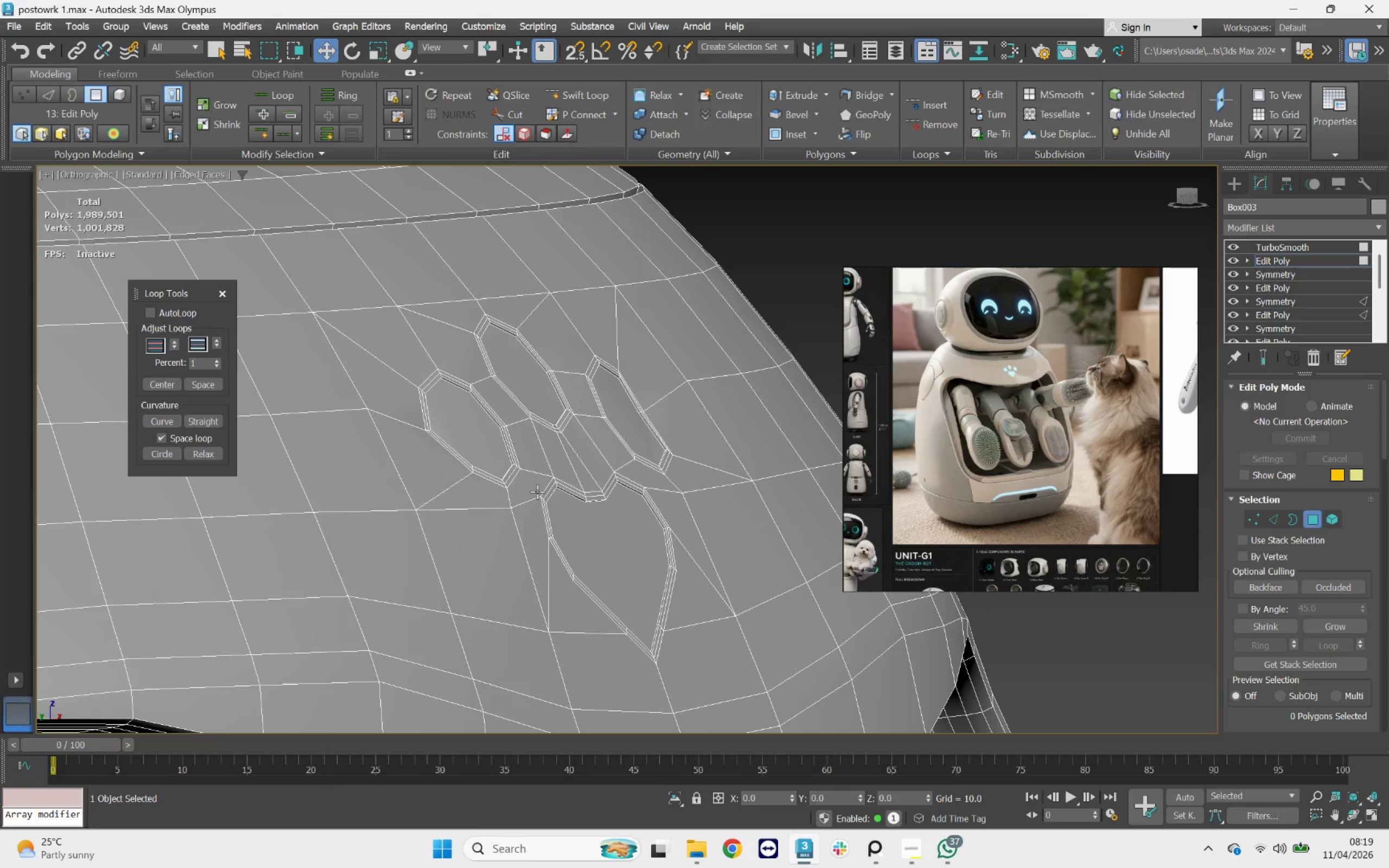 
scroll: coordinate [538, 492], scroll_direction: down, amount: 2.0
 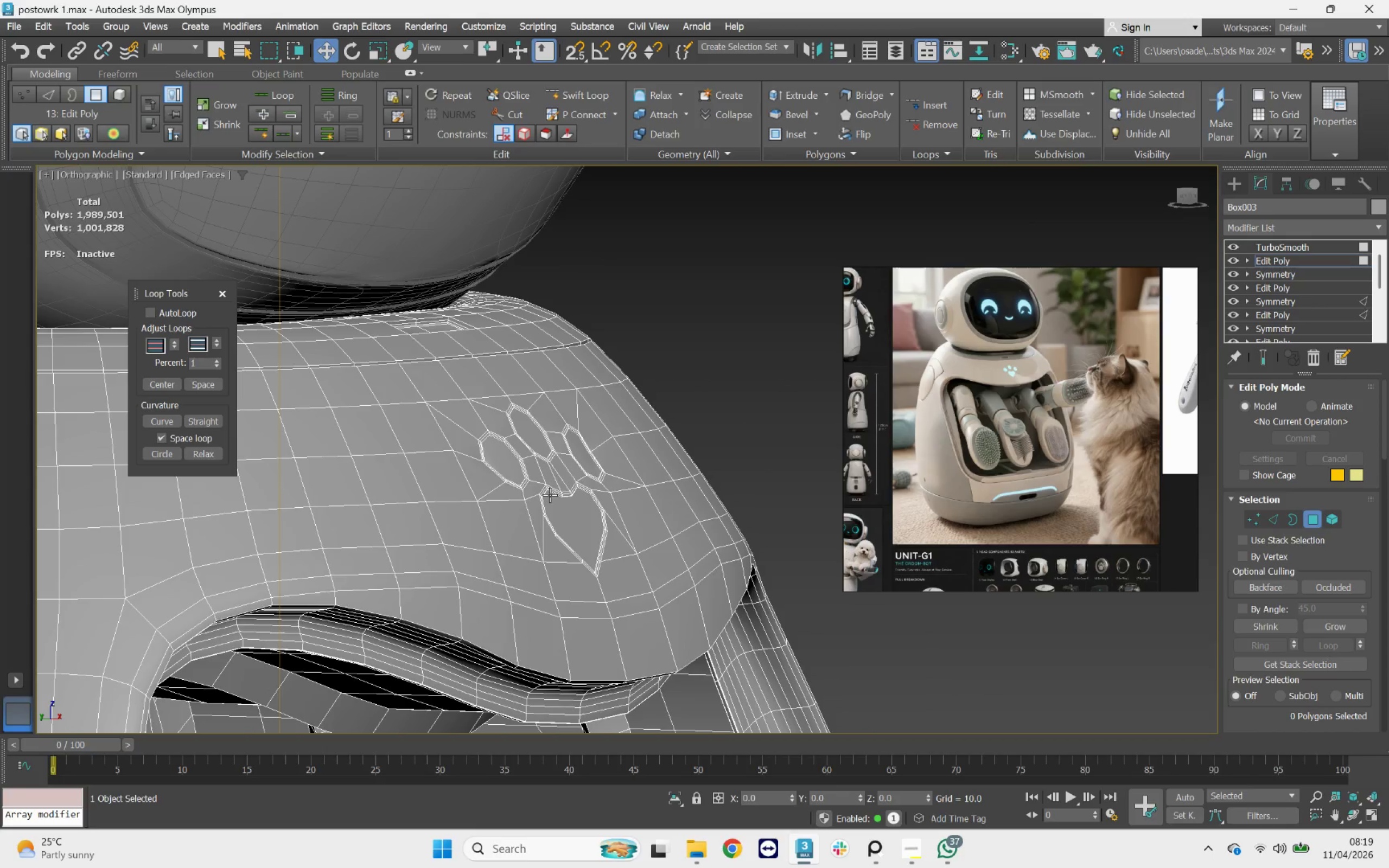 
hold_key(key=AltLeft, duration=0.54)
 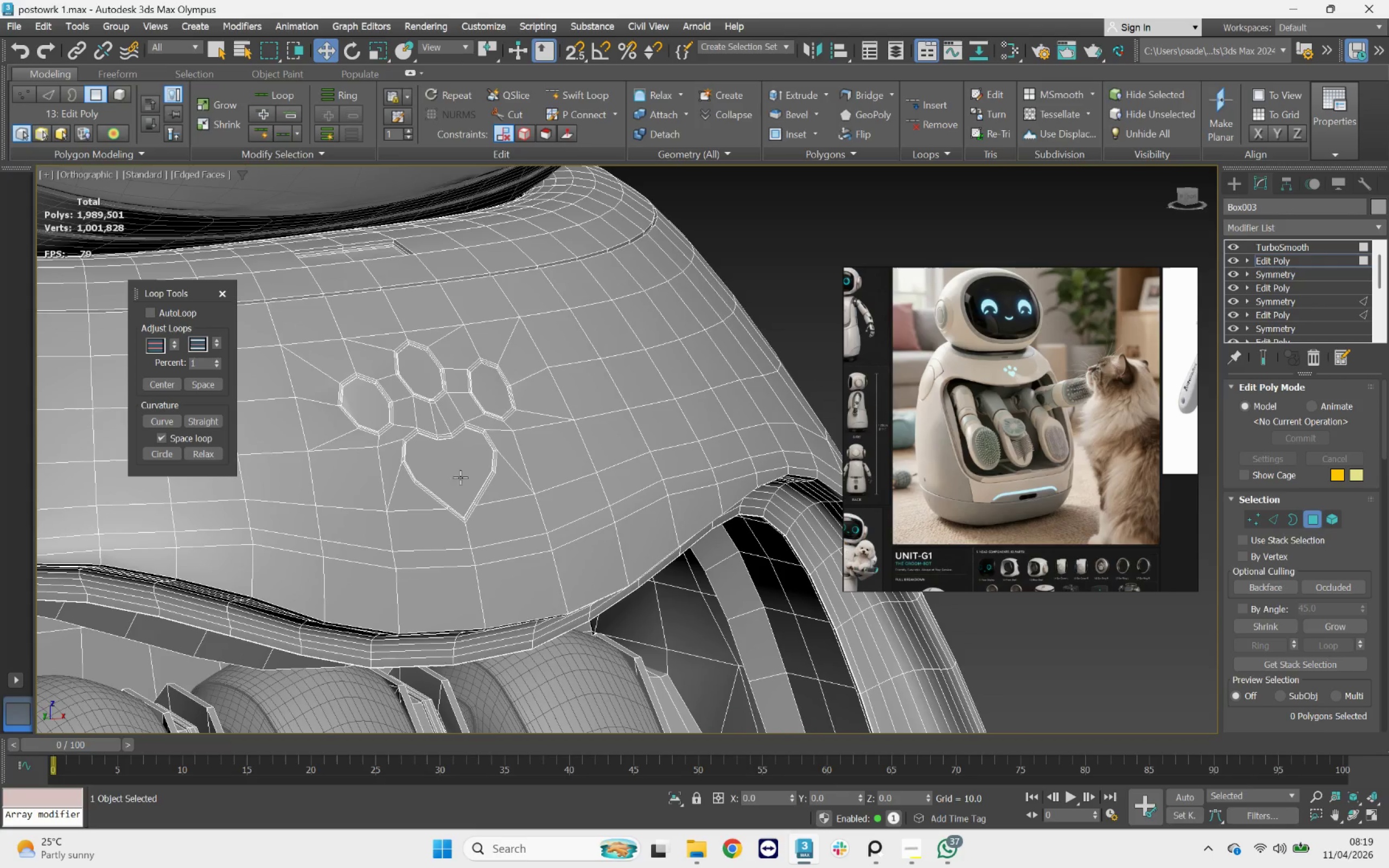 
left_click([451, 466])
 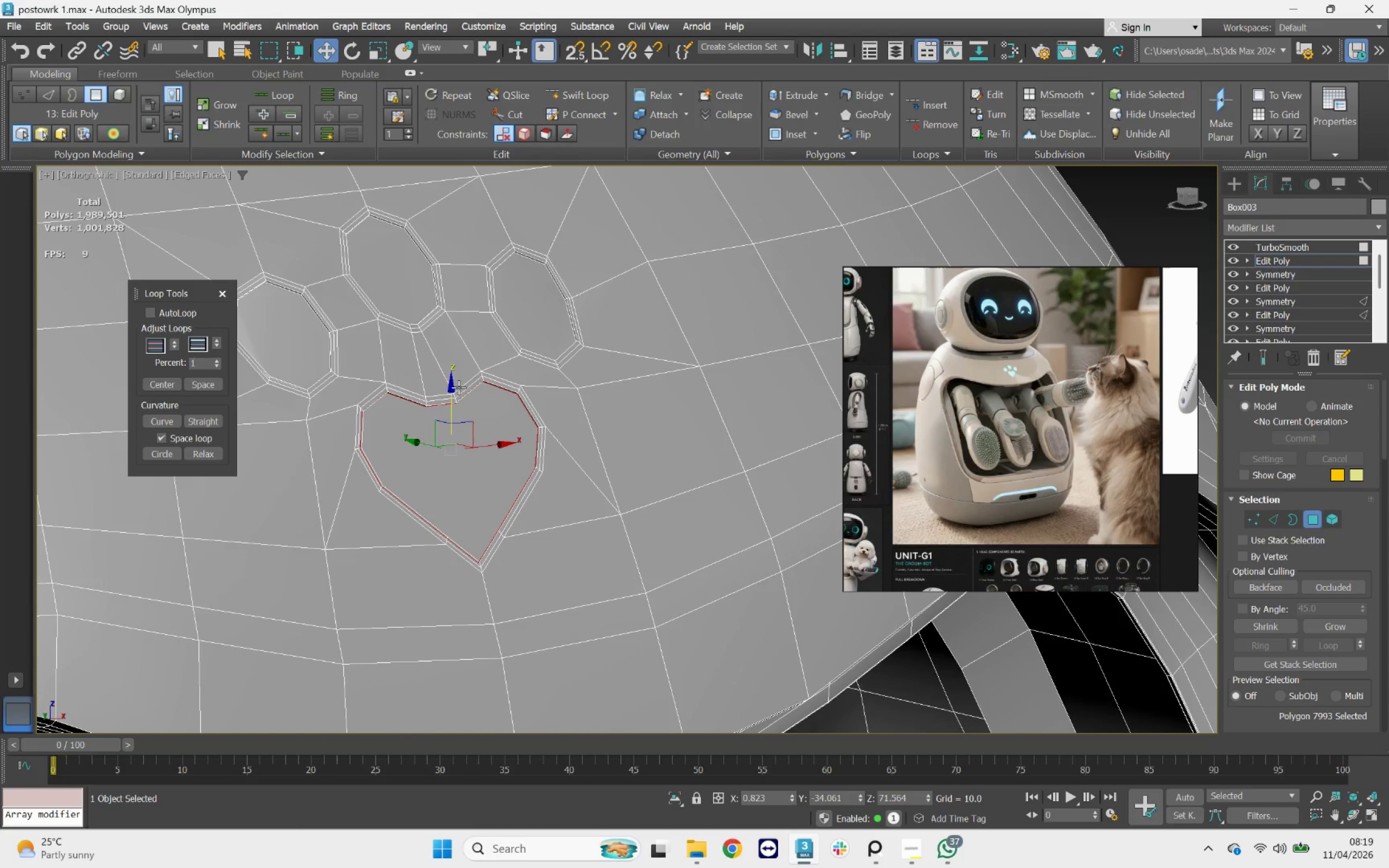 
scroll: coordinate [448, 473], scroll_direction: up, amount: 2.0
 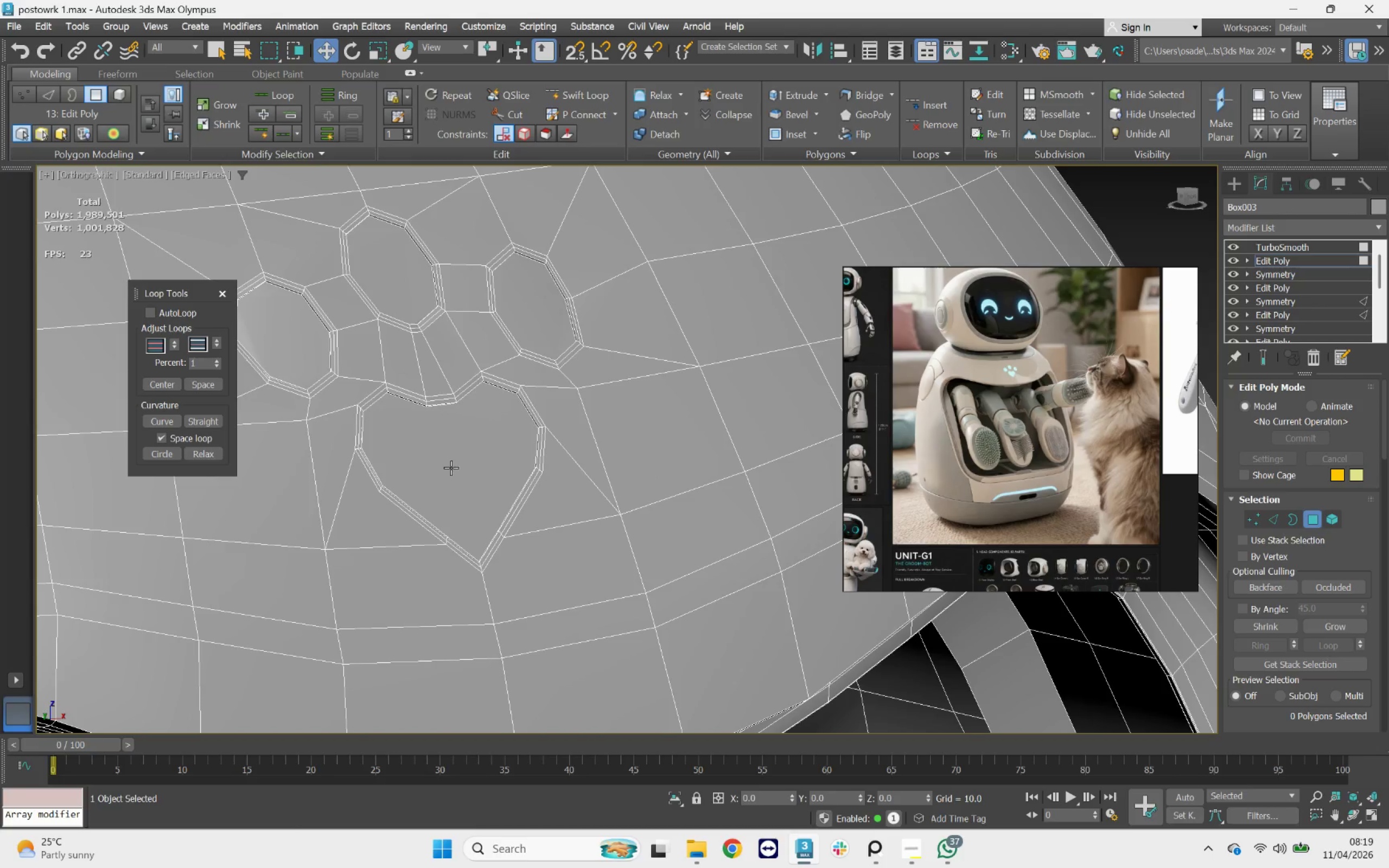 
key(F2)
 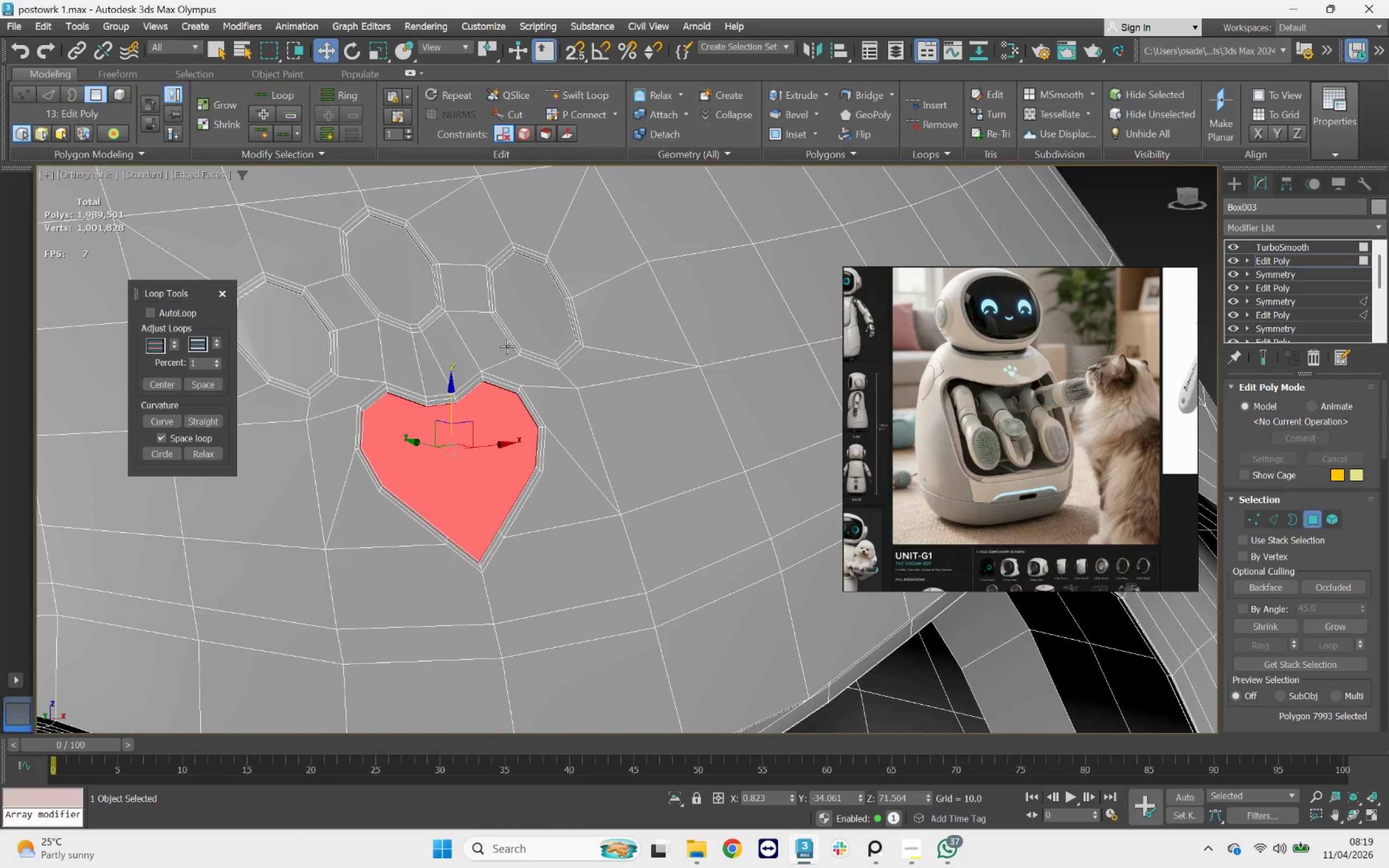 
key(Shift+ShiftLeft)
 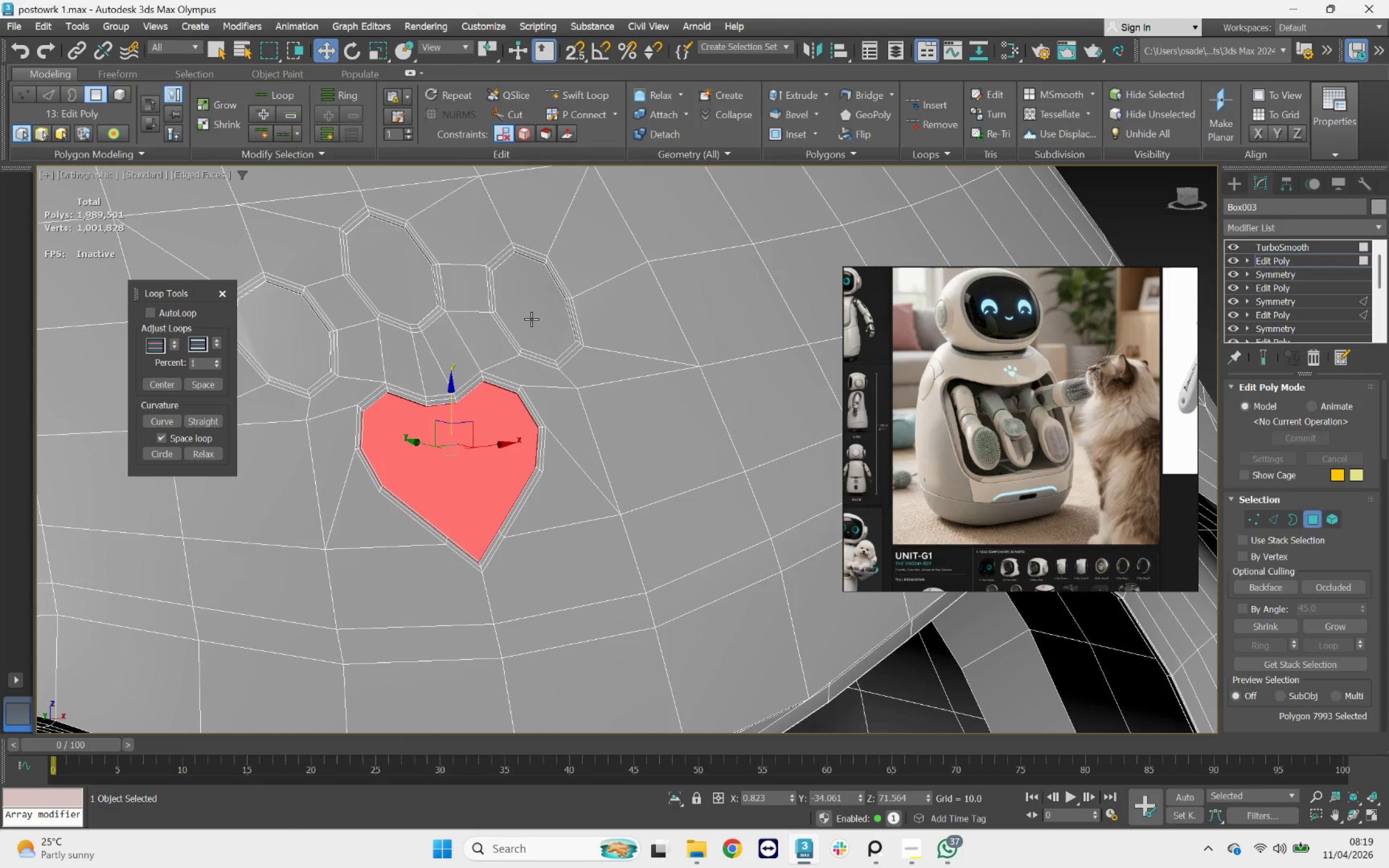 
hold_key(key=ControlLeft, duration=1.55)
left_click([532, 318])
 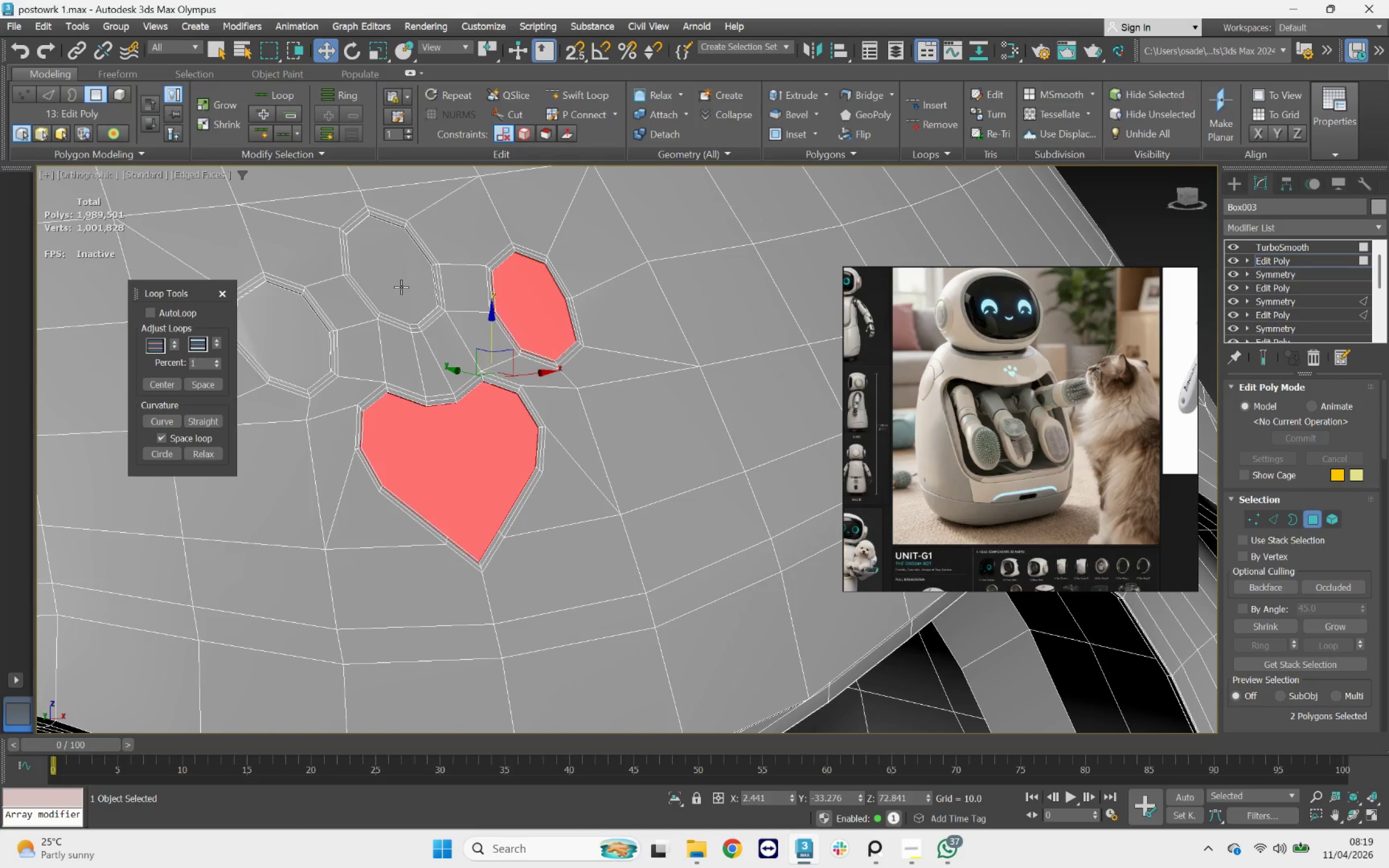 
left_click([386, 285])
 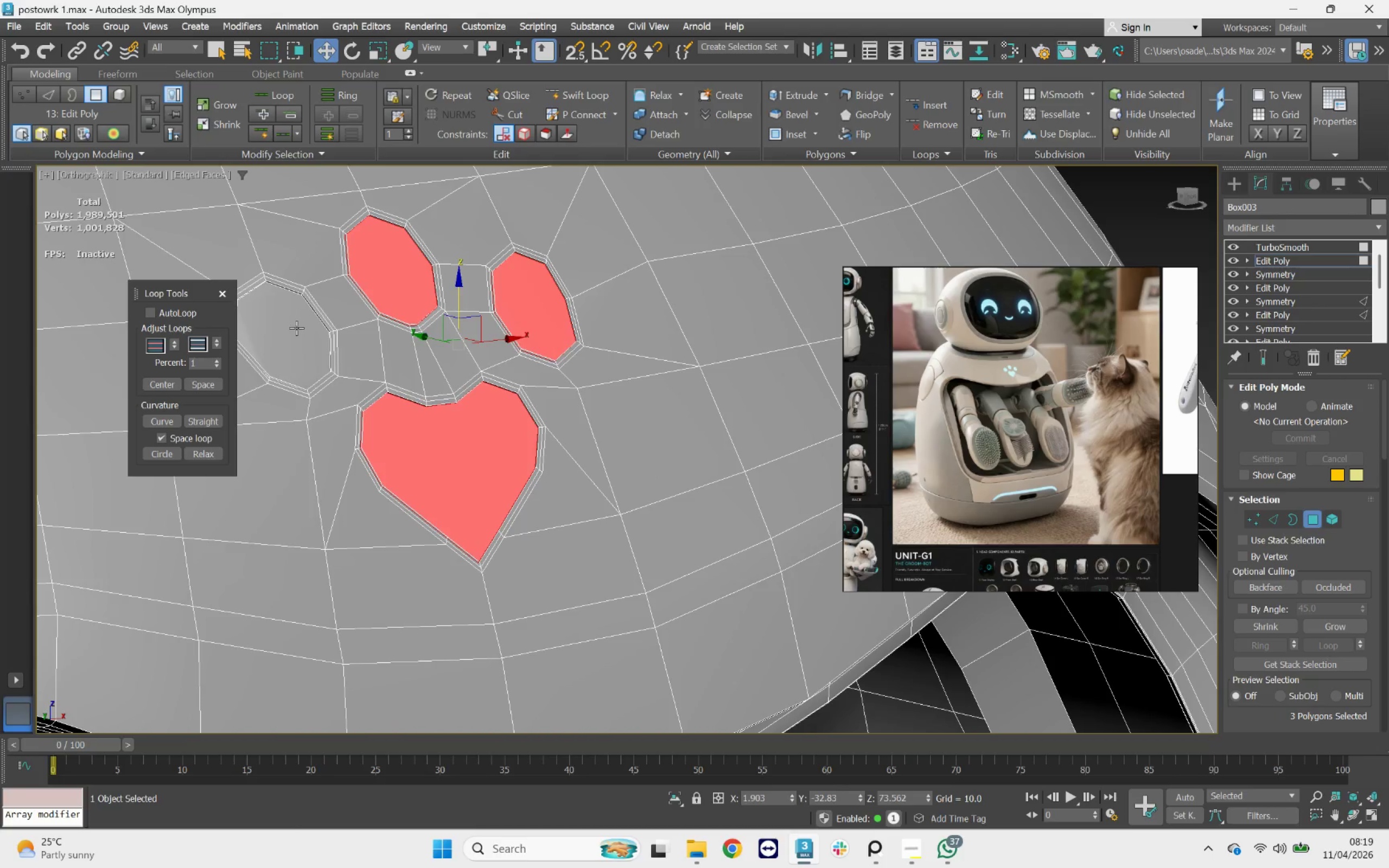 
left_click([290, 333])
 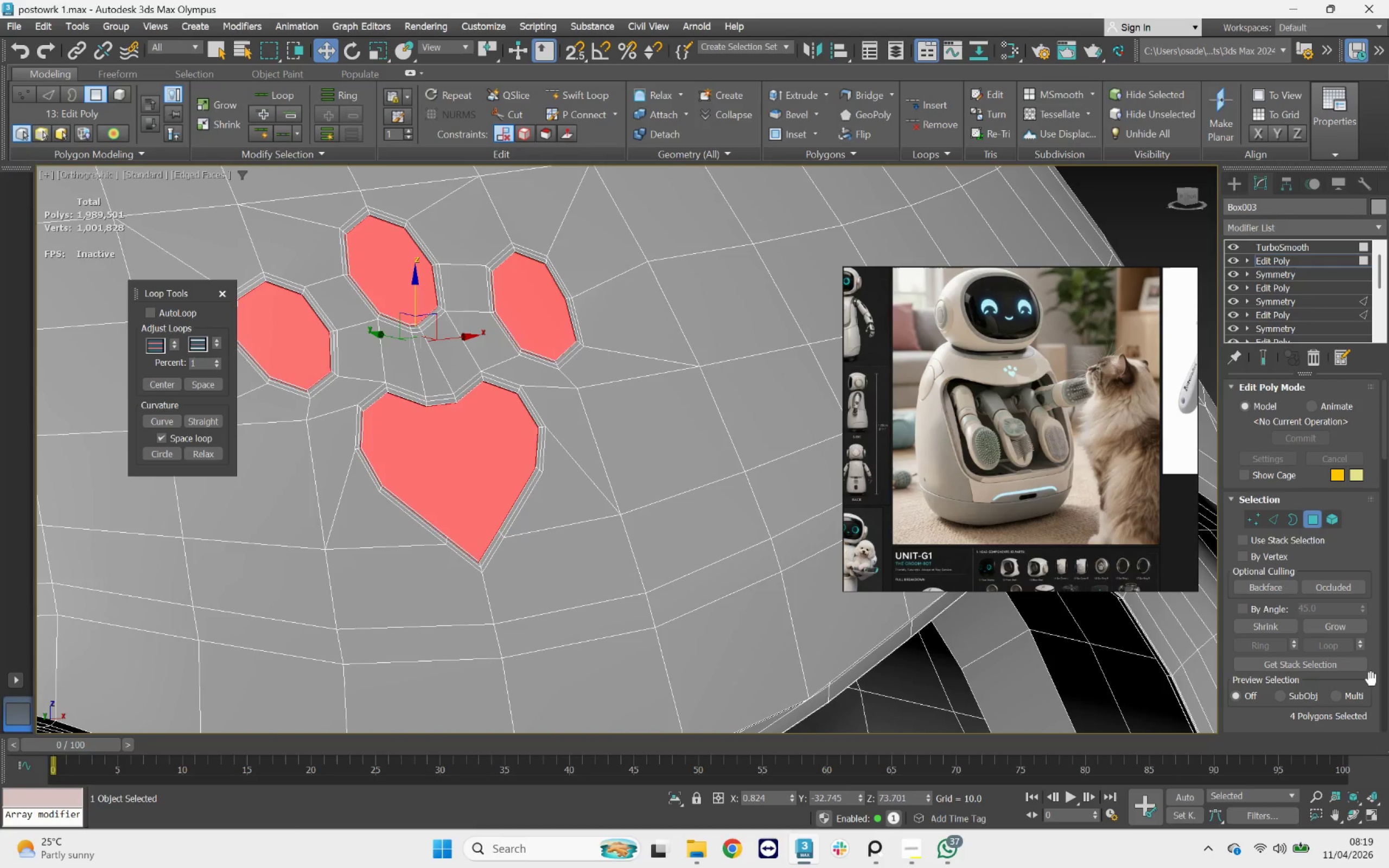 
scroll: coordinate [1355, 669], scroll_direction: down, amount: 3.0
 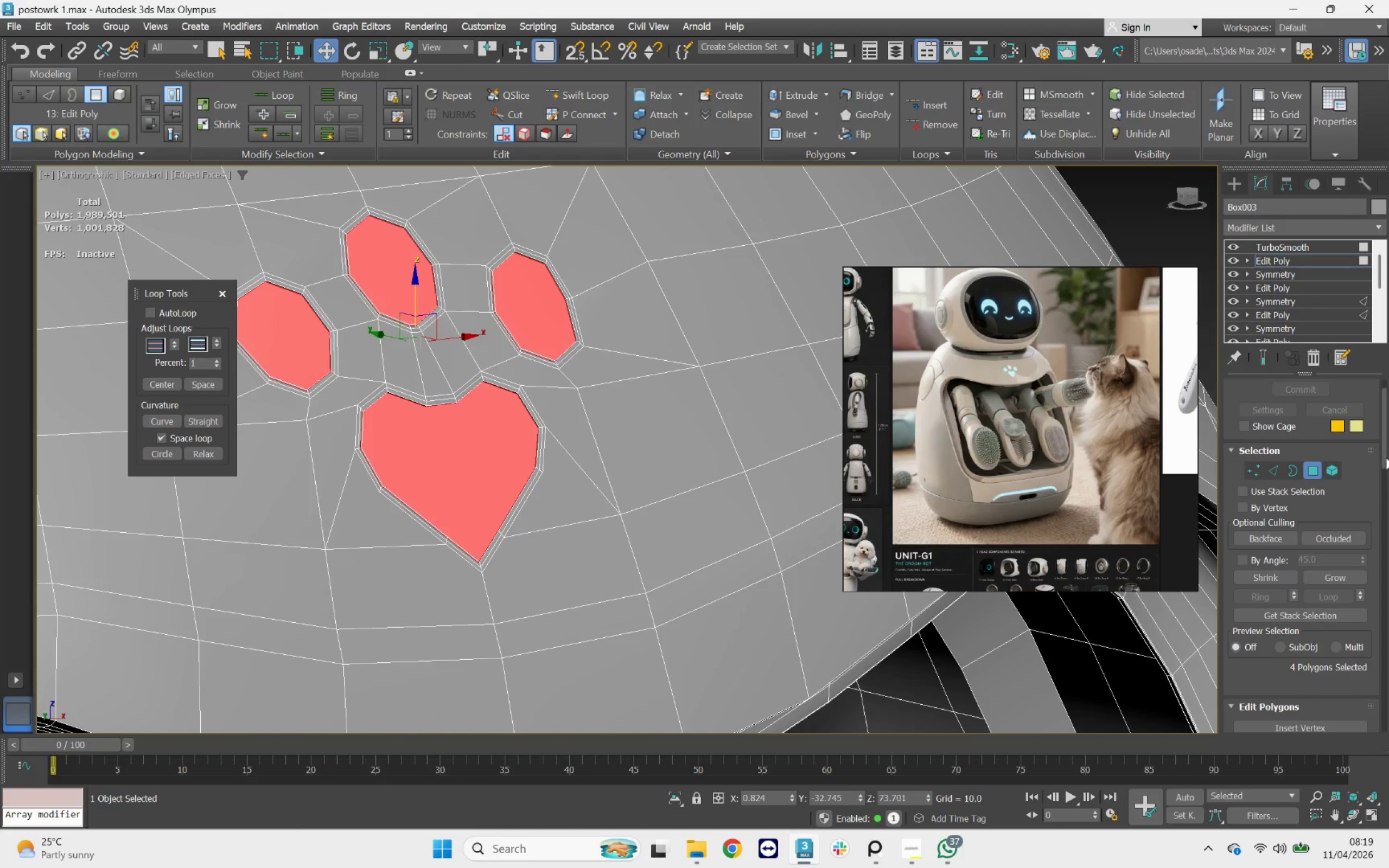 
left_click_drag(start_coordinate=[1386, 455], to_coordinate=[1388, 627])
 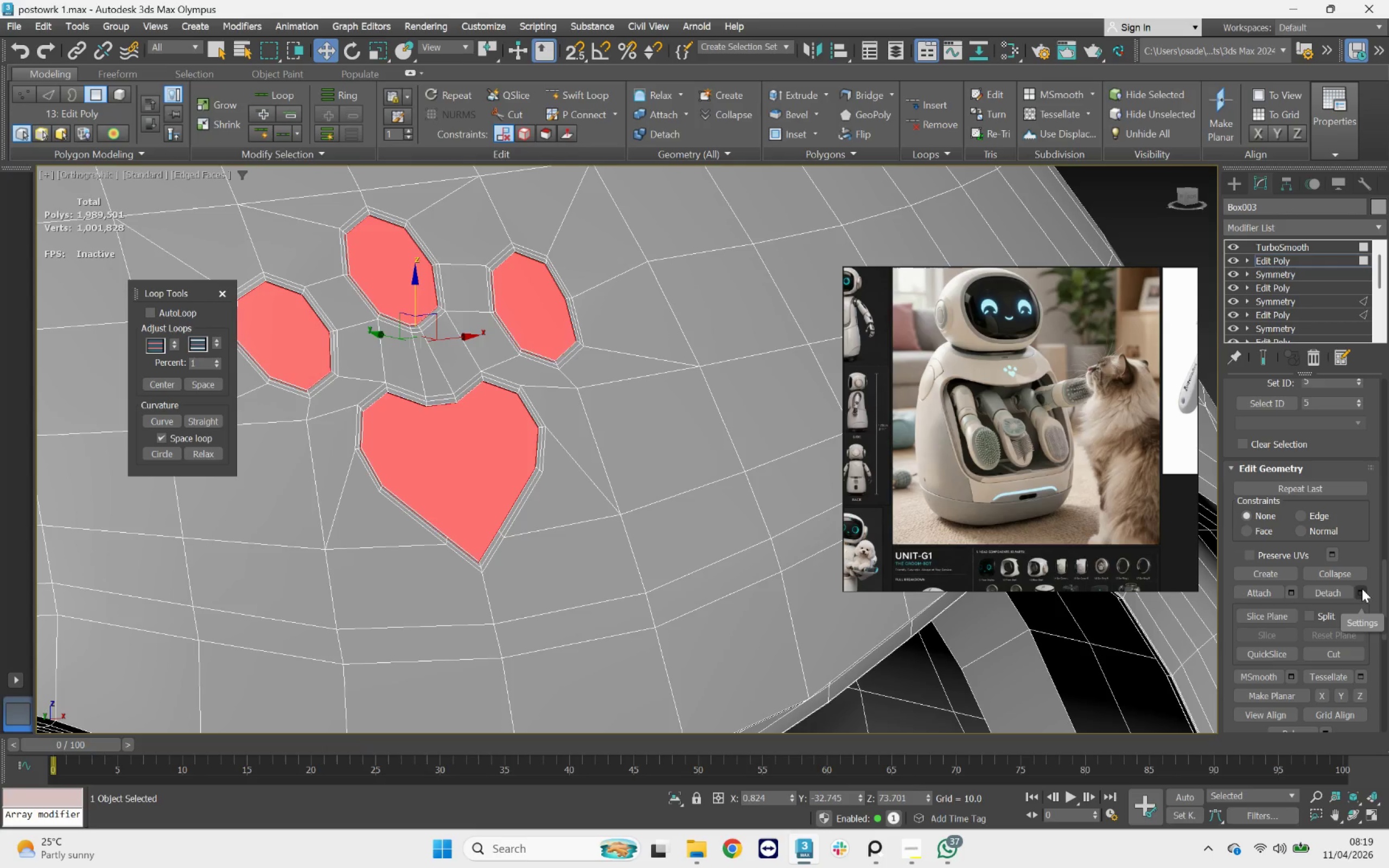 
left_click([1362, 590])
 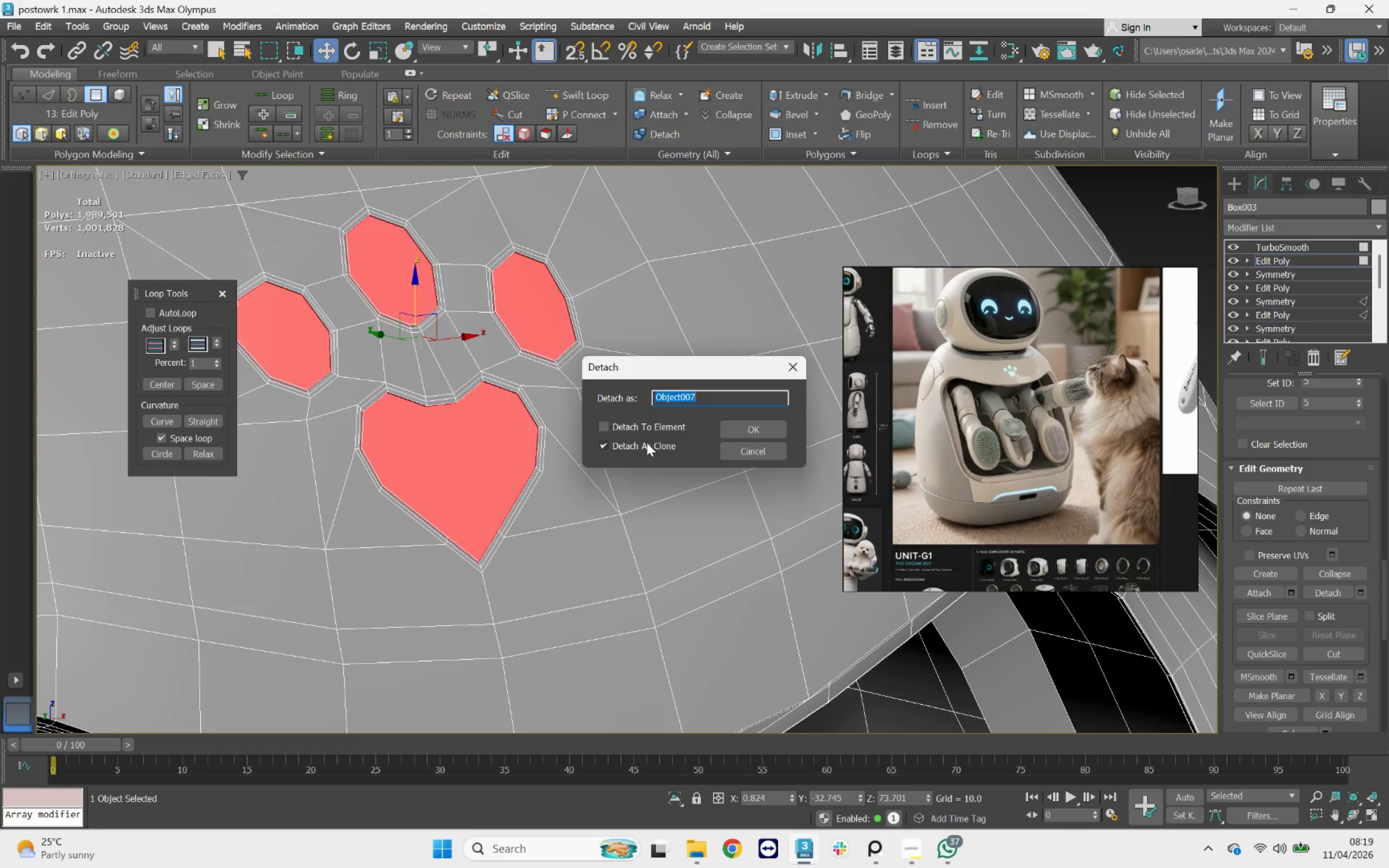 
double_click([742, 430])
 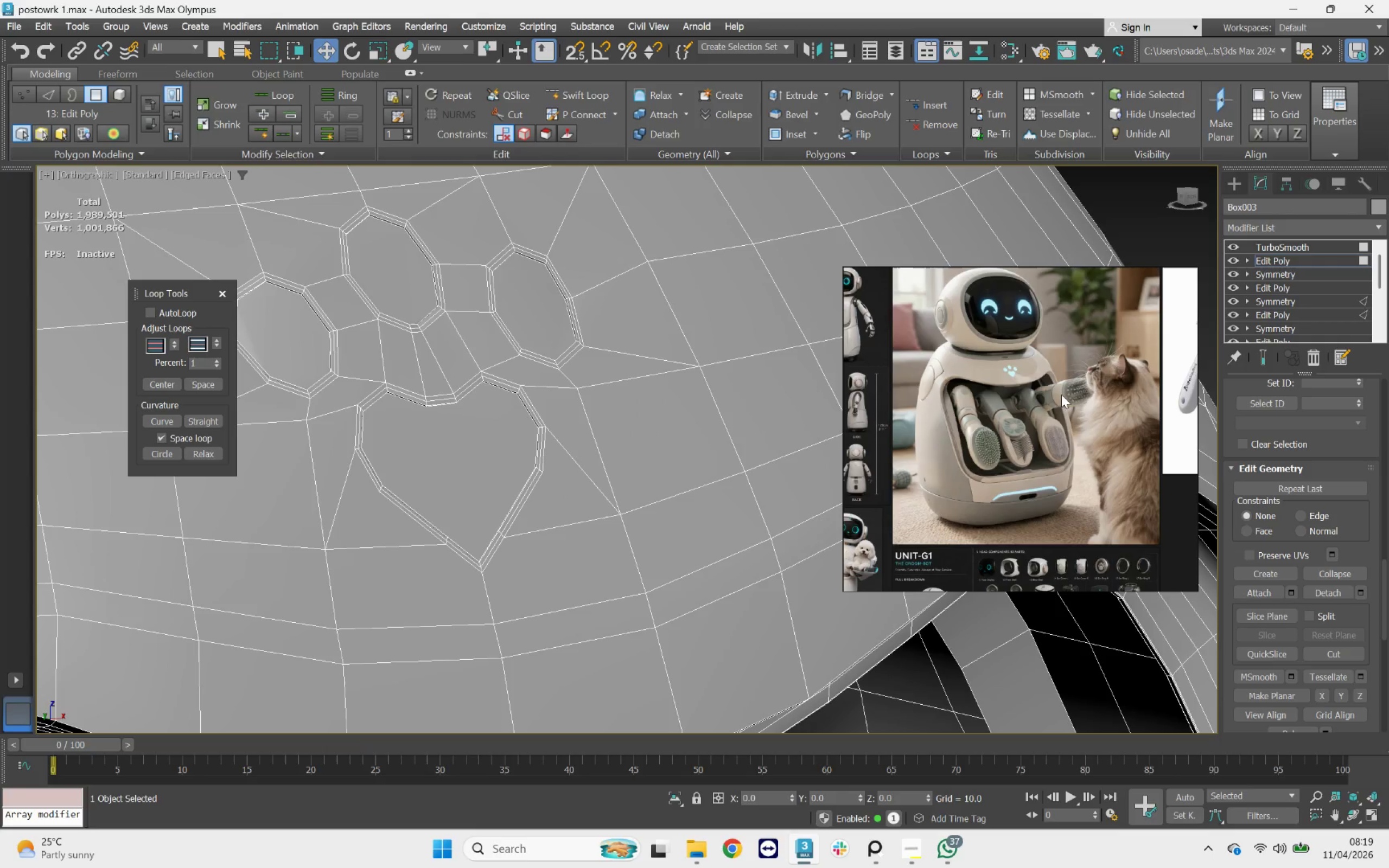 
mouse_move([1215, 358])
 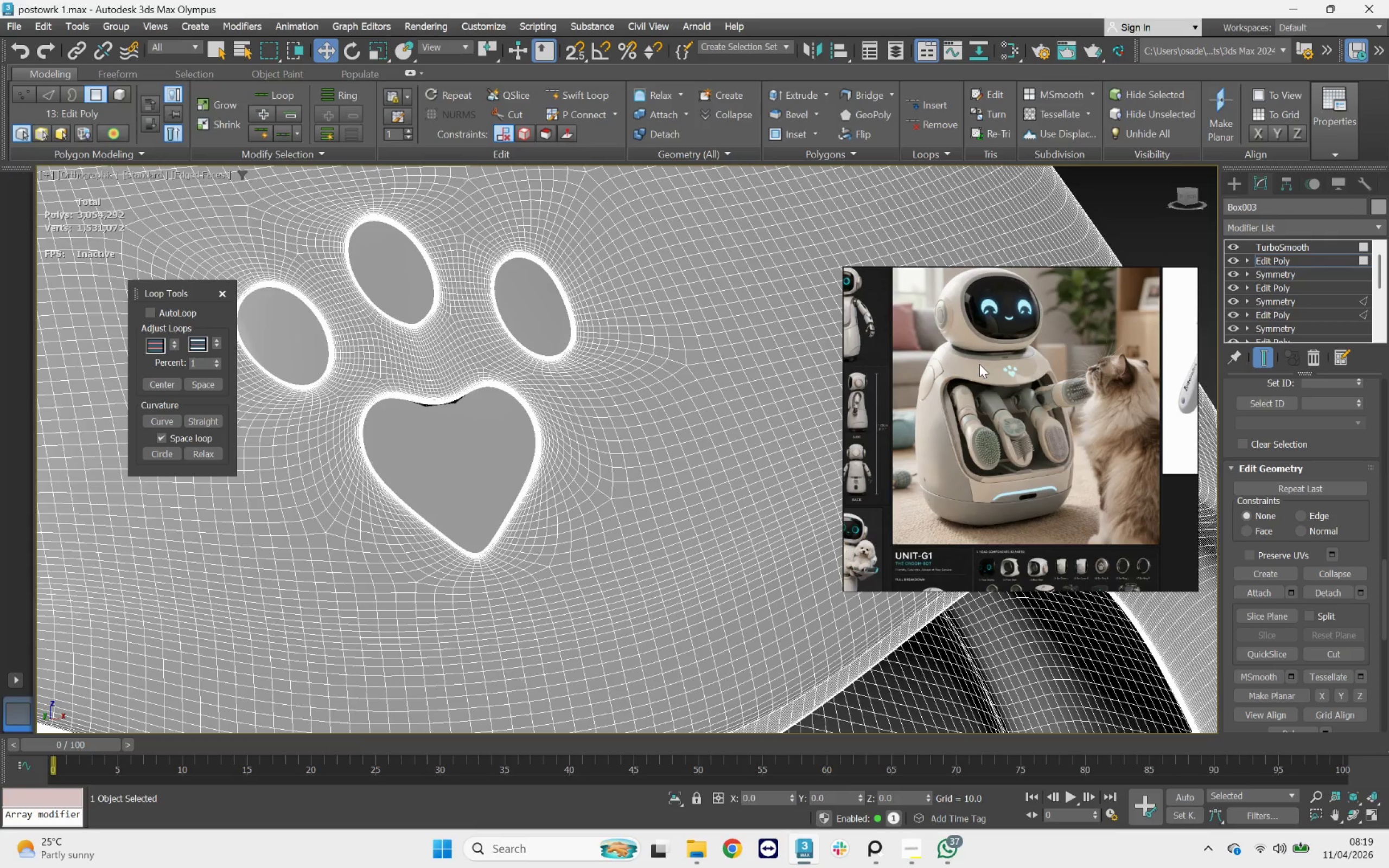 
key(4)
 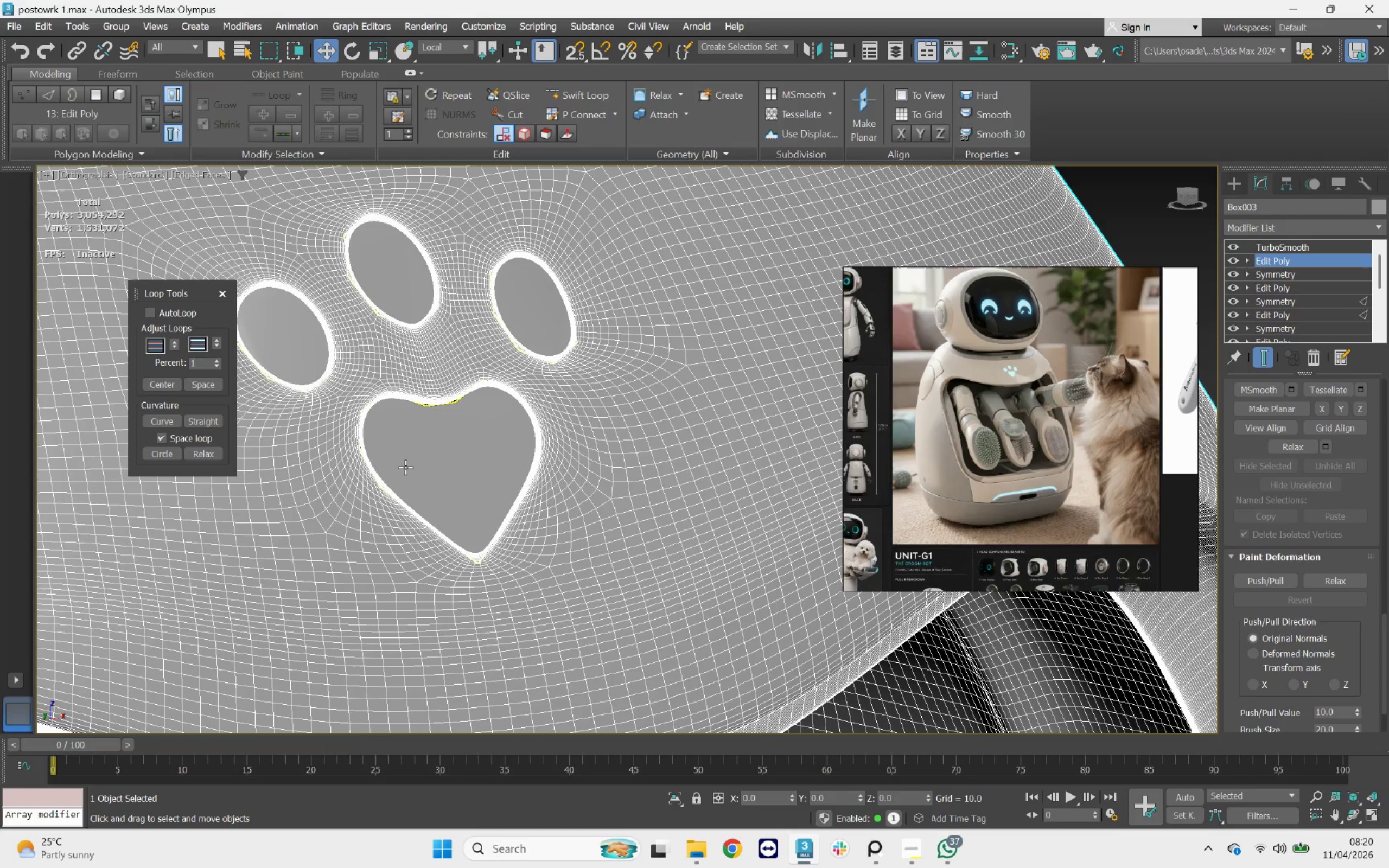 
left_click([405, 467])
 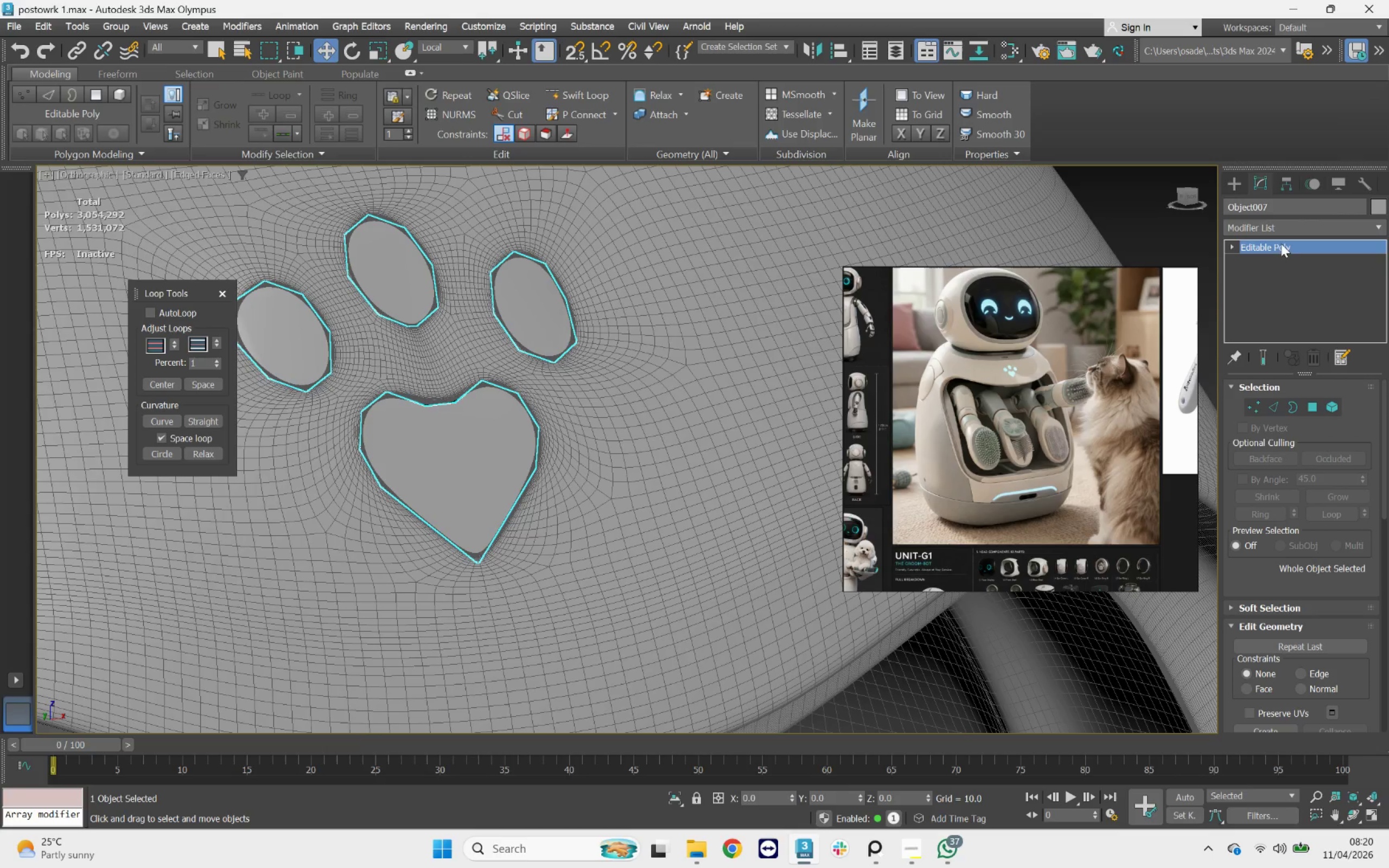 
left_click([1285, 228])
 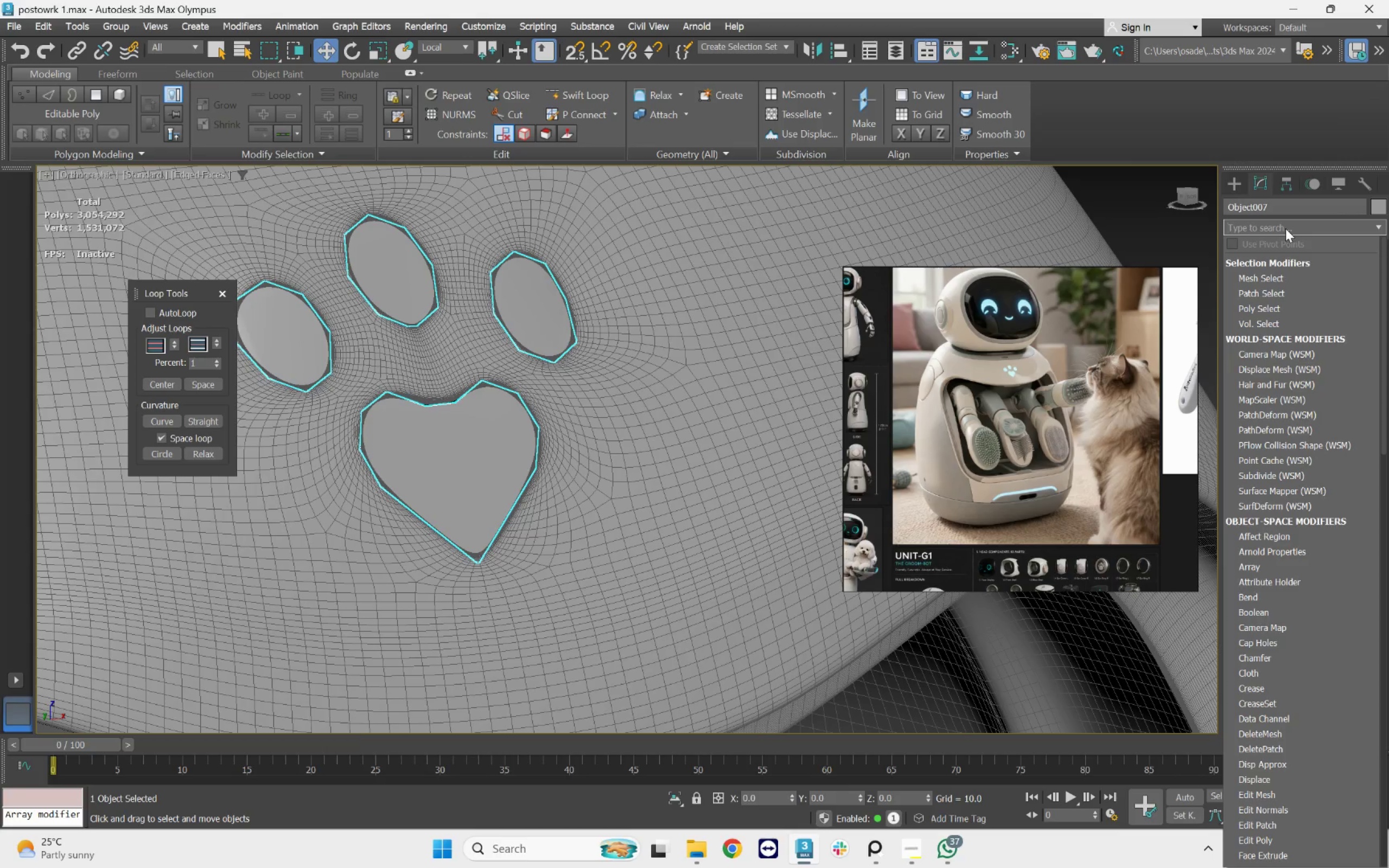 
type(tu)
 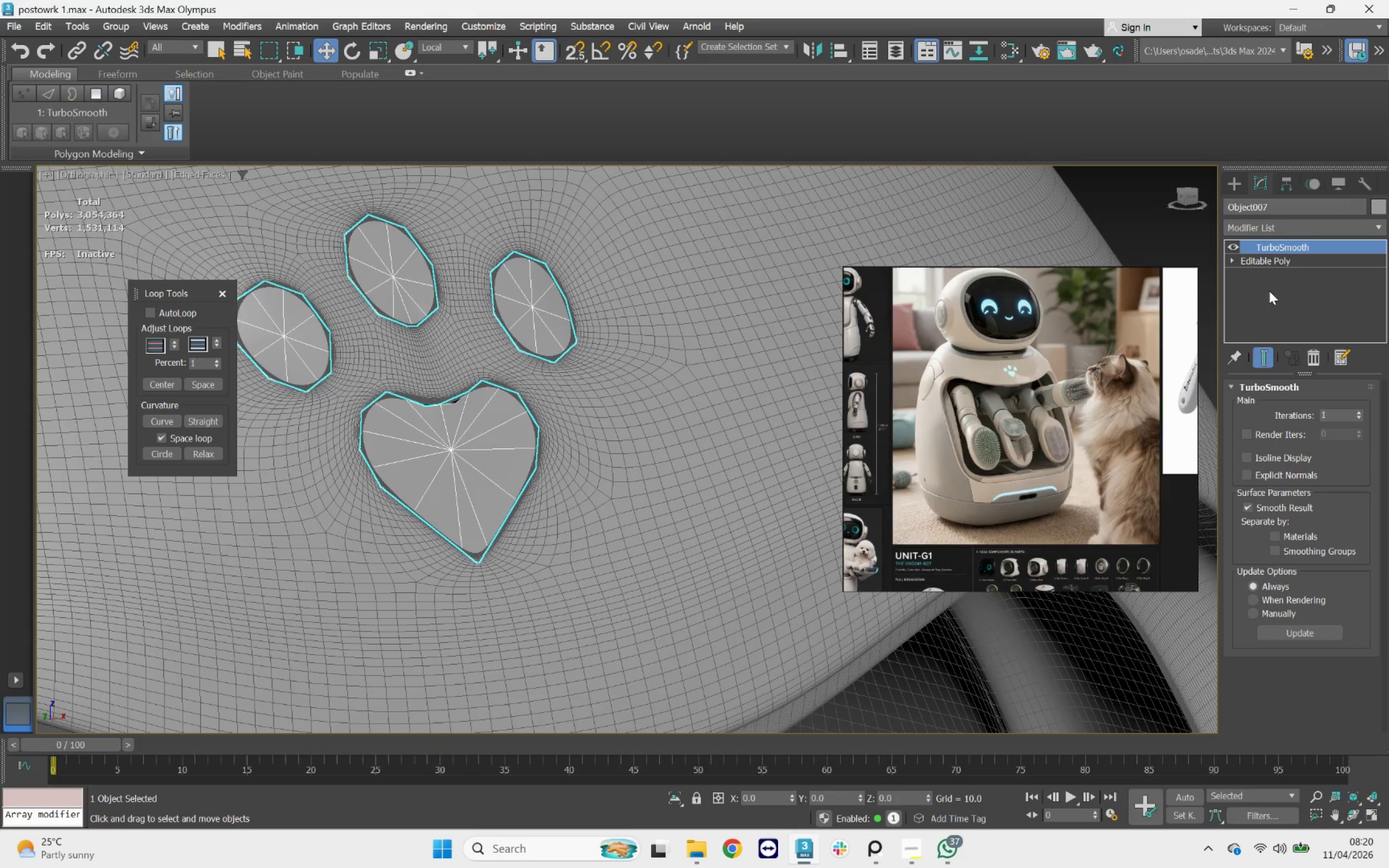 
left_click([1316, 356])
 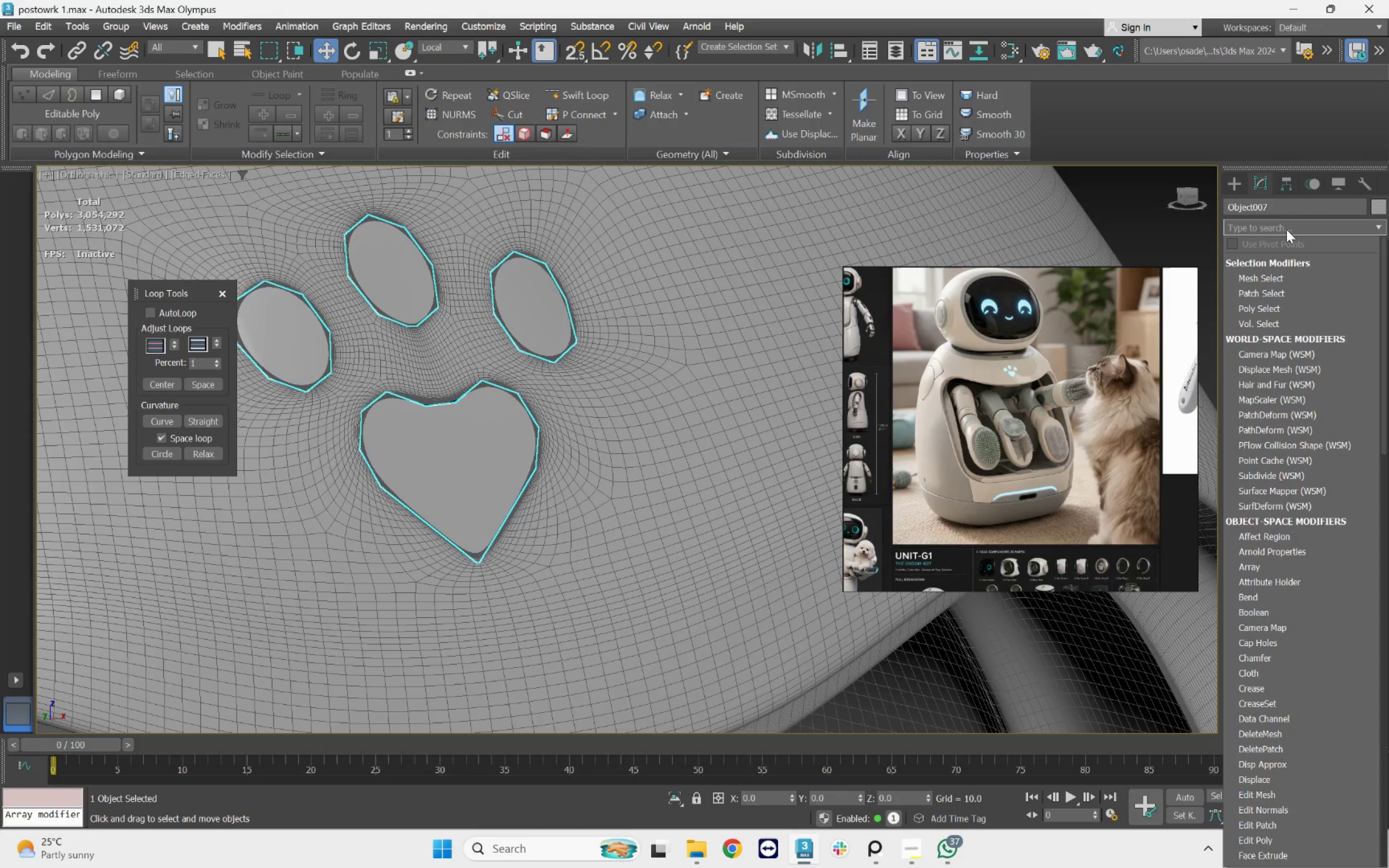 
type(ex)
 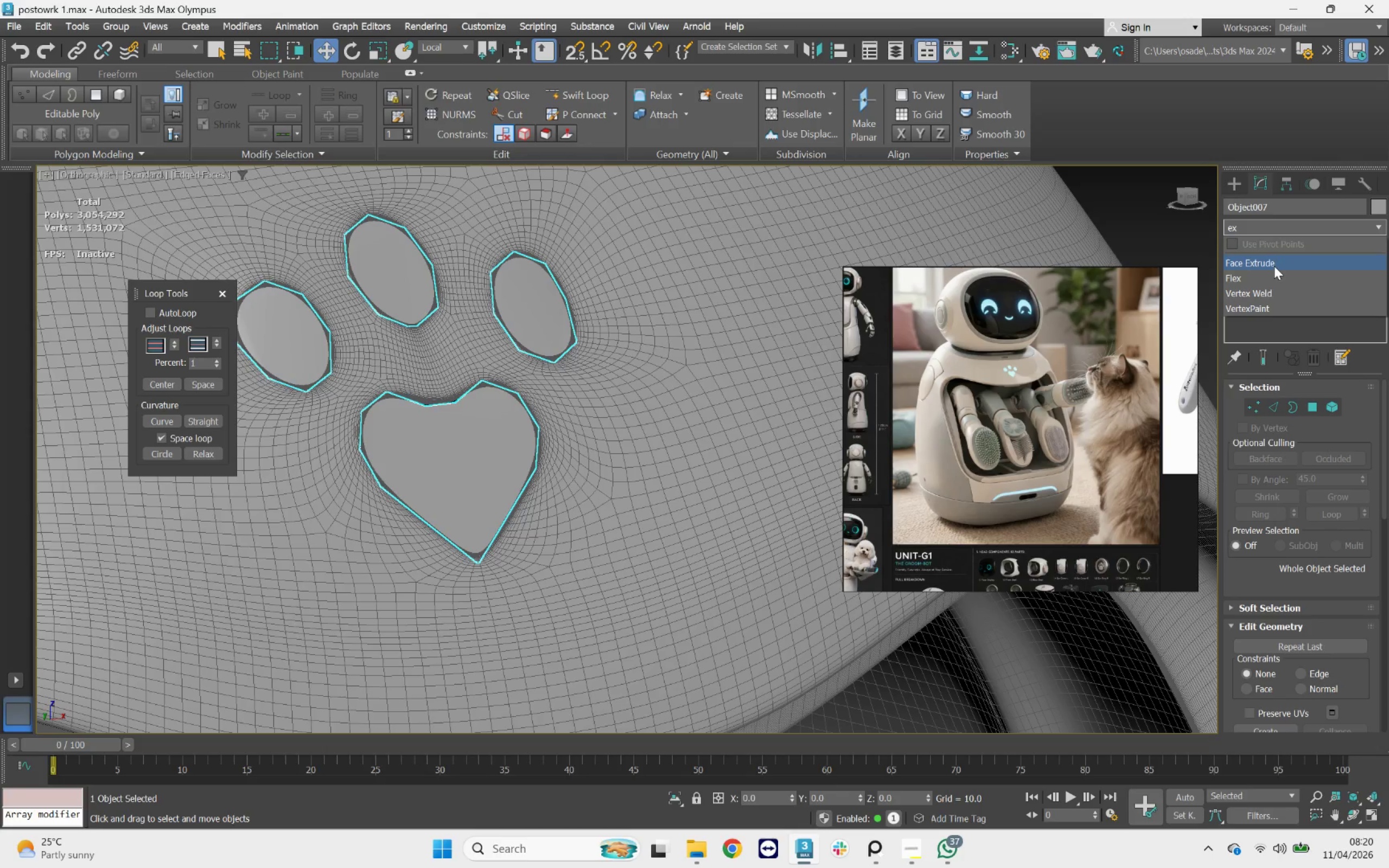 
left_click([1272, 266])
 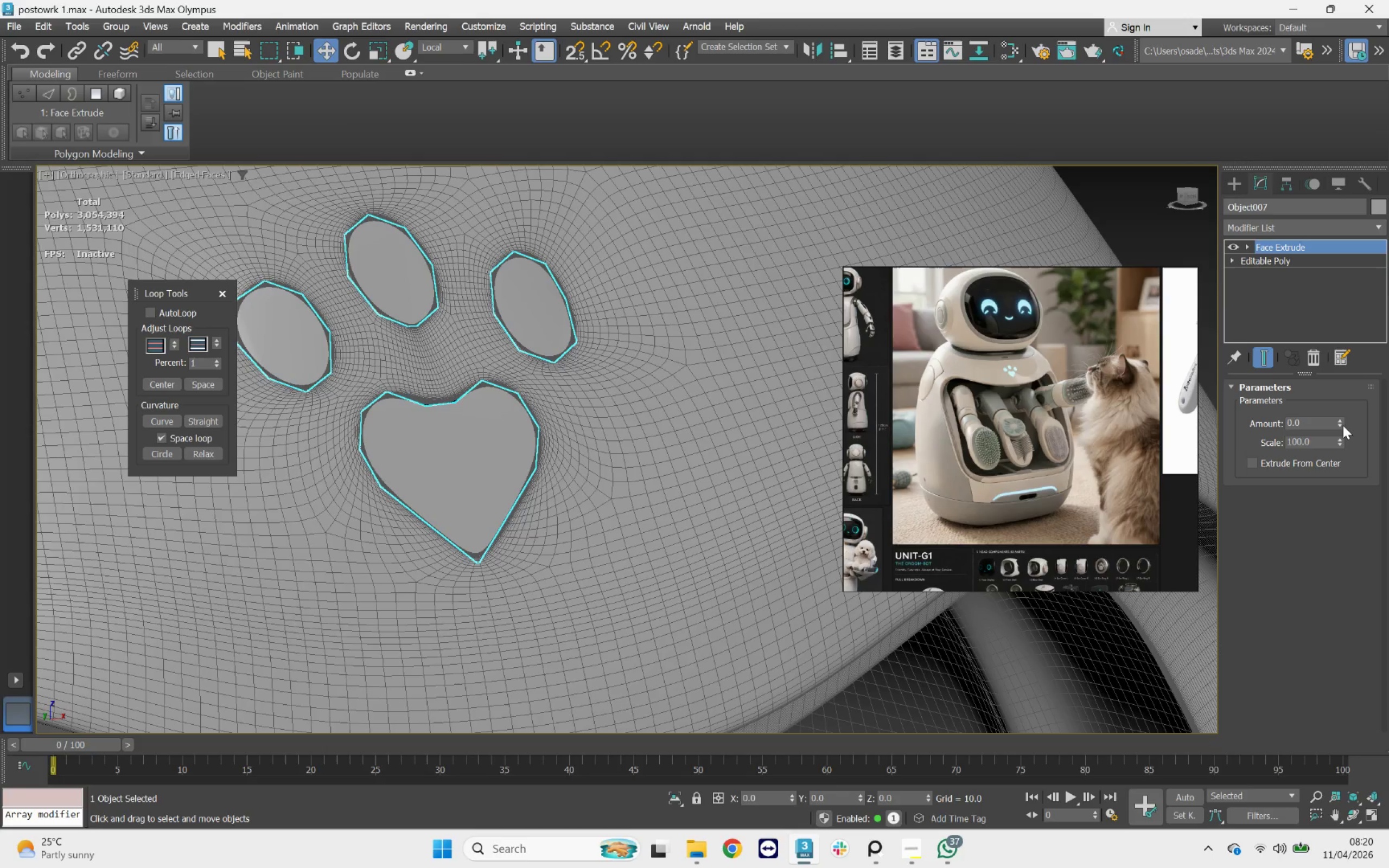 
left_click_drag(start_coordinate=[1341, 422], to_coordinate=[1349, 414])
 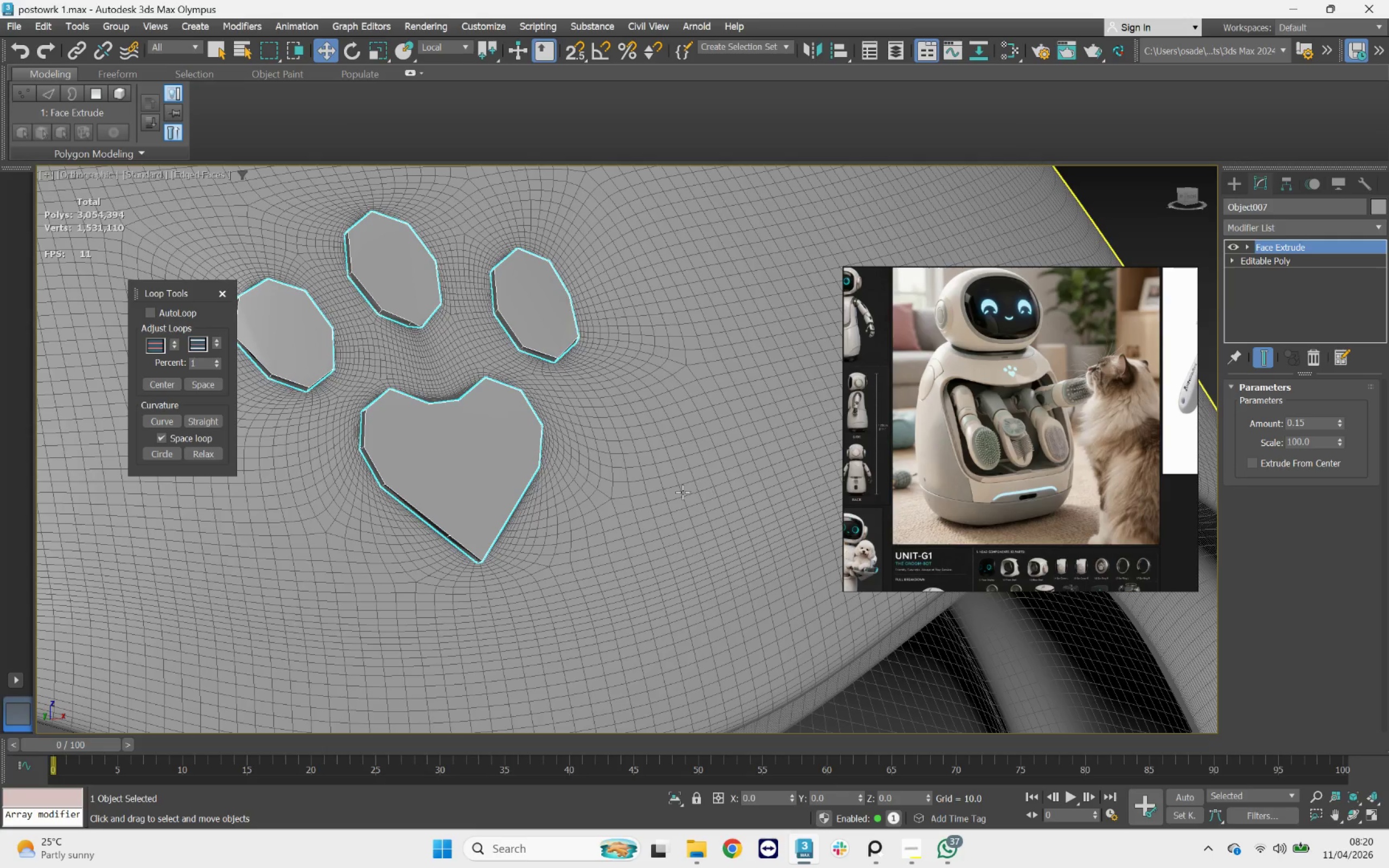 
hold_key(key=AltLeft, duration=0.9)
 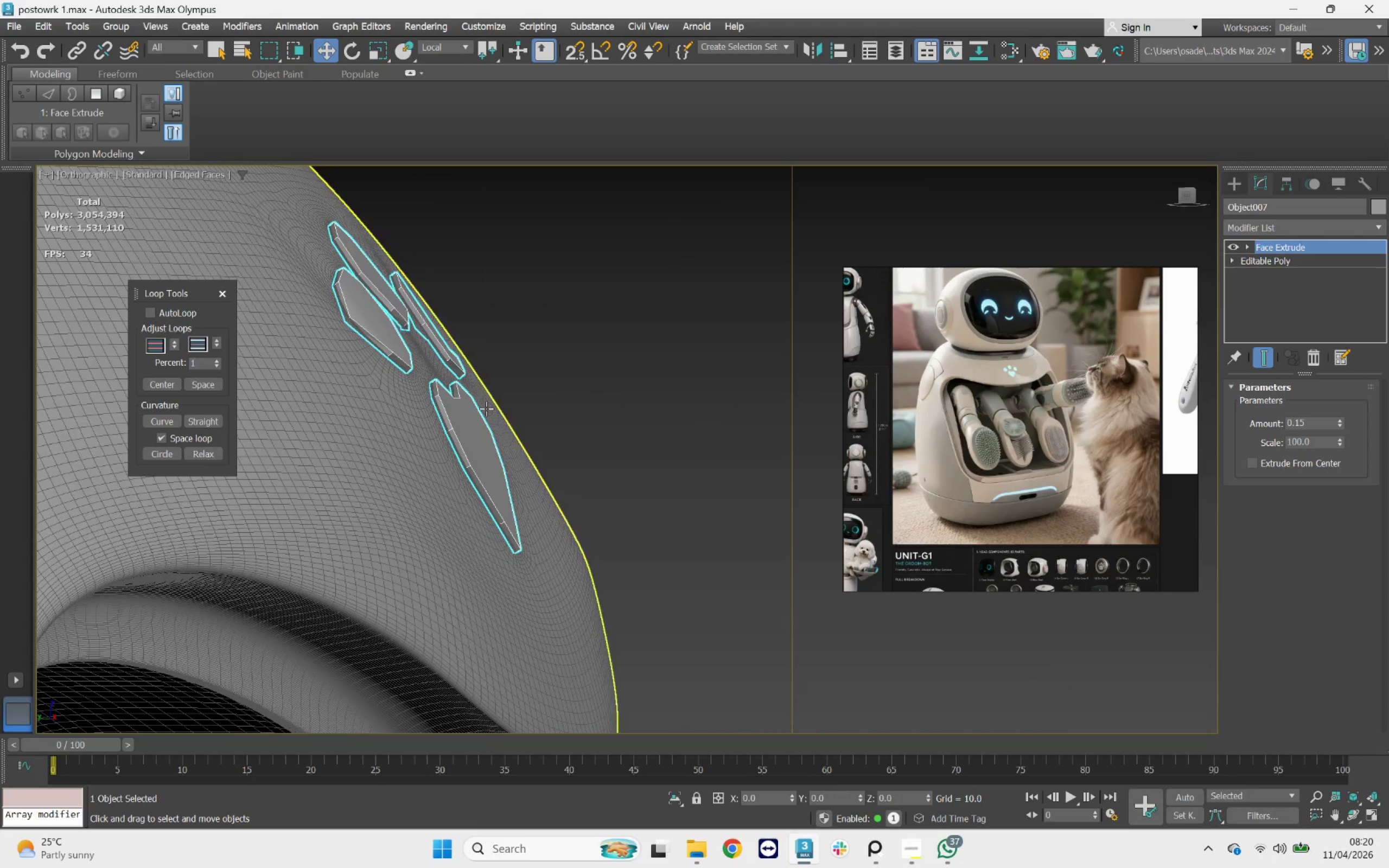 
scroll: coordinate [422, 346], scroll_direction: up, amount: 5.0
 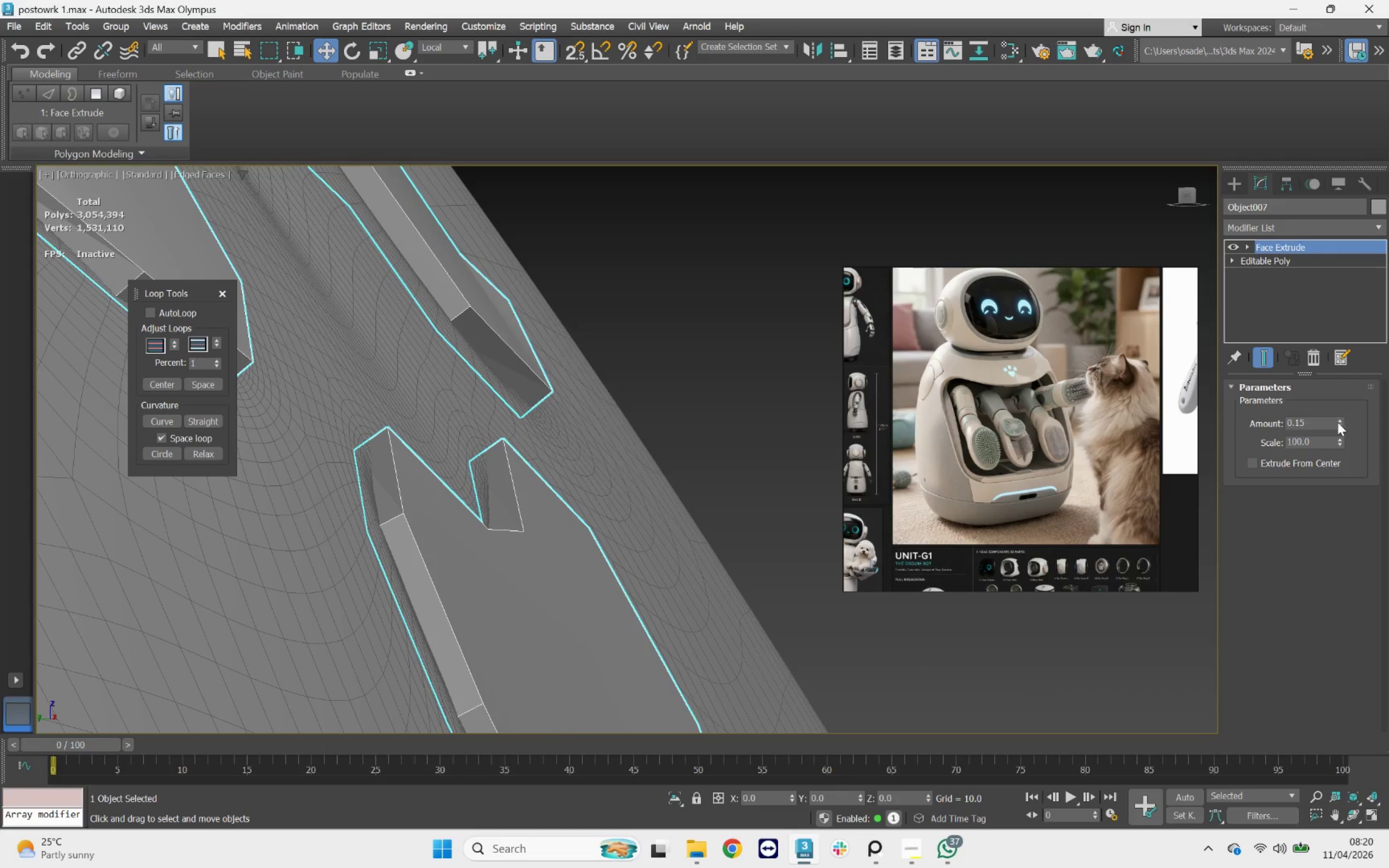 
left_click_drag(start_coordinate=[1339, 420], to_coordinate=[1344, 423])
 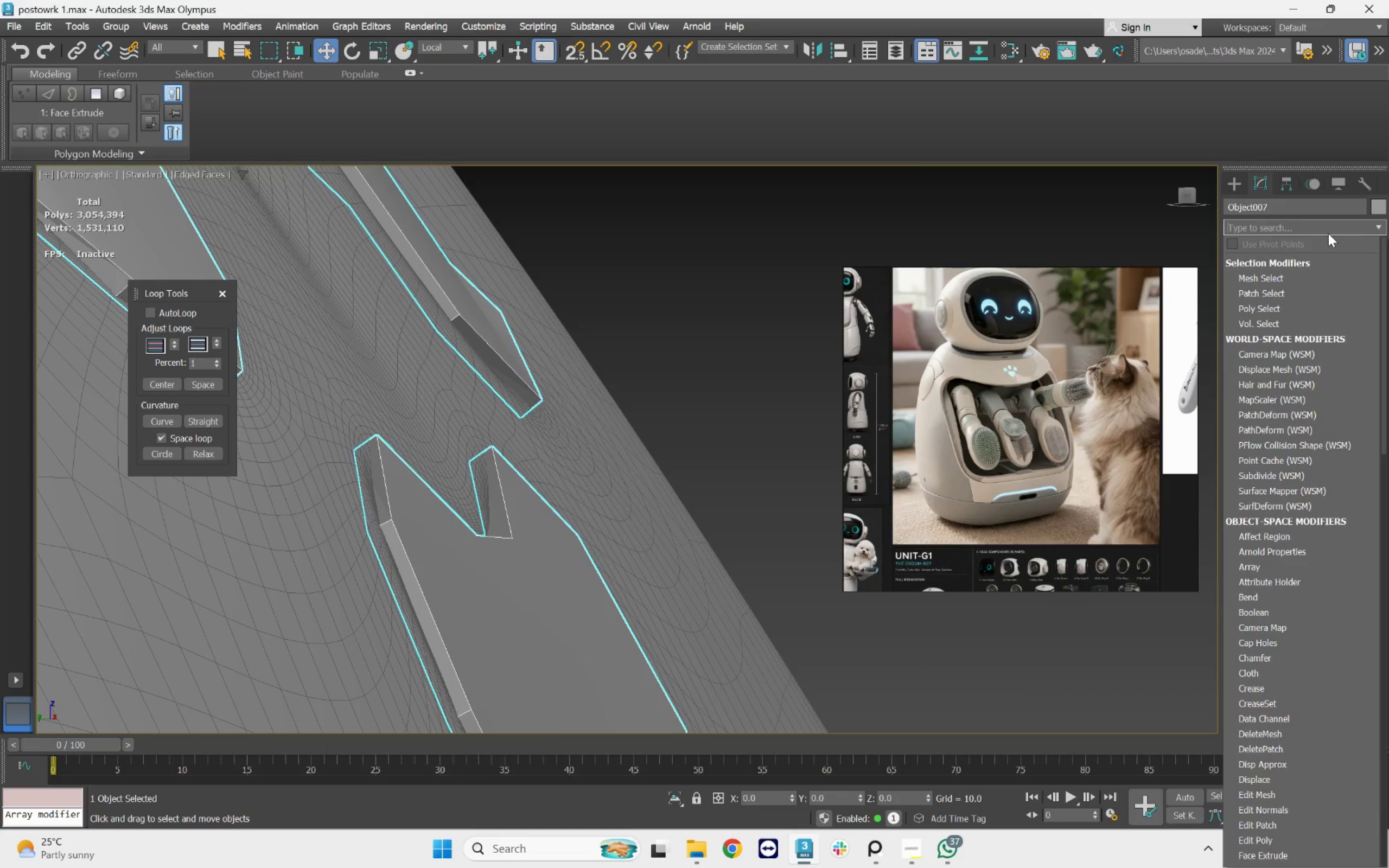 
type(ty)
 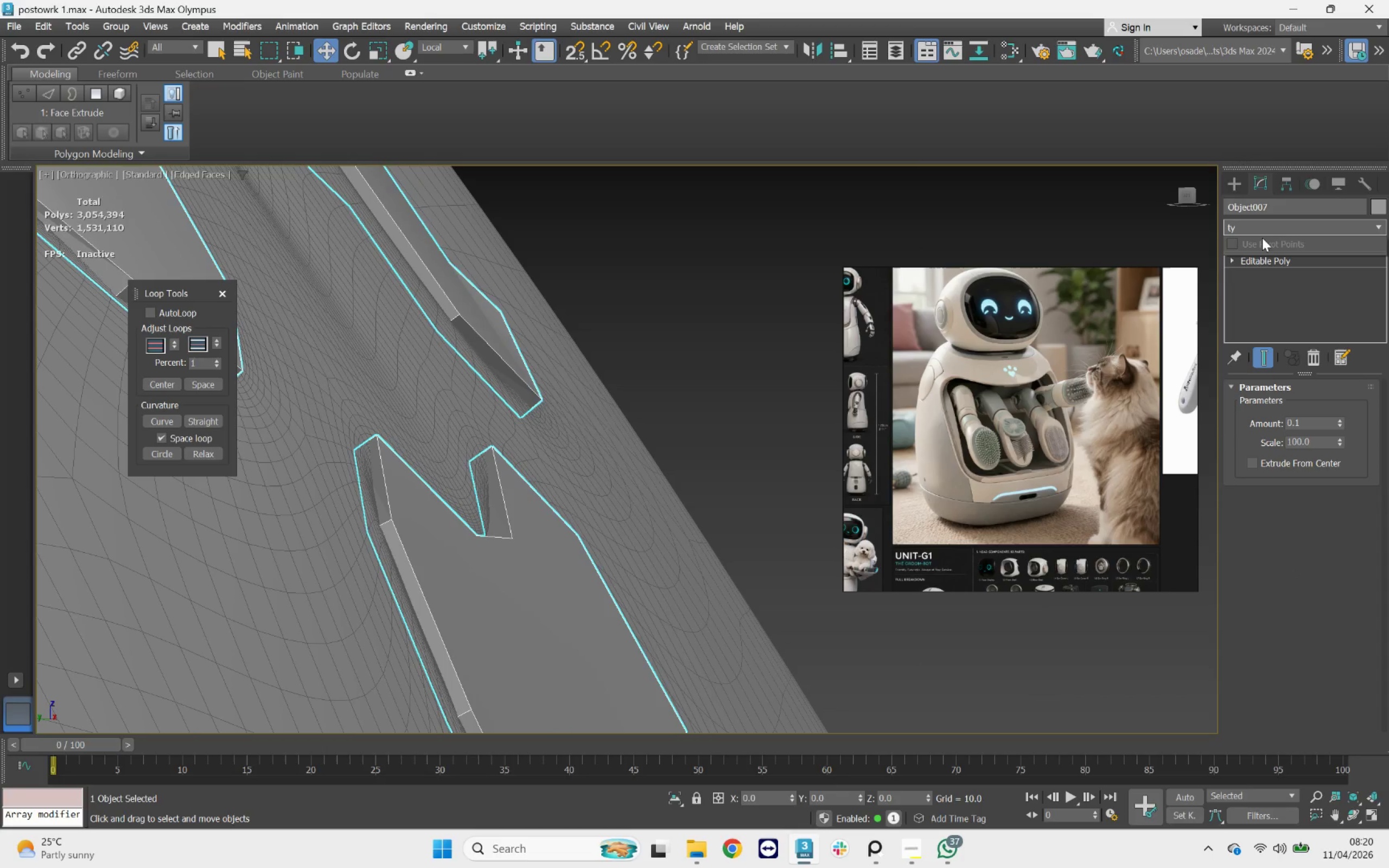 
key(Backspace)
 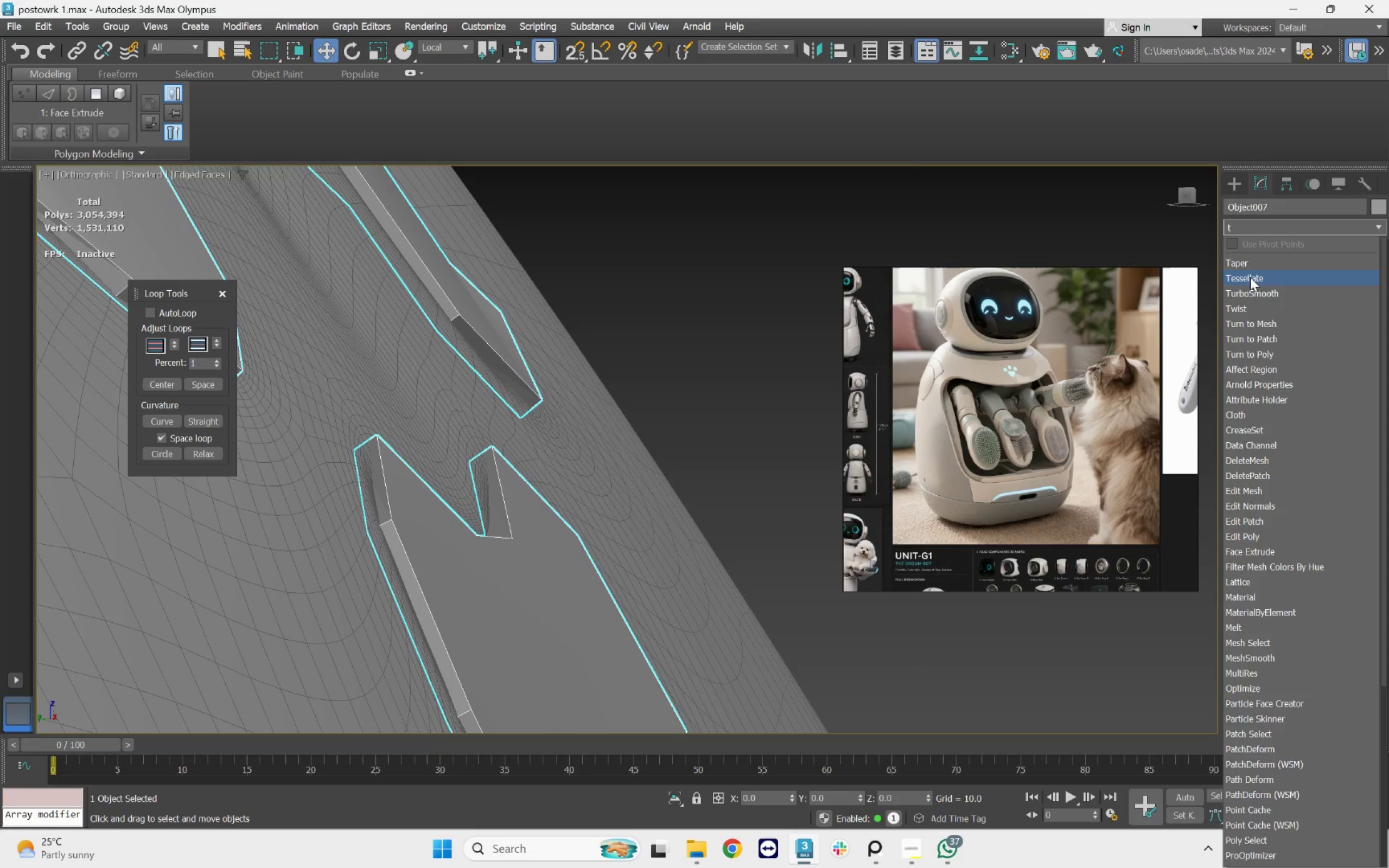 
left_click([1250, 285])
 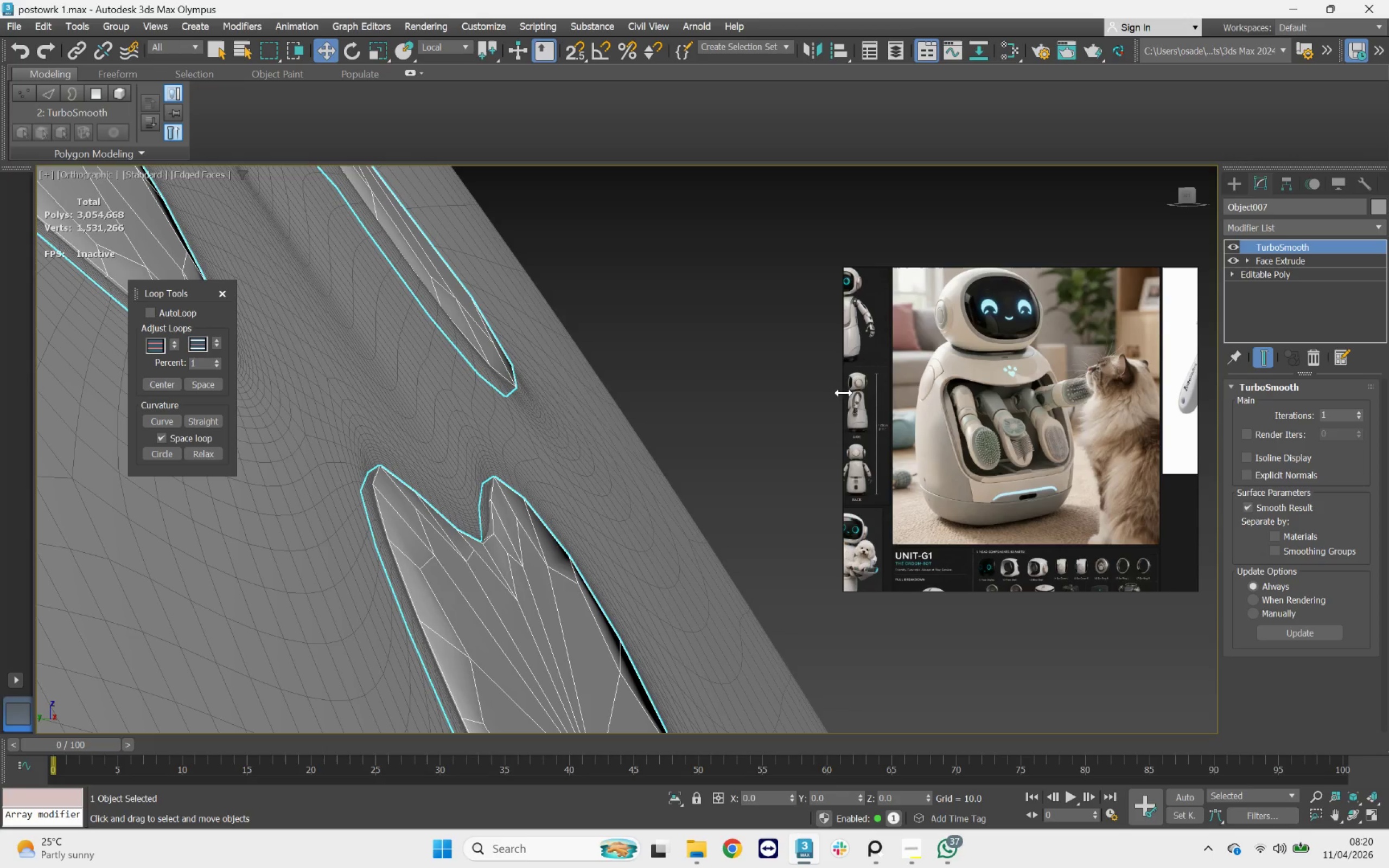 
scroll: coordinate [565, 398], scroll_direction: down, amount: 4.0
 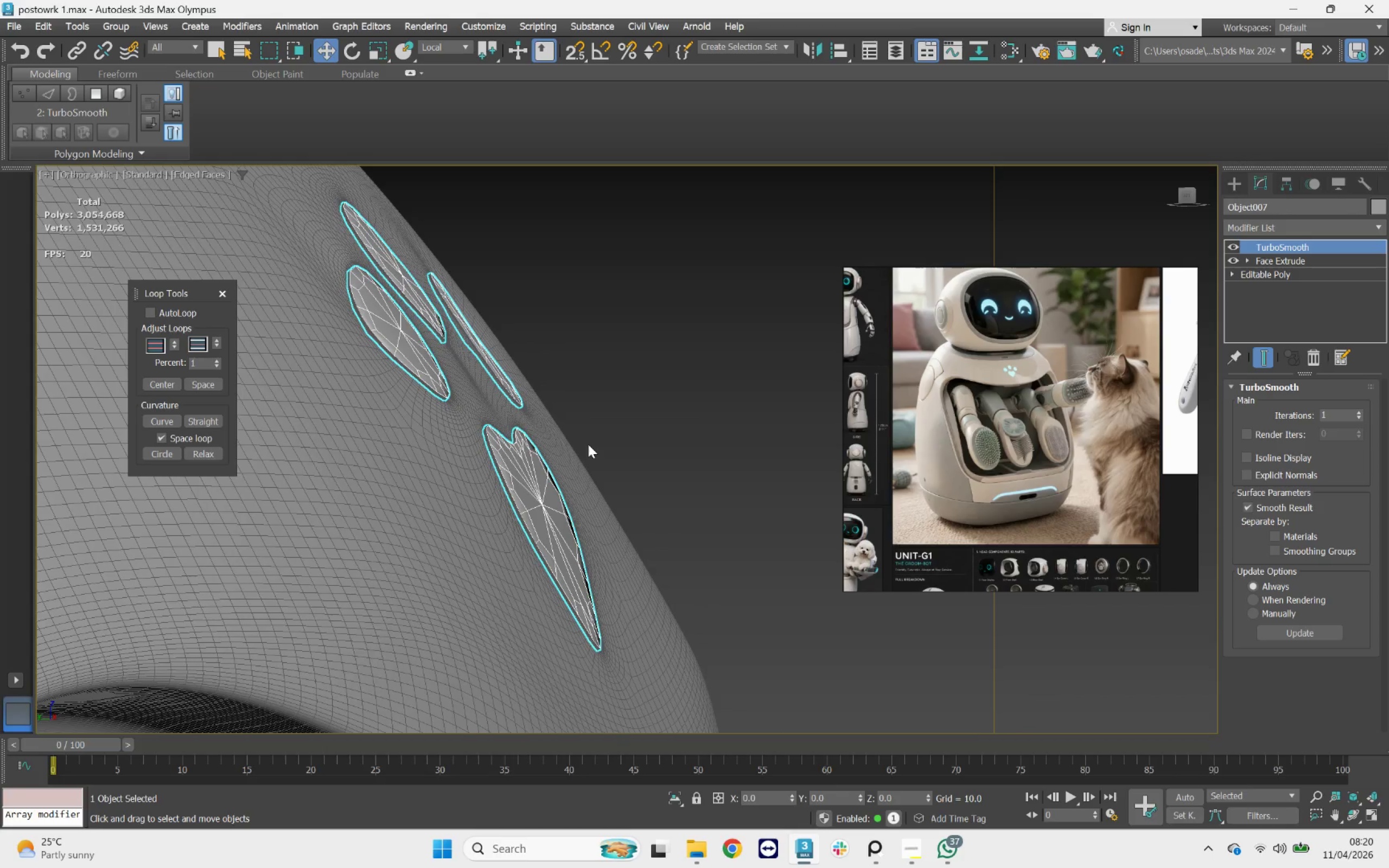 
key(F4)
 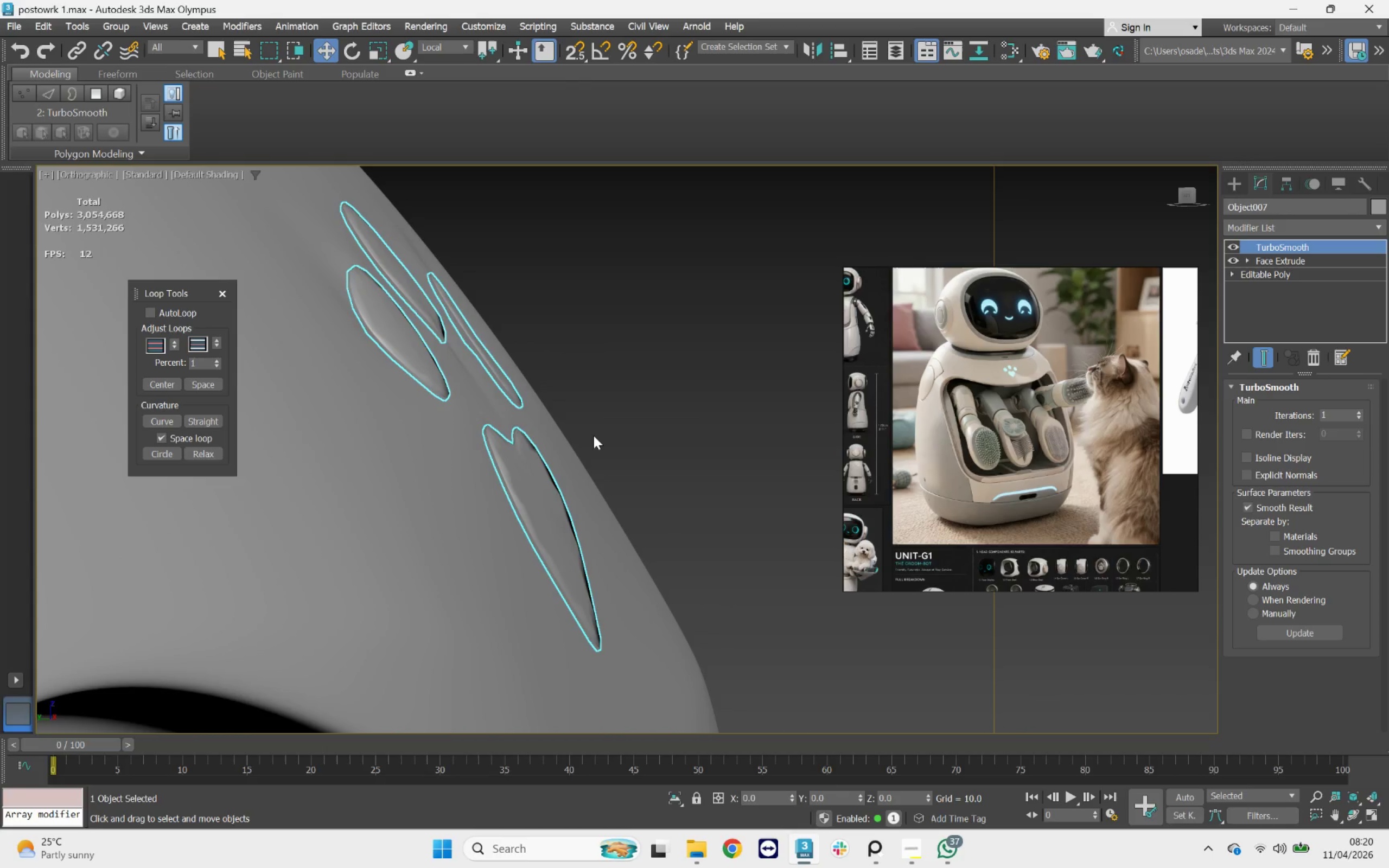 
hold_key(key=AltLeft, duration=1.92)
 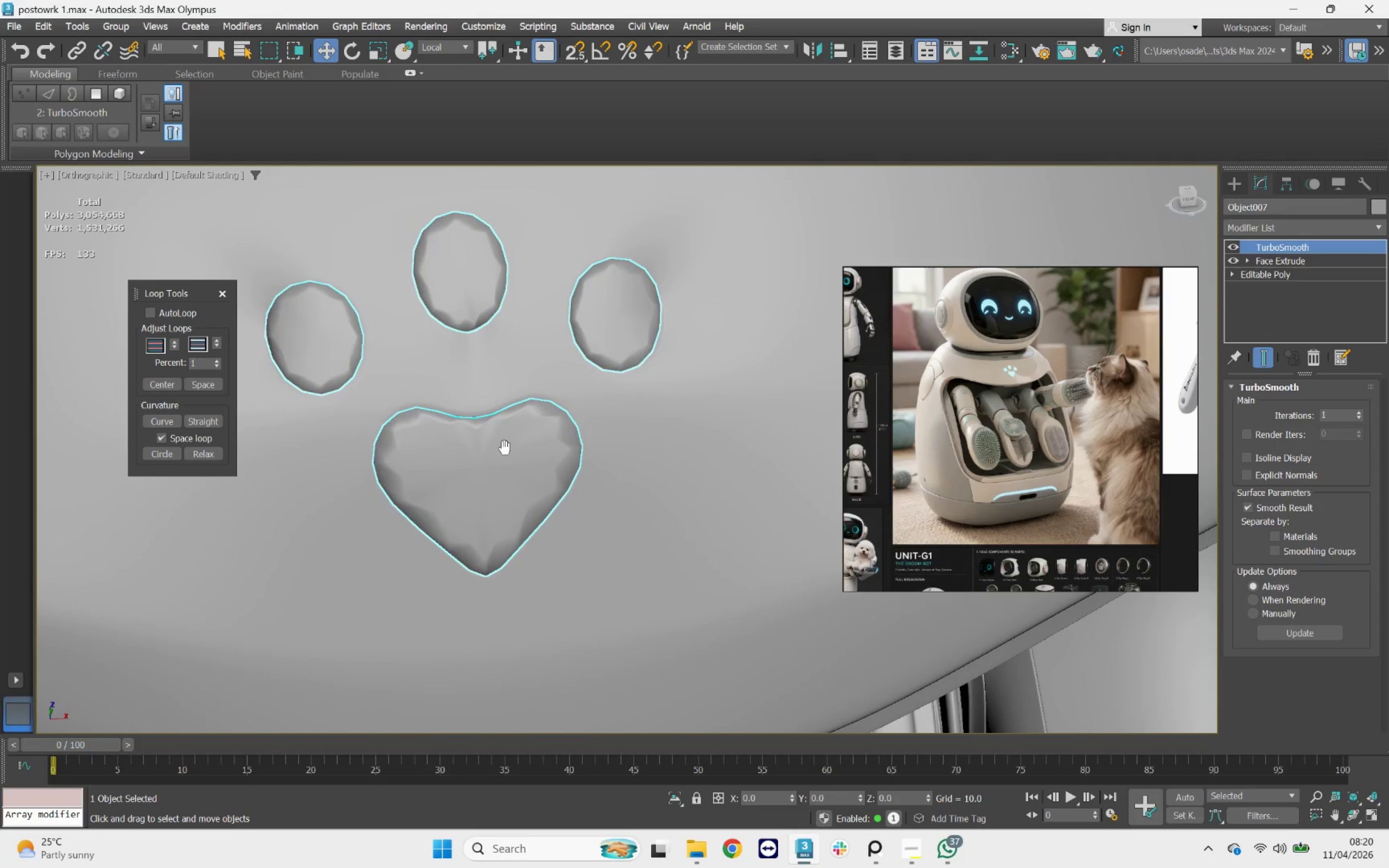 
scroll: coordinate [503, 412], scroll_direction: down, amount: 4.0
 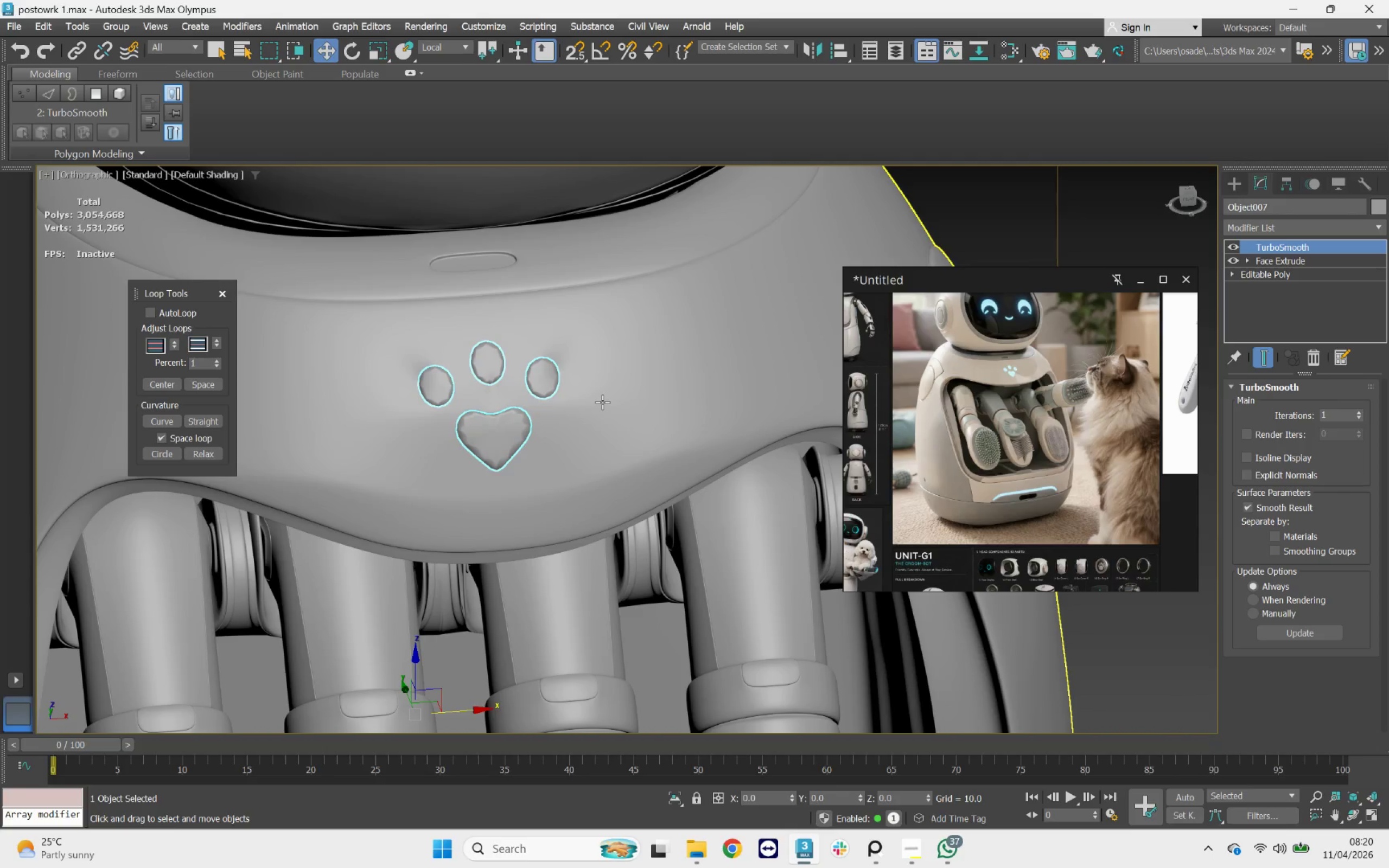 
key(F4)
 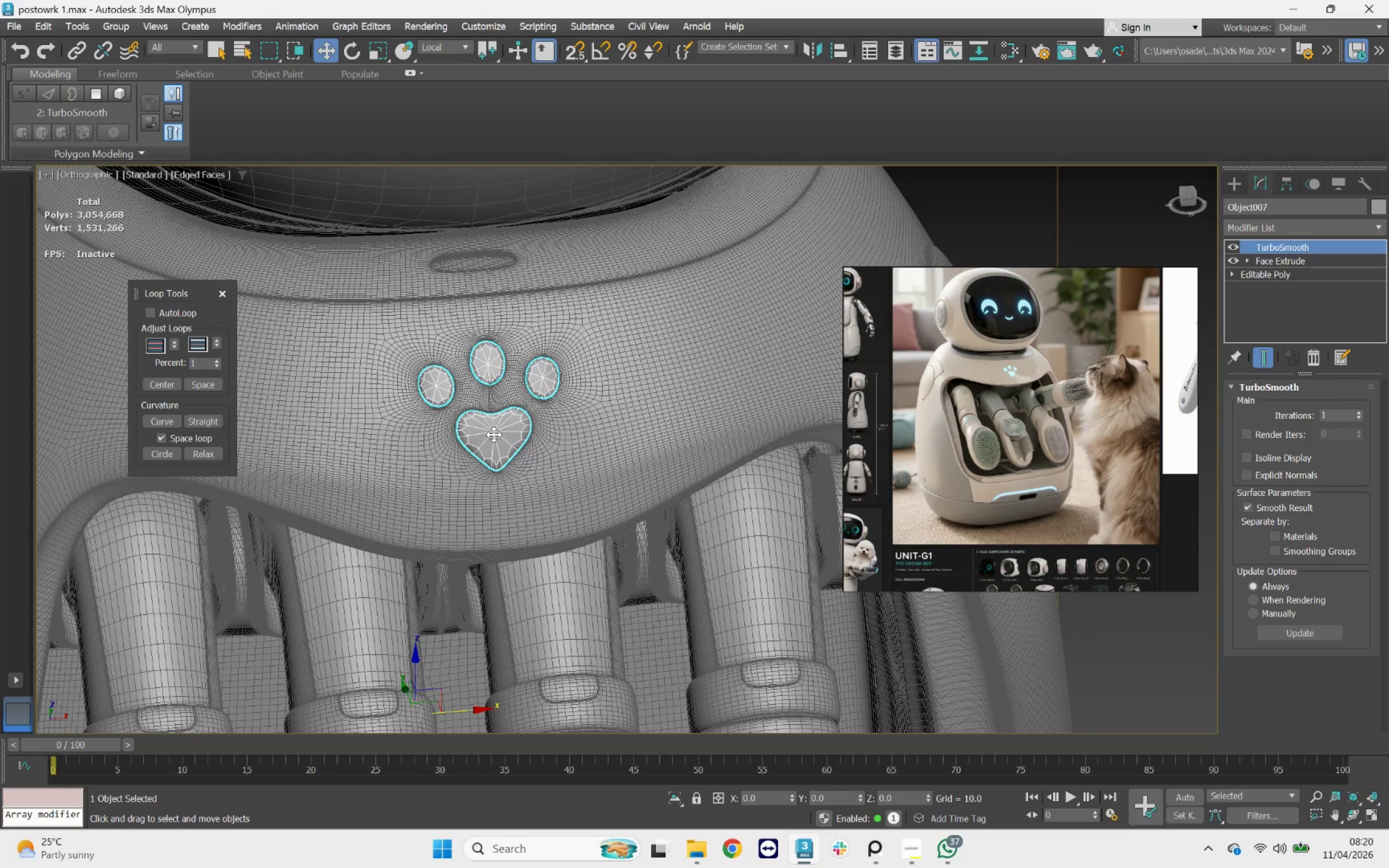 
scroll: coordinate [494, 435], scroll_direction: up, amount: 4.0
 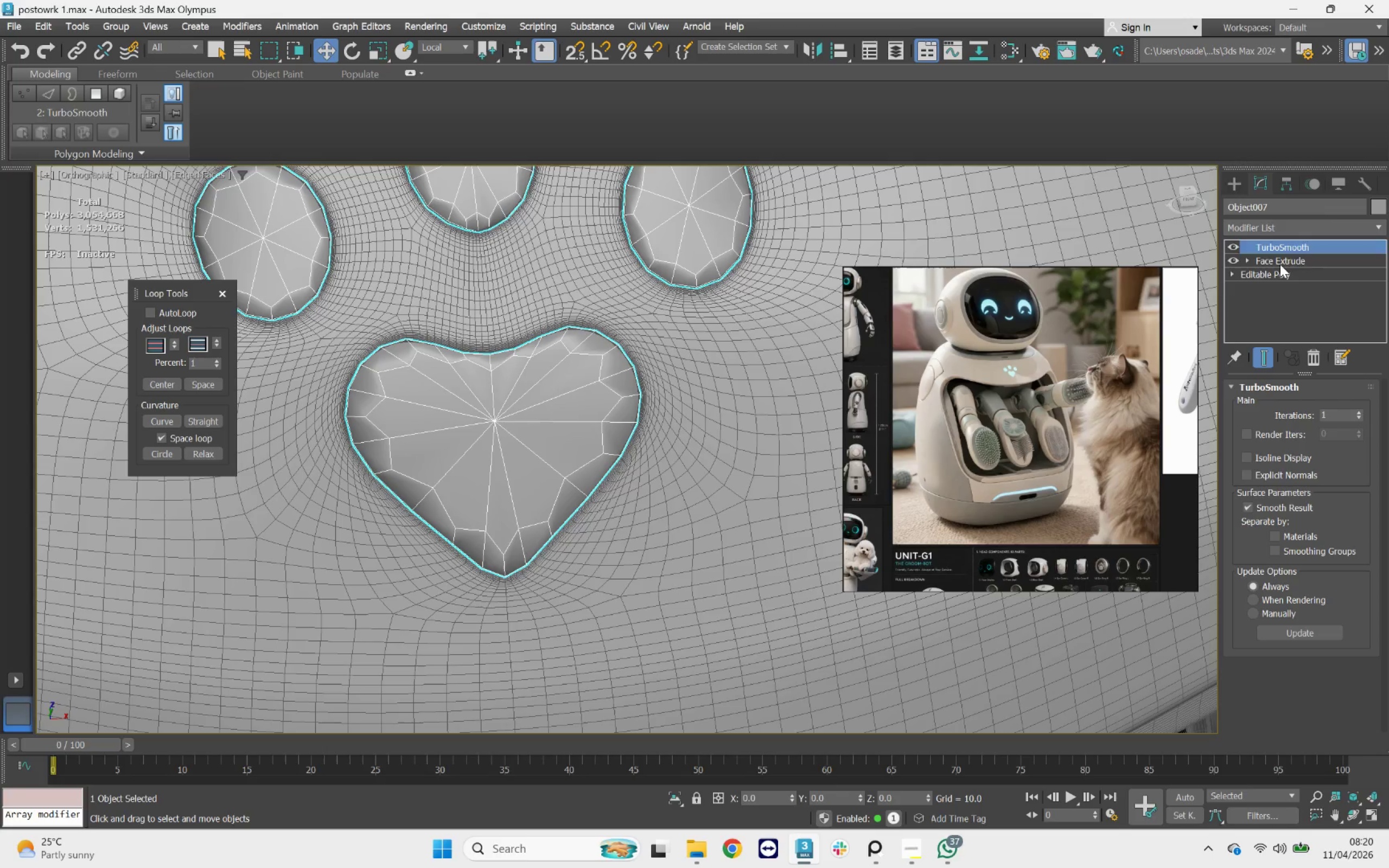 
left_click([1285, 222])
 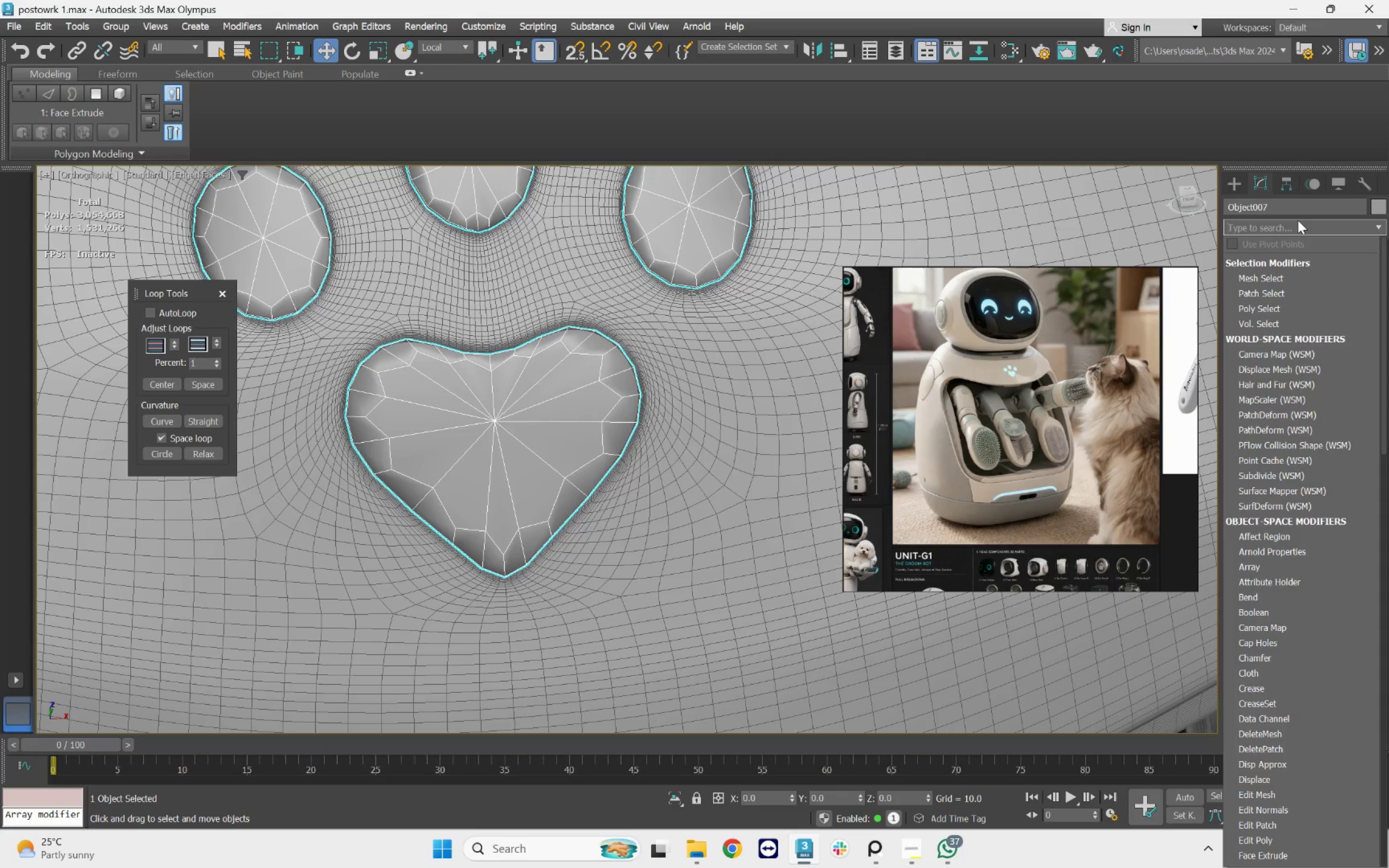 
type(ed)
 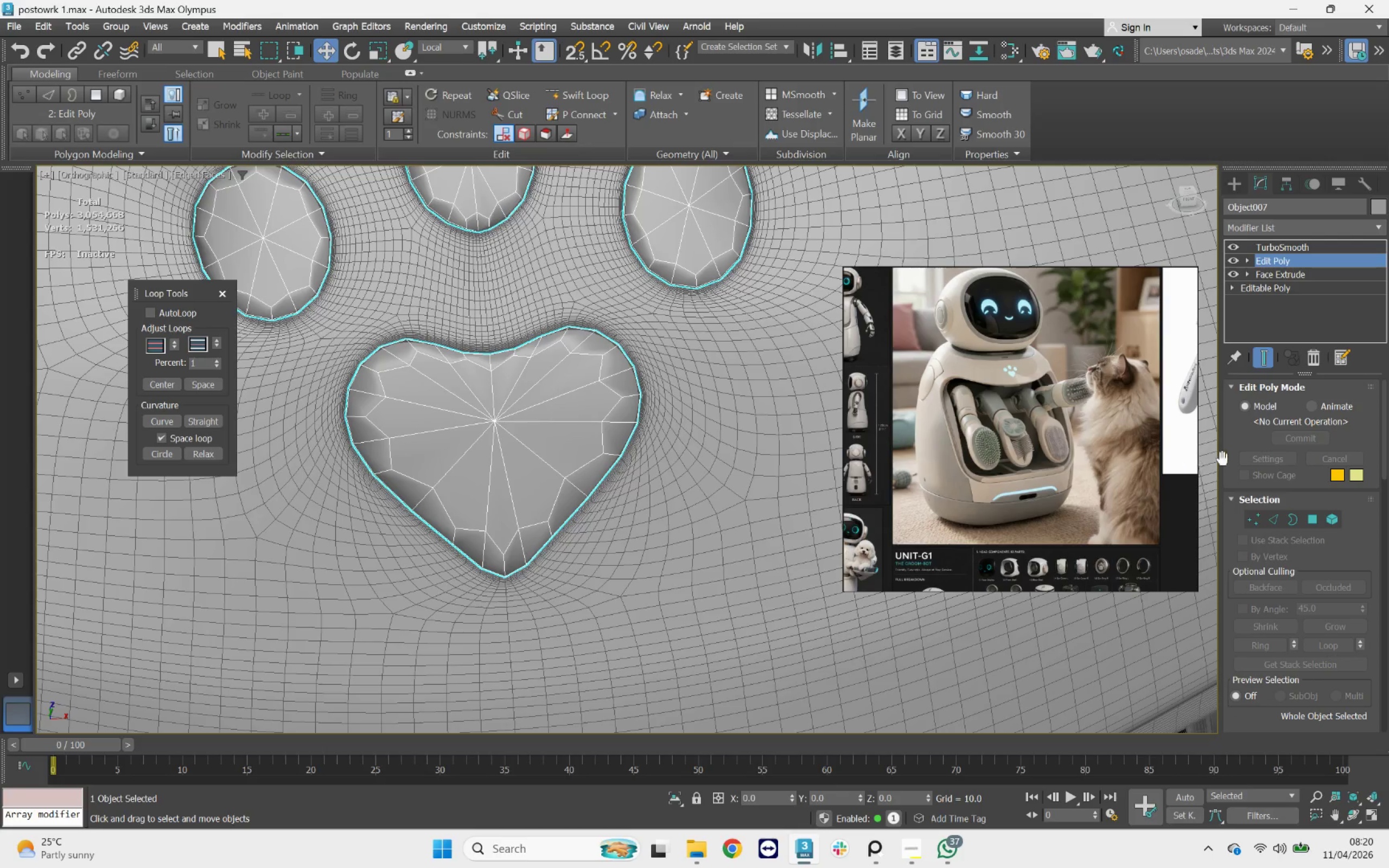 
left_click([1269, 365])
 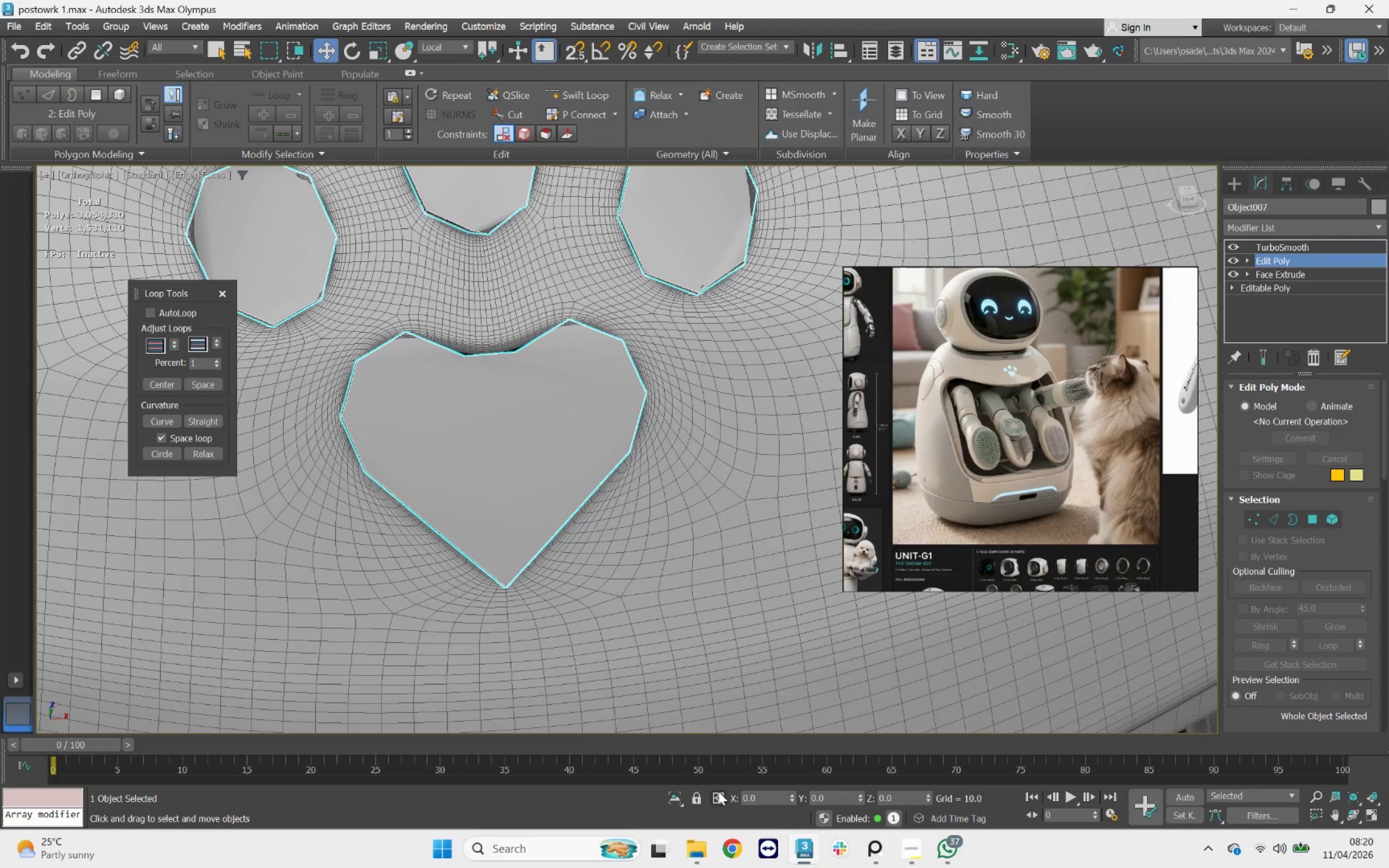 
left_click([676, 790])
 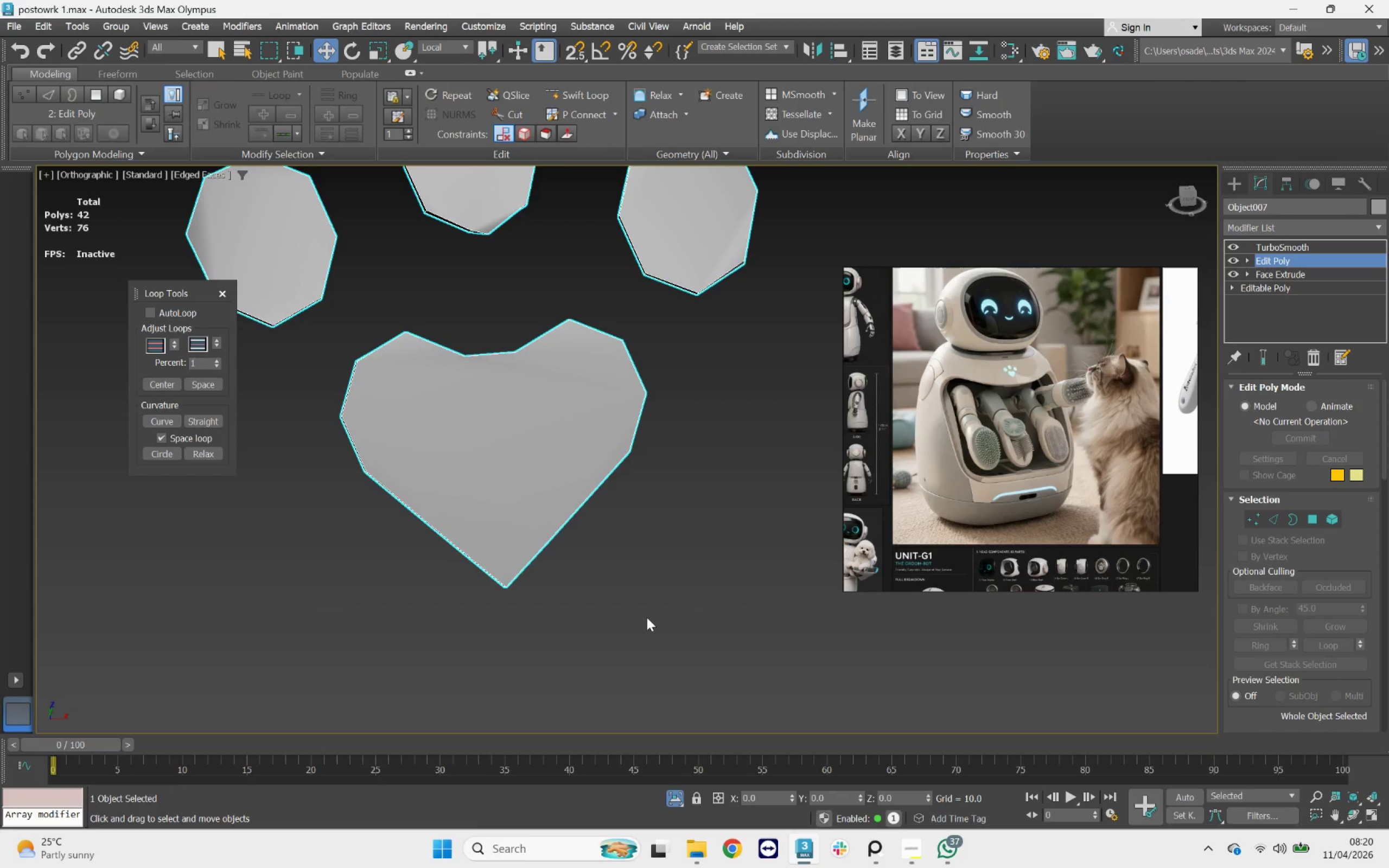 
hold_key(key=AltLeft, duration=0.65)
 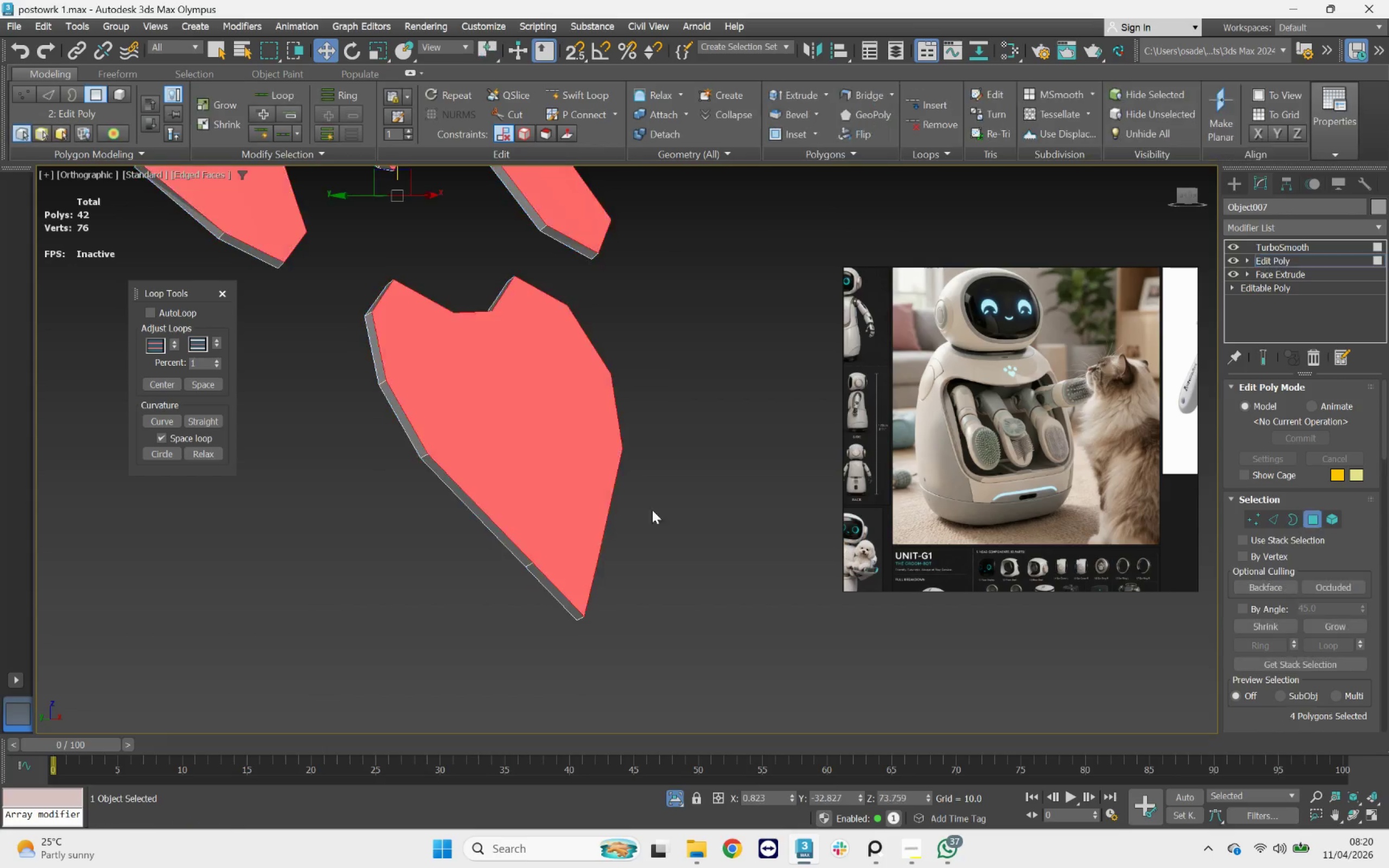 
scroll: coordinate [643, 617], scroll_direction: up, amount: 1.0
 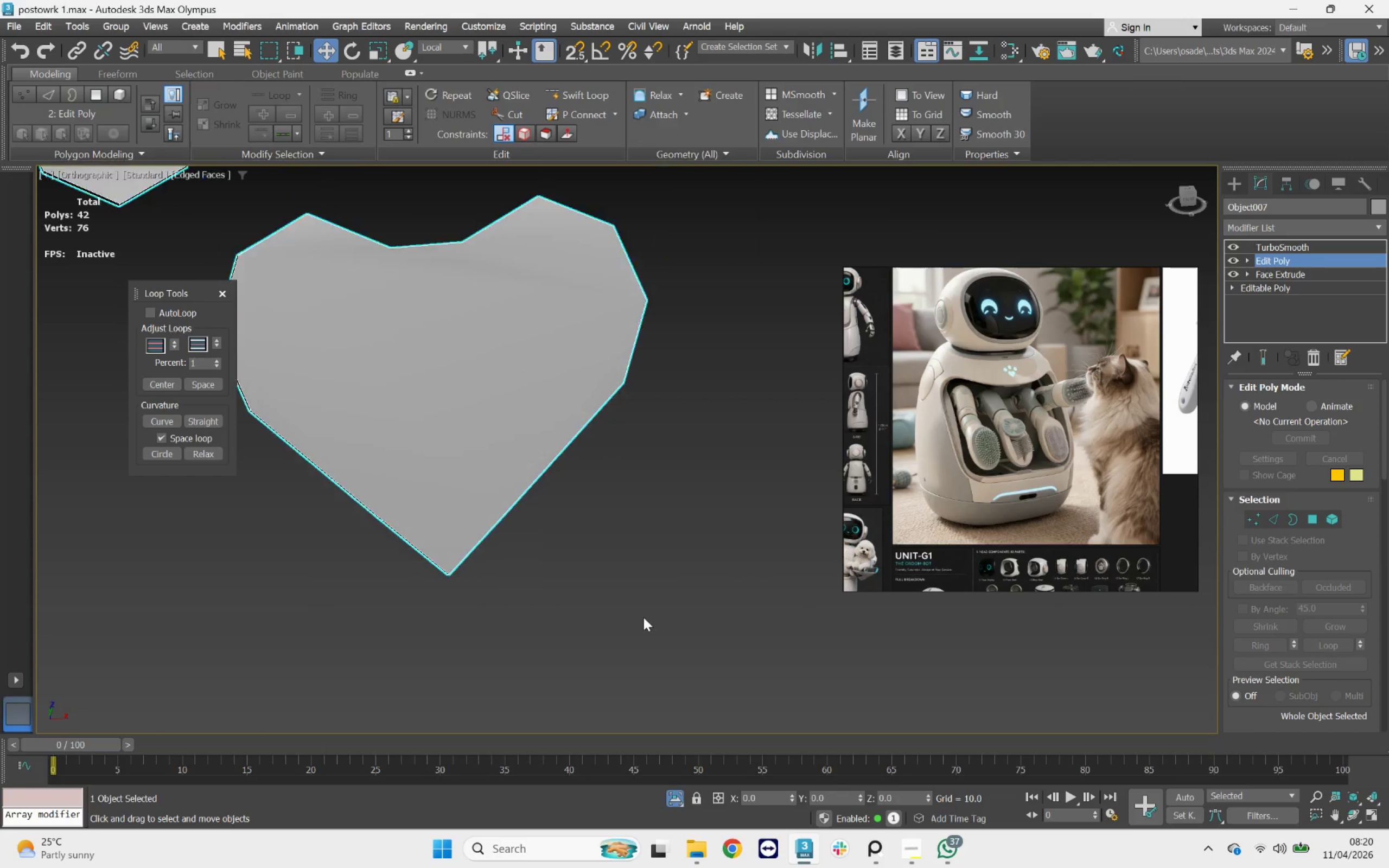 
scroll: coordinate [555, 493], scroll_direction: down, amount: 3.0
 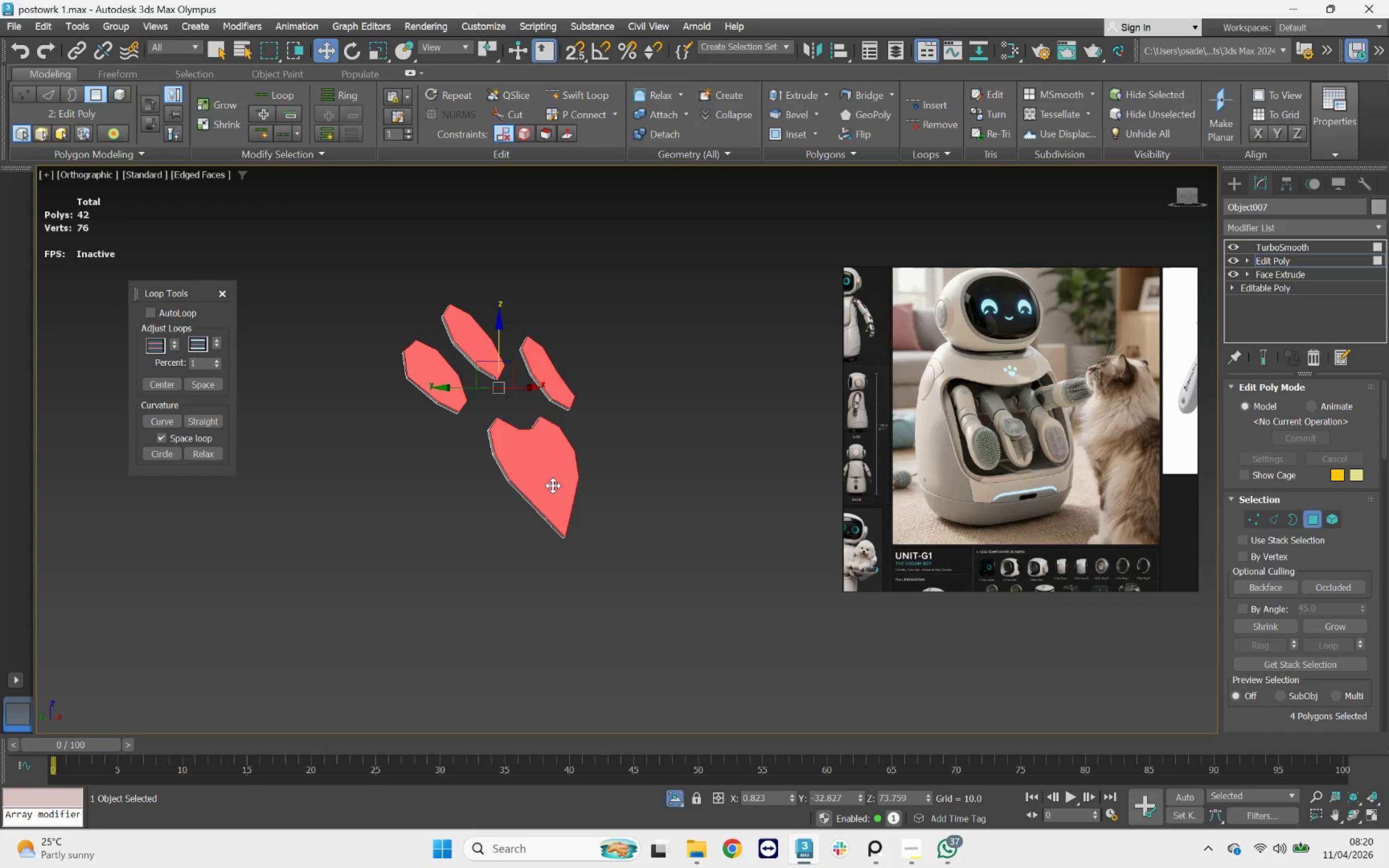 
hold_key(key=AltLeft, duration=0.57)
 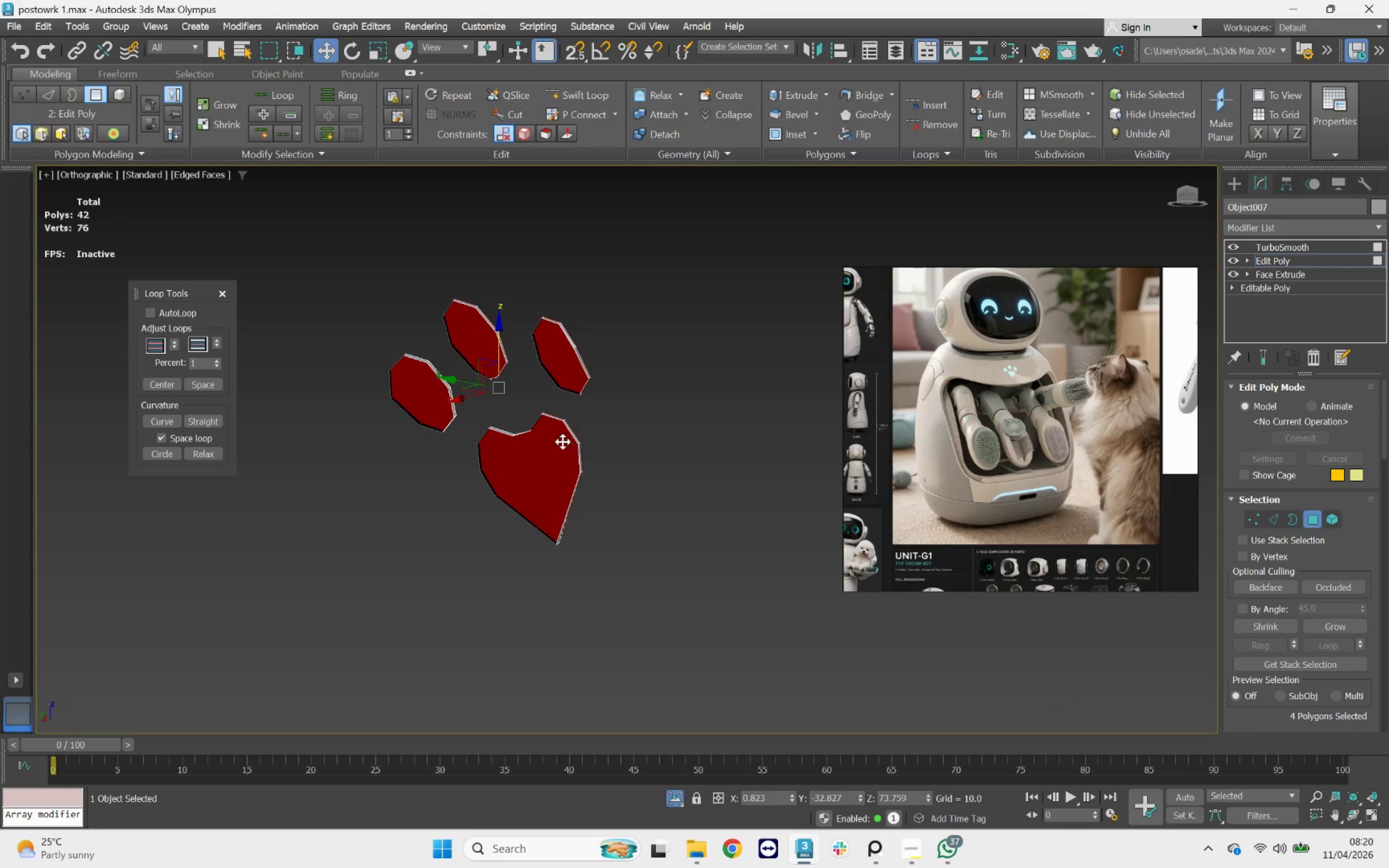 
scroll: coordinate [566, 436], scroll_direction: up, amount: 3.0
 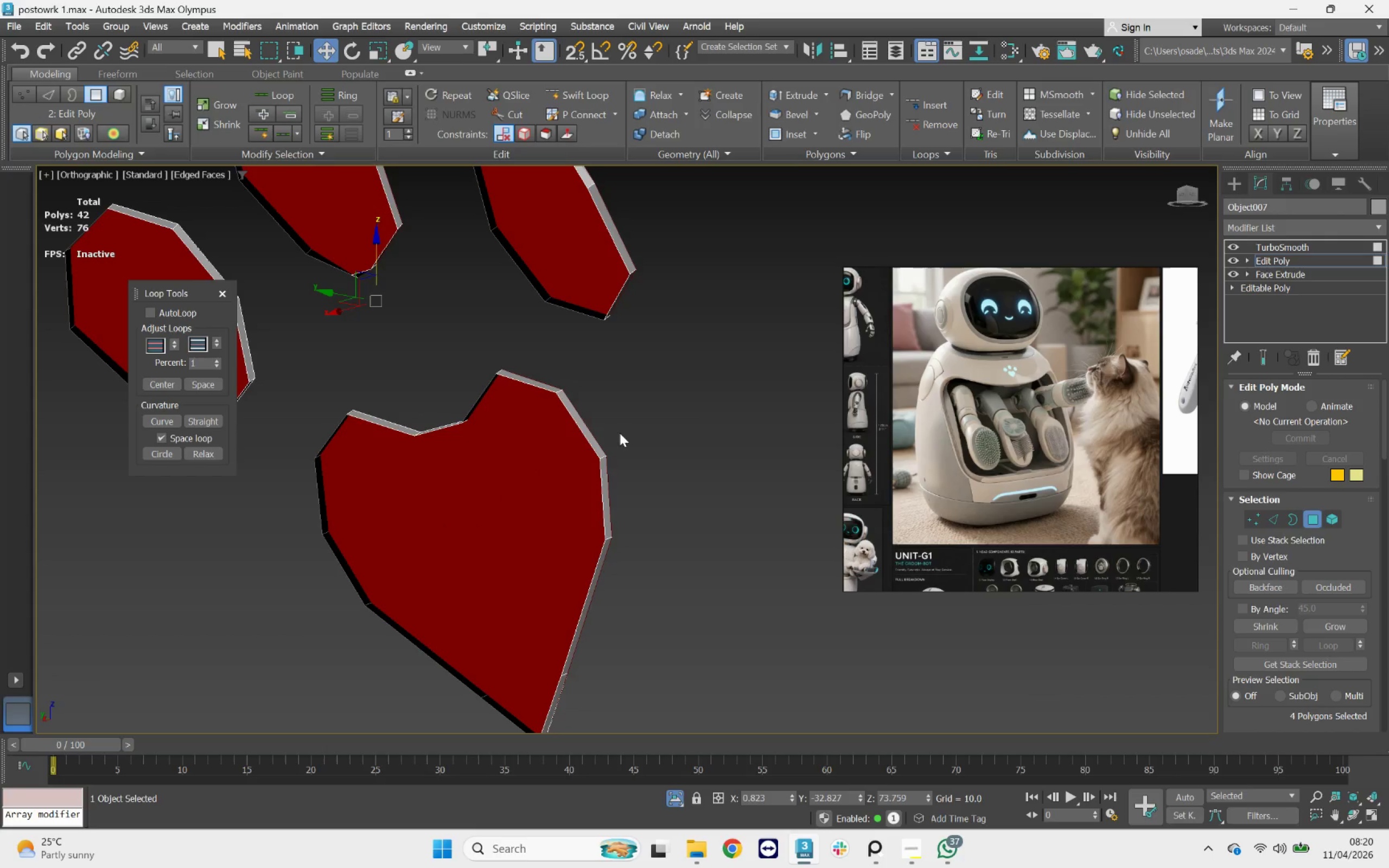 
hold_key(key=AltLeft, duration=0.61)
 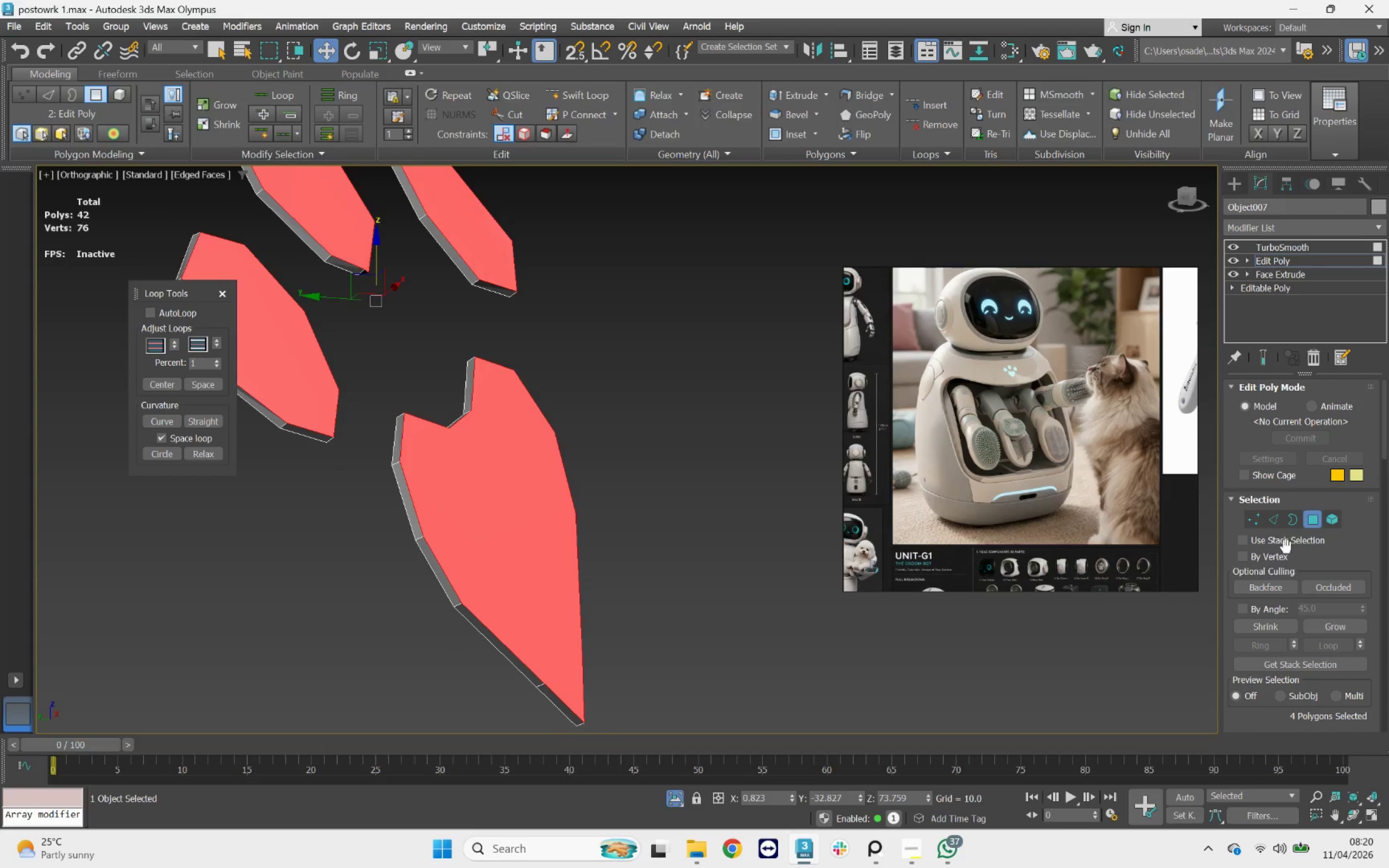 
hold_key(key=ControlLeft, duration=0.49)
left_click_drag(start_coordinate=[1270, 516], to_coordinate=[1270, 525])
 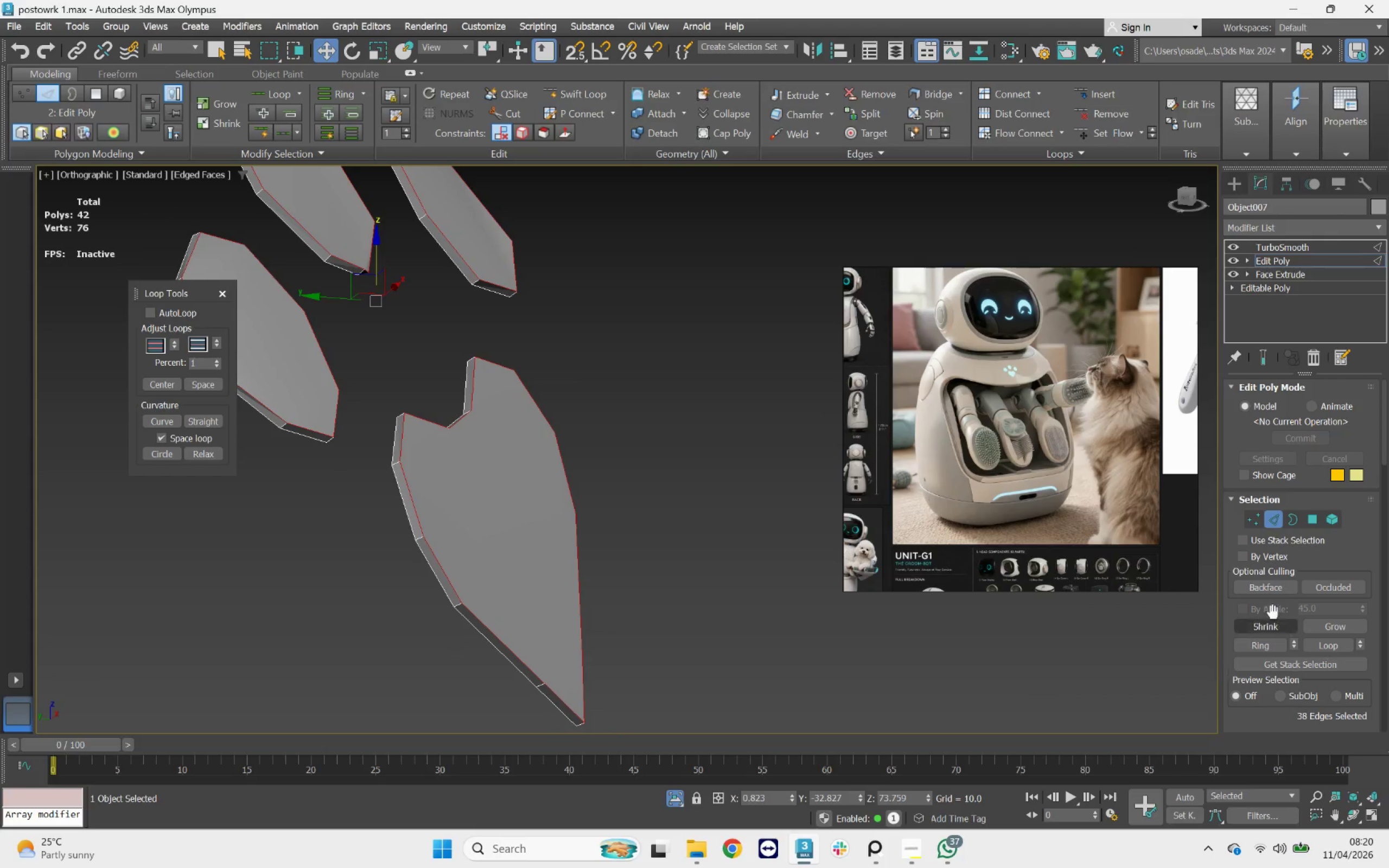 
scroll: coordinate [1287, 669], scroll_direction: down, amount: 11.0
 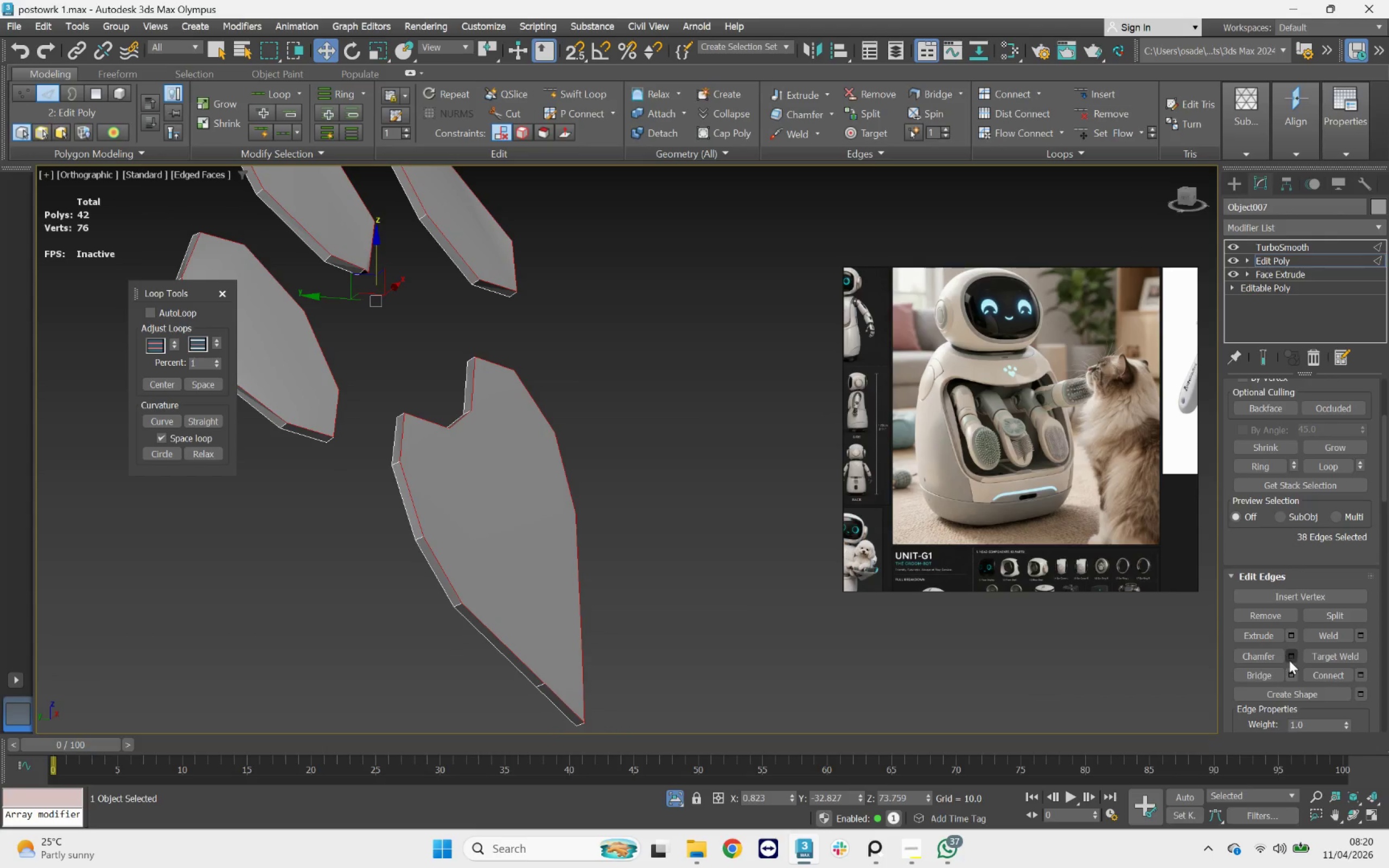 
left_click([1291, 660])
 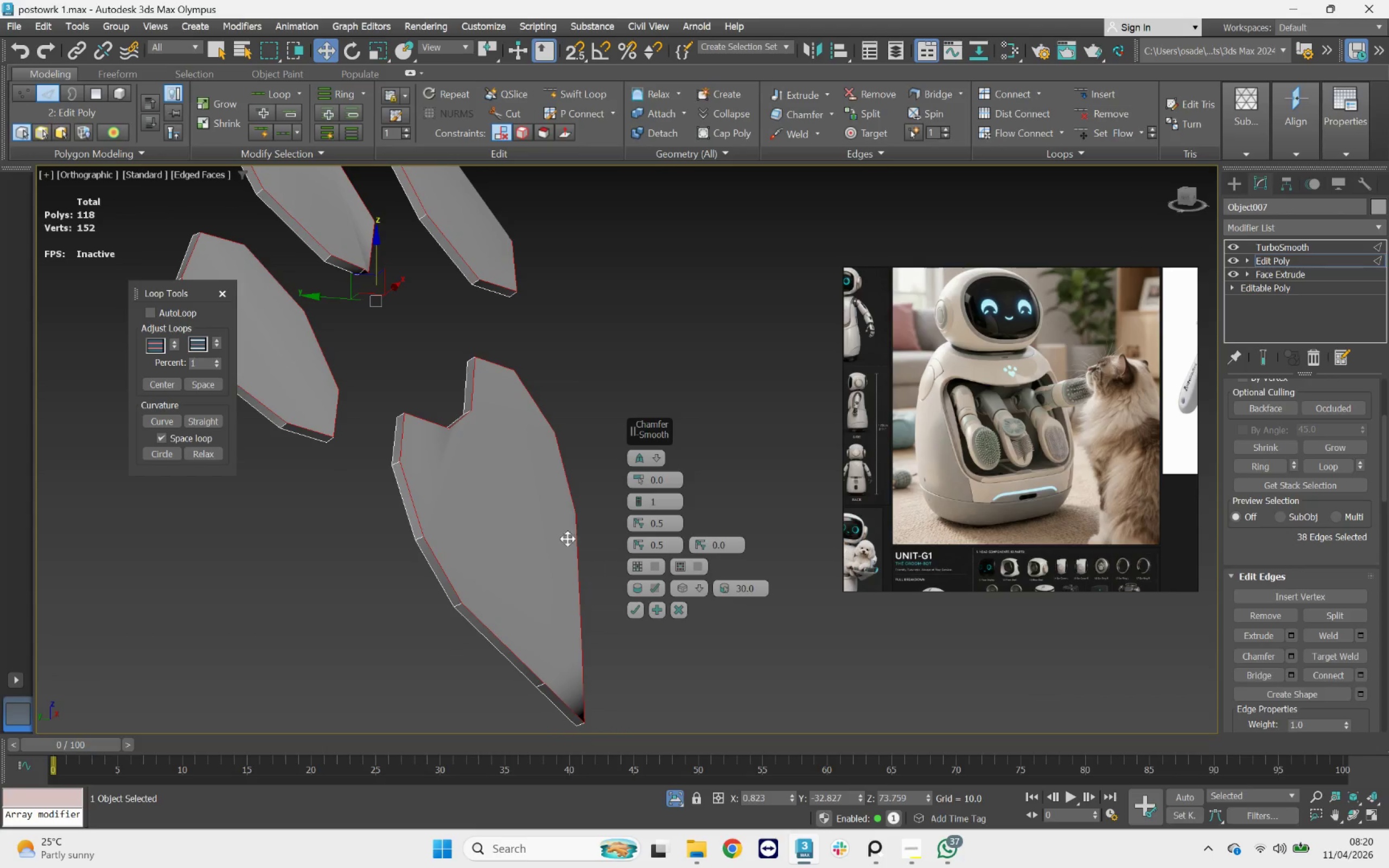 
scroll: coordinate [442, 464], scroll_direction: up, amount: 3.0
 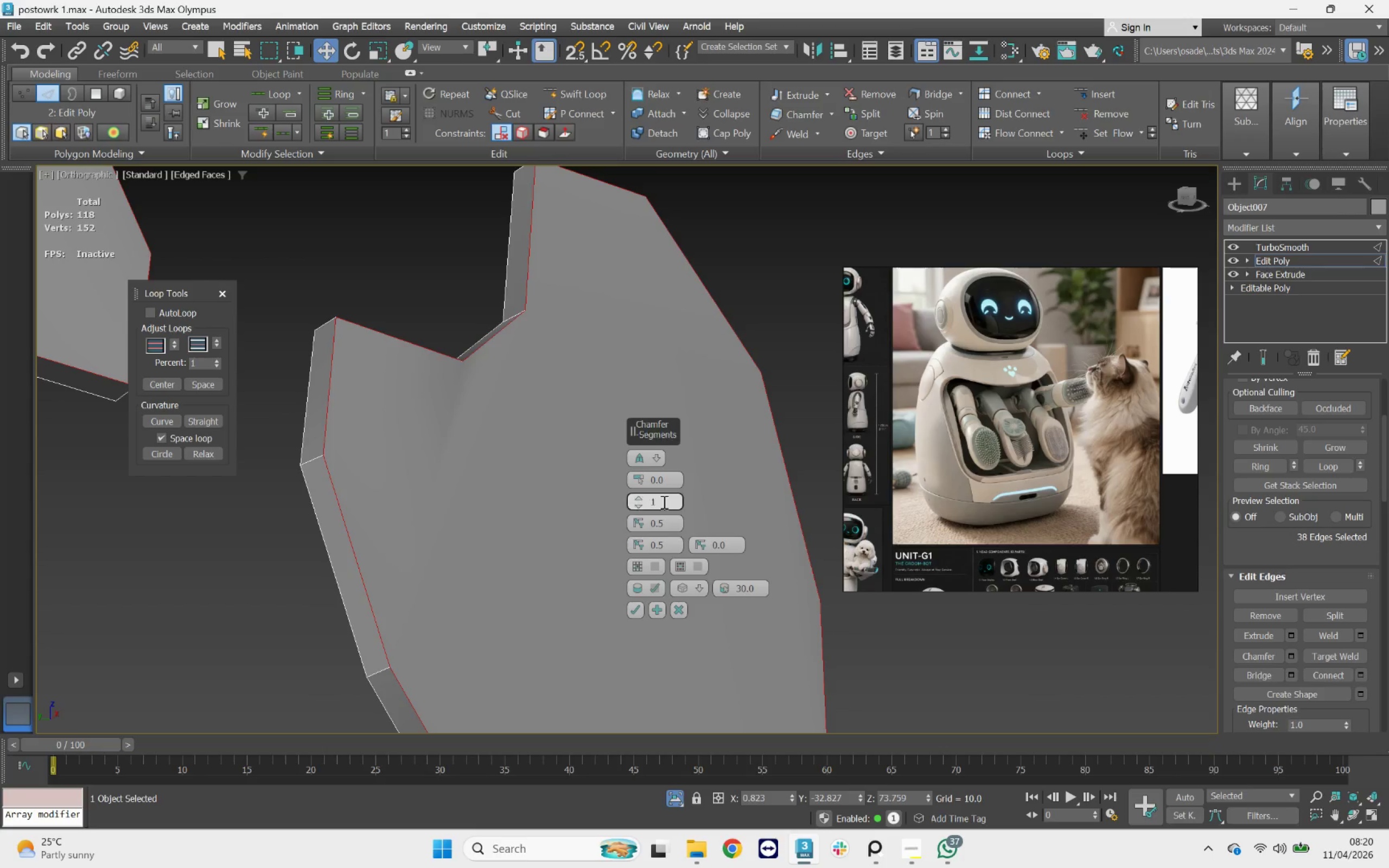 
left_click_drag(start_coordinate=[641, 477], to_coordinate=[640, 468])
 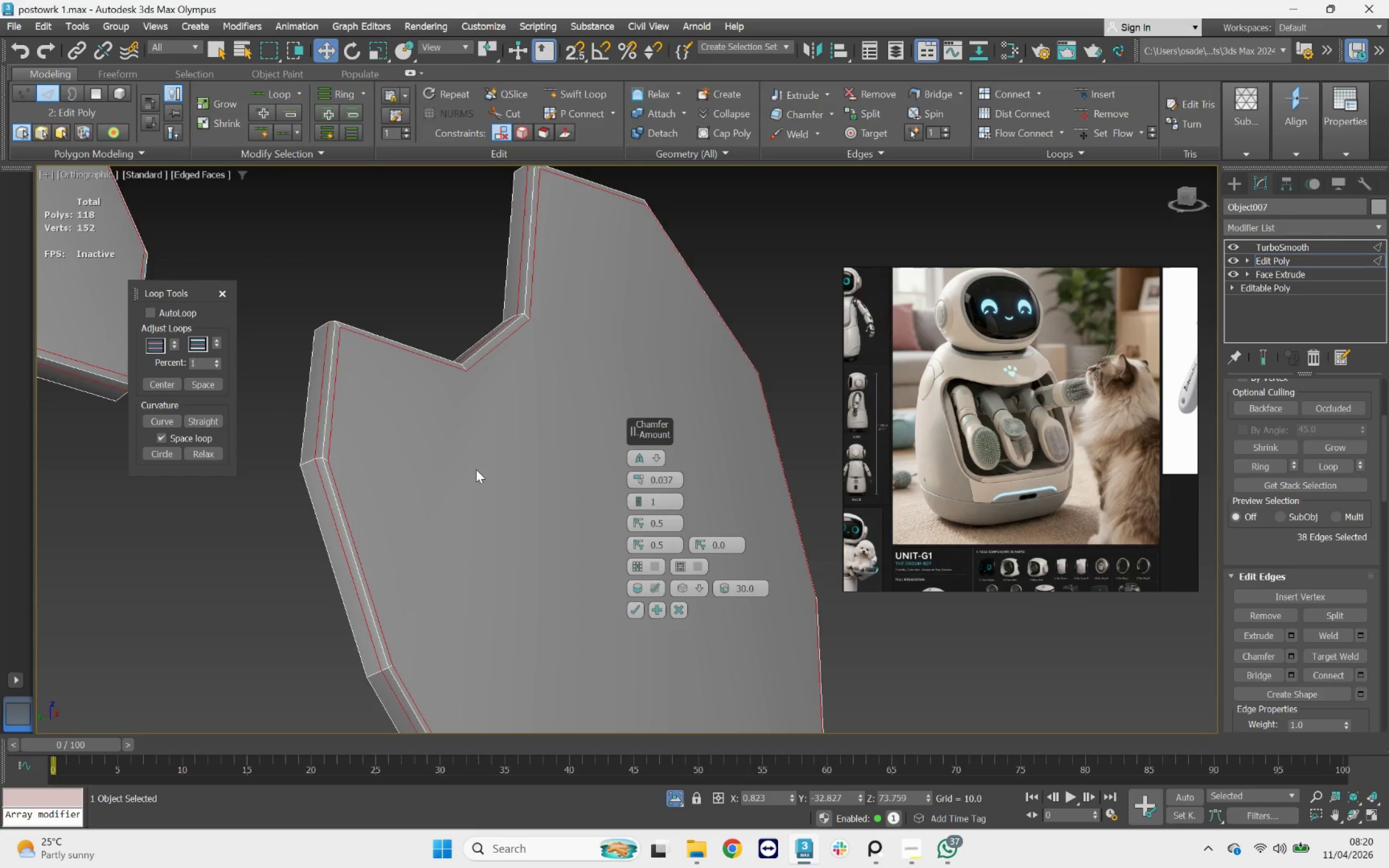 
scroll: coordinate [474, 469], scroll_direction: down, amount: 2.0
 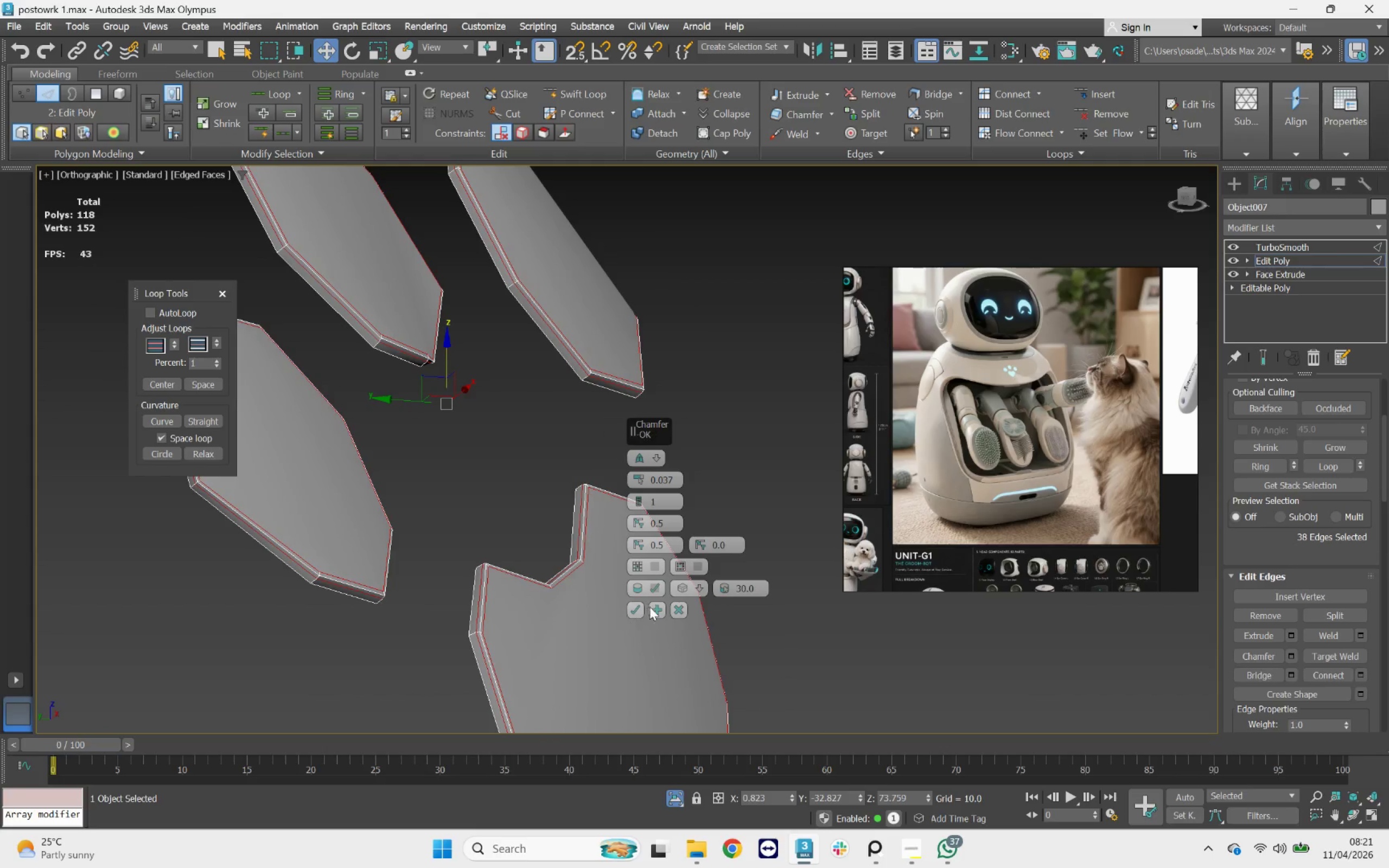 
left_click([636, 606])
 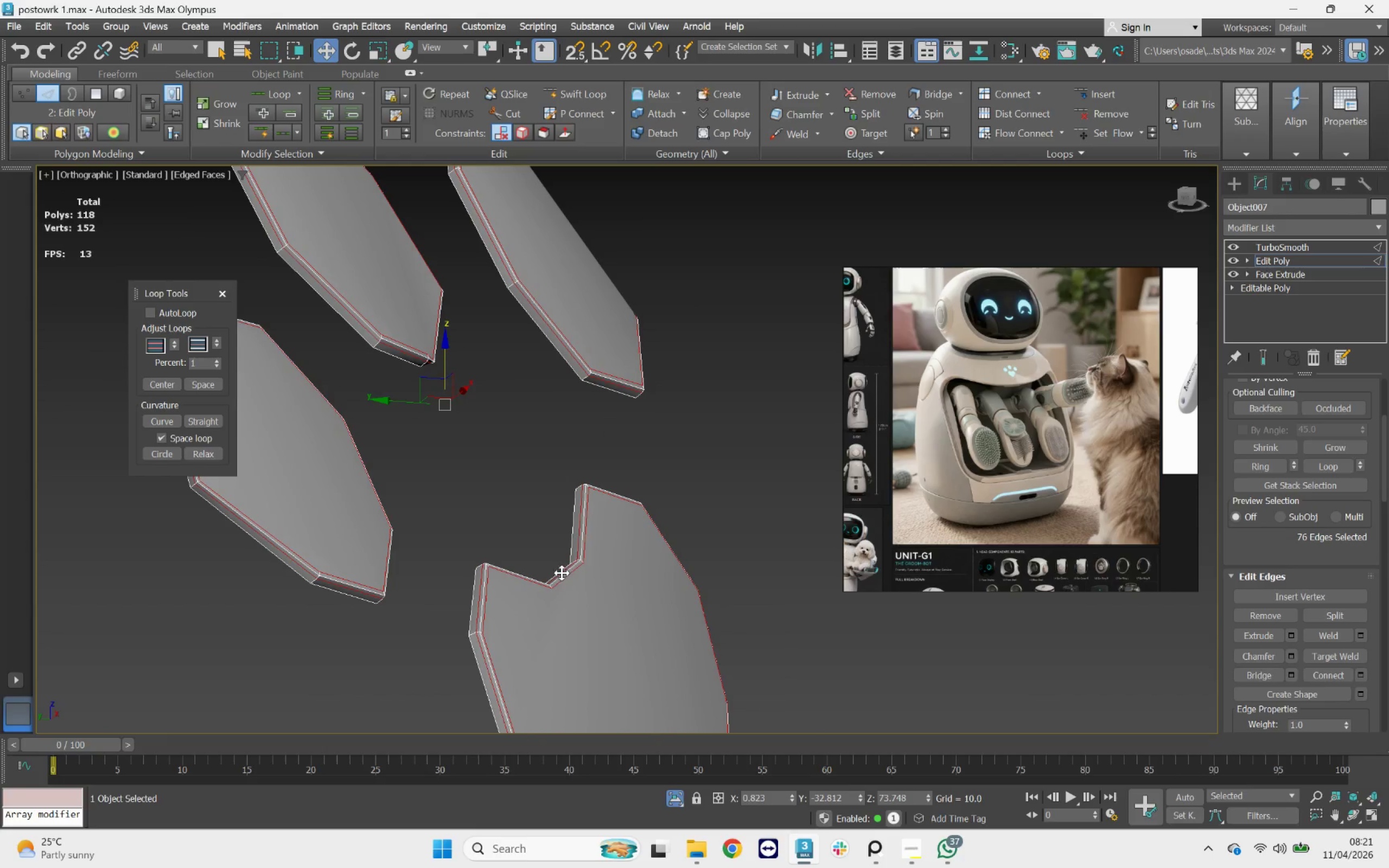 
scroll: coordinate [566, 573], scroll_direction: down, amount: 2.0
 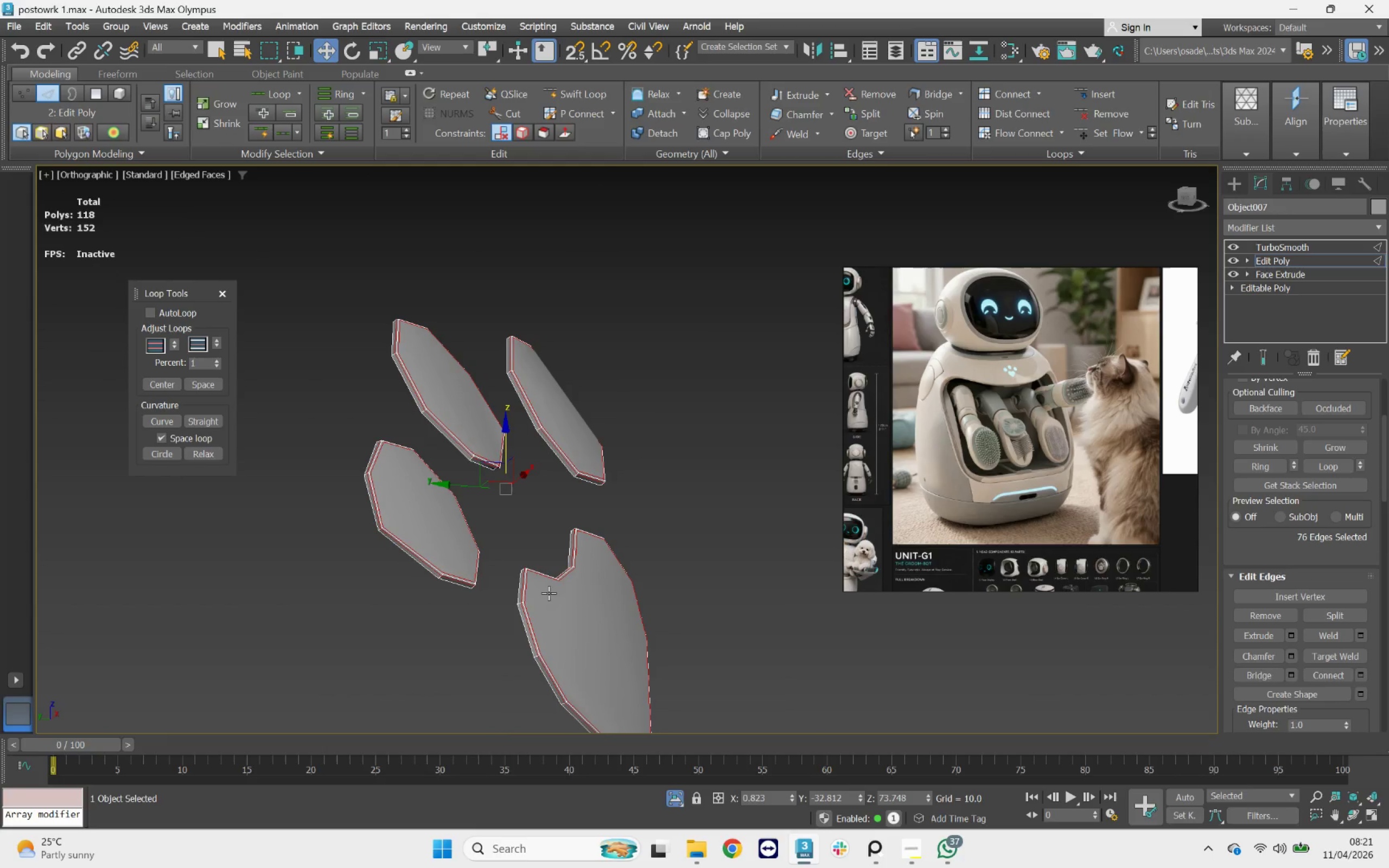 
key(Alt+AltLeft)
 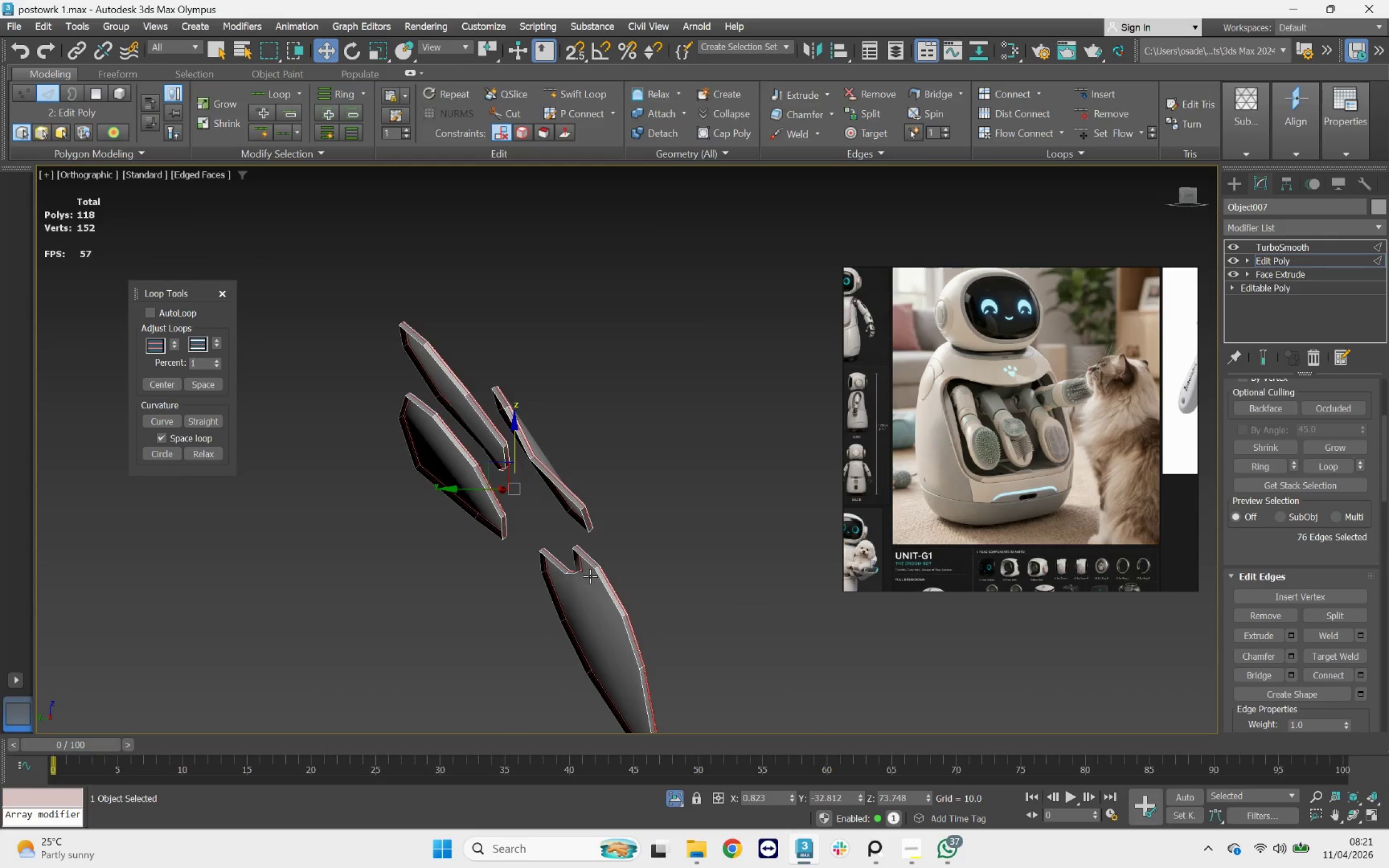 
key(3)
 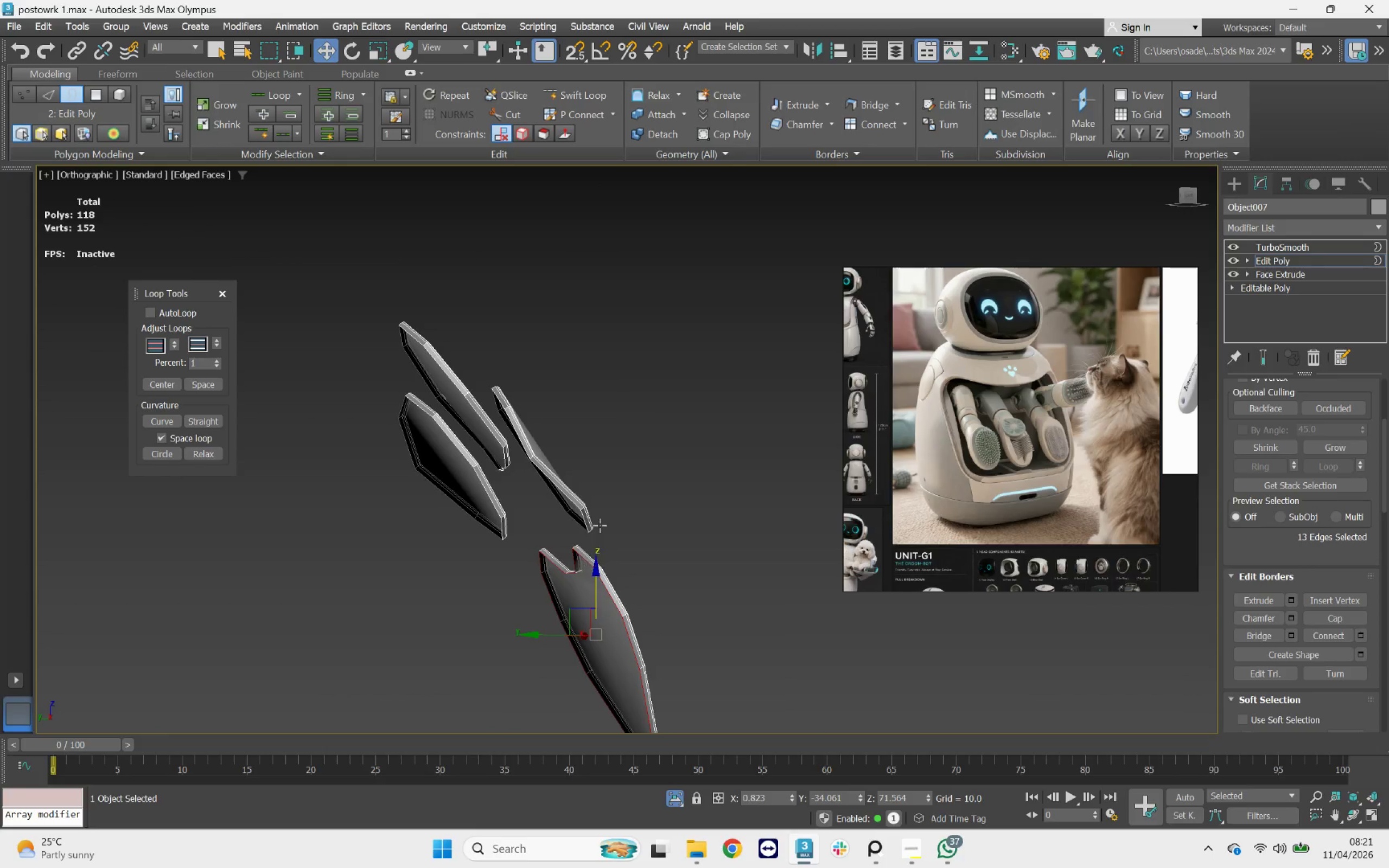 
hold_key(key=ControlLeft, duration=2.09)
left_click([579, 510])
 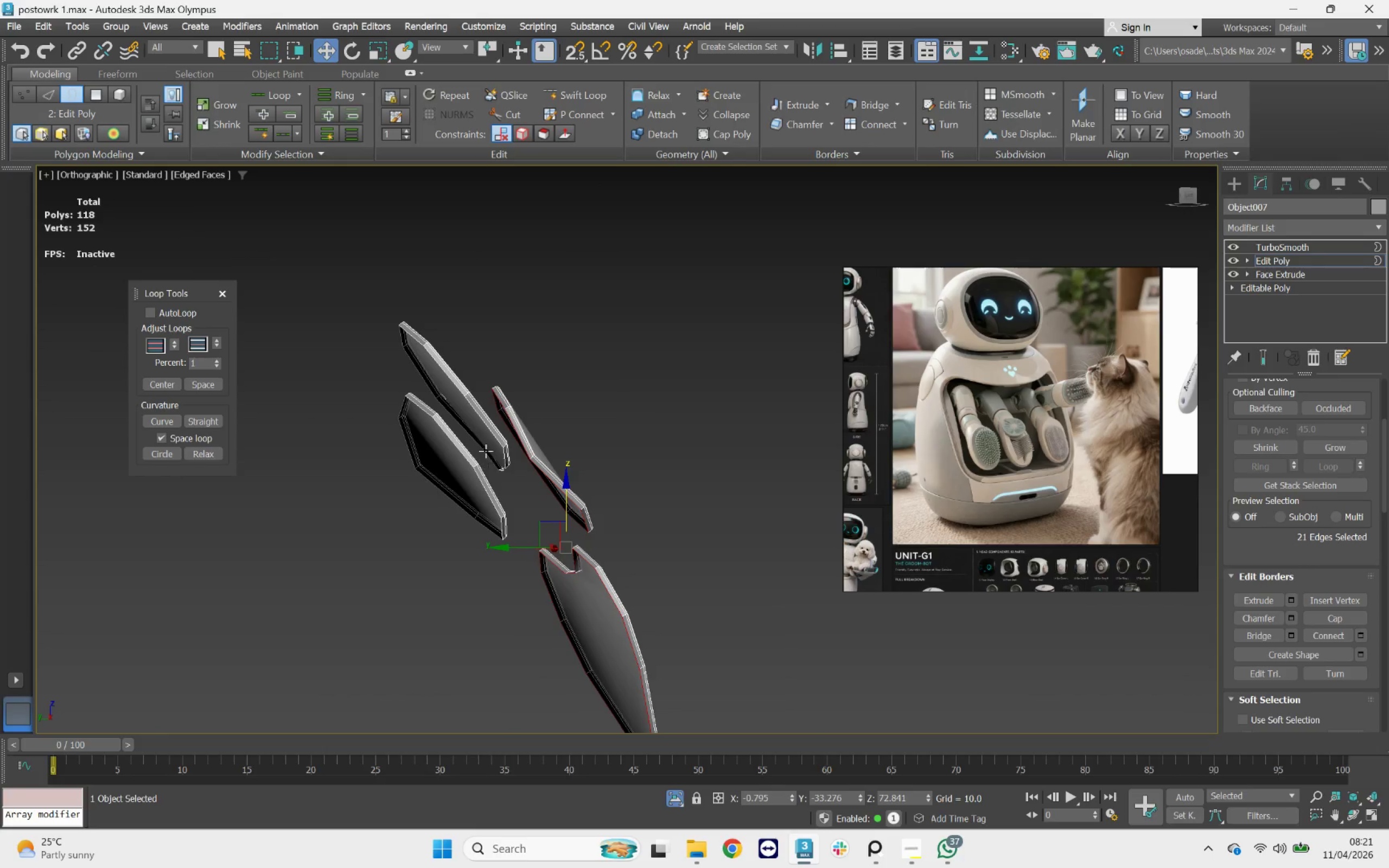 
left_click([493, 441])
 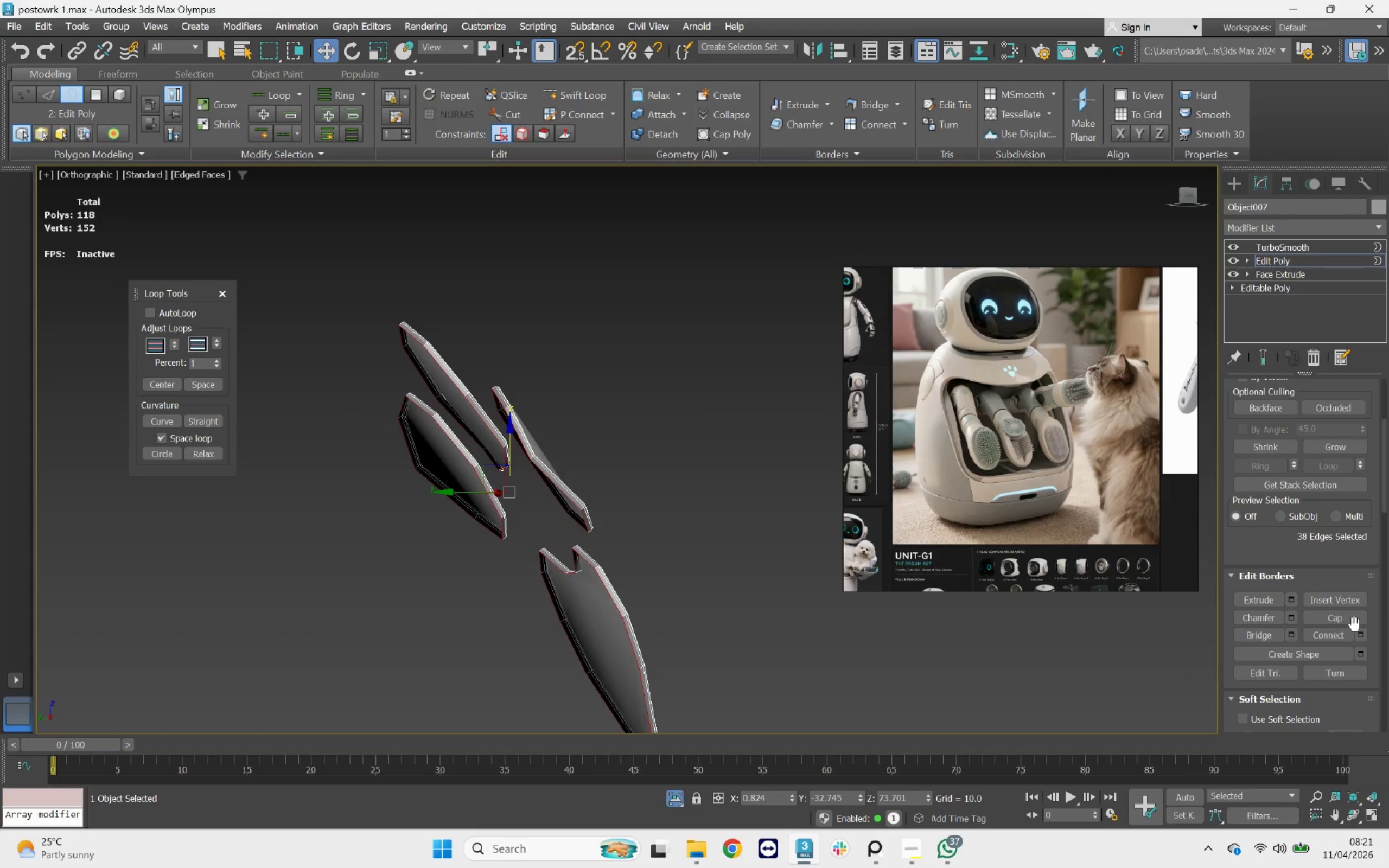 
left_click([1349, 620])
 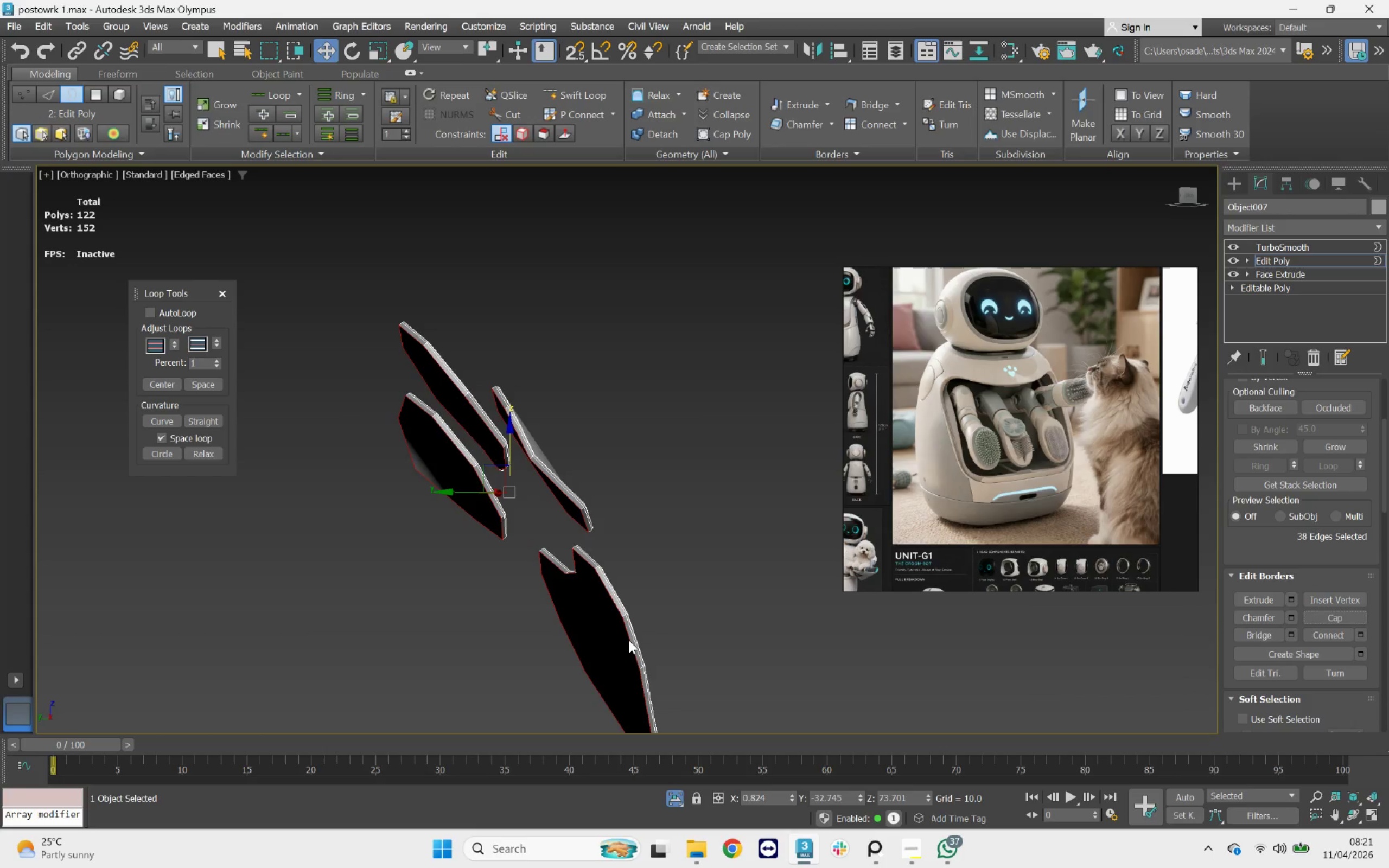 
key(4)
 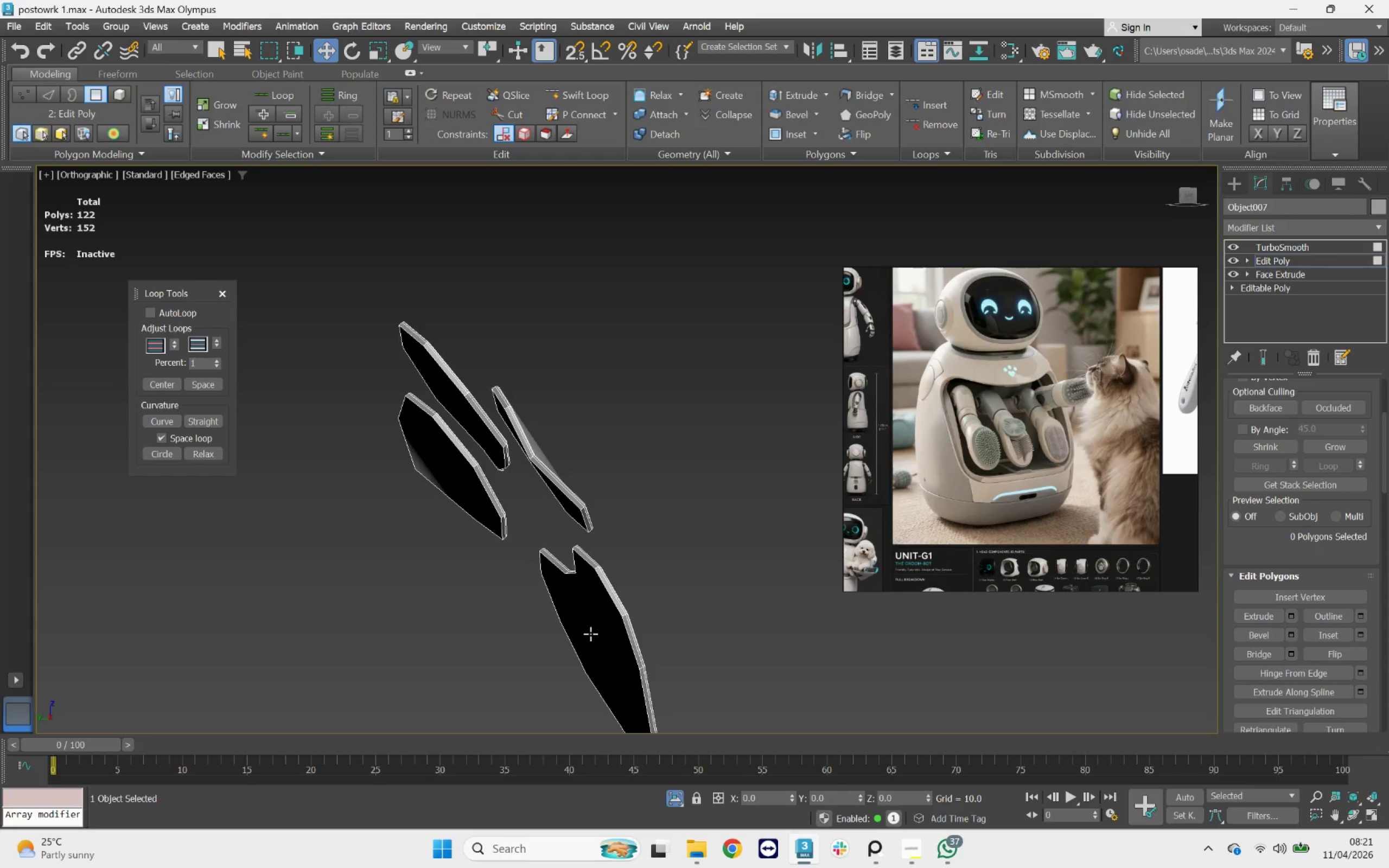 
key(Control+ControlLeft)
 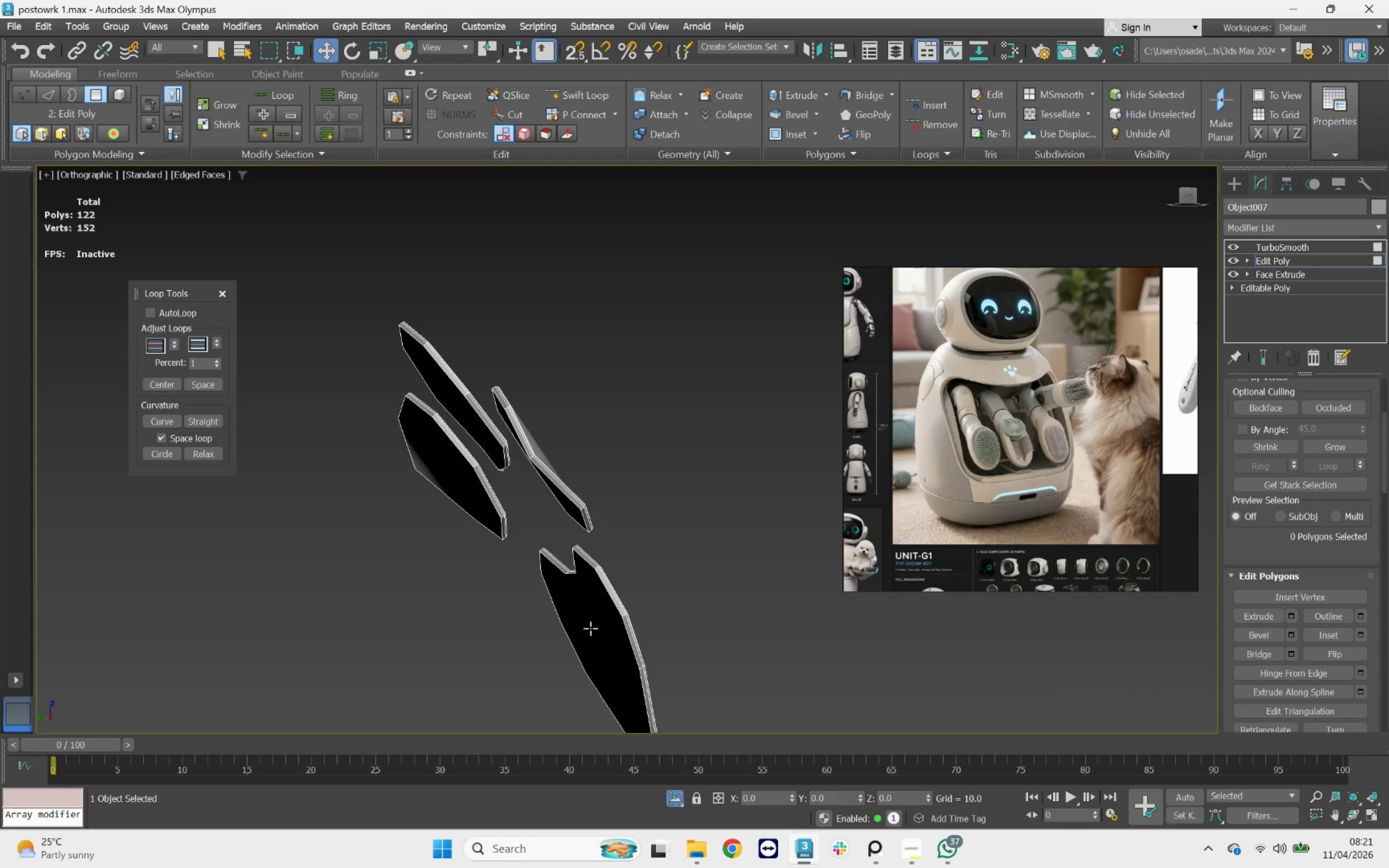 
left_click([590, 628])
 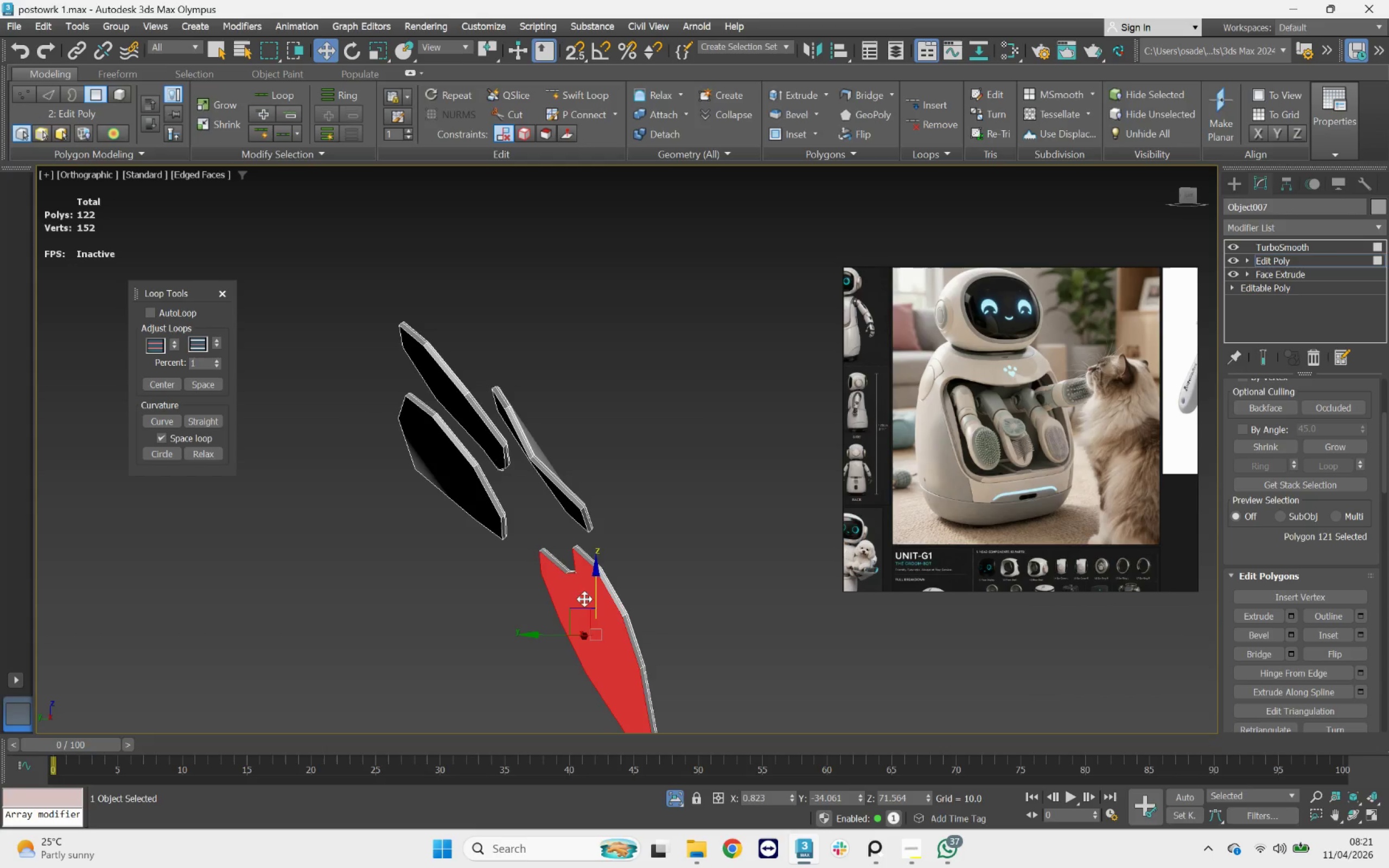 
hold_key(key=ControlLeft, duration=2.34)
left_click([554, 493])
 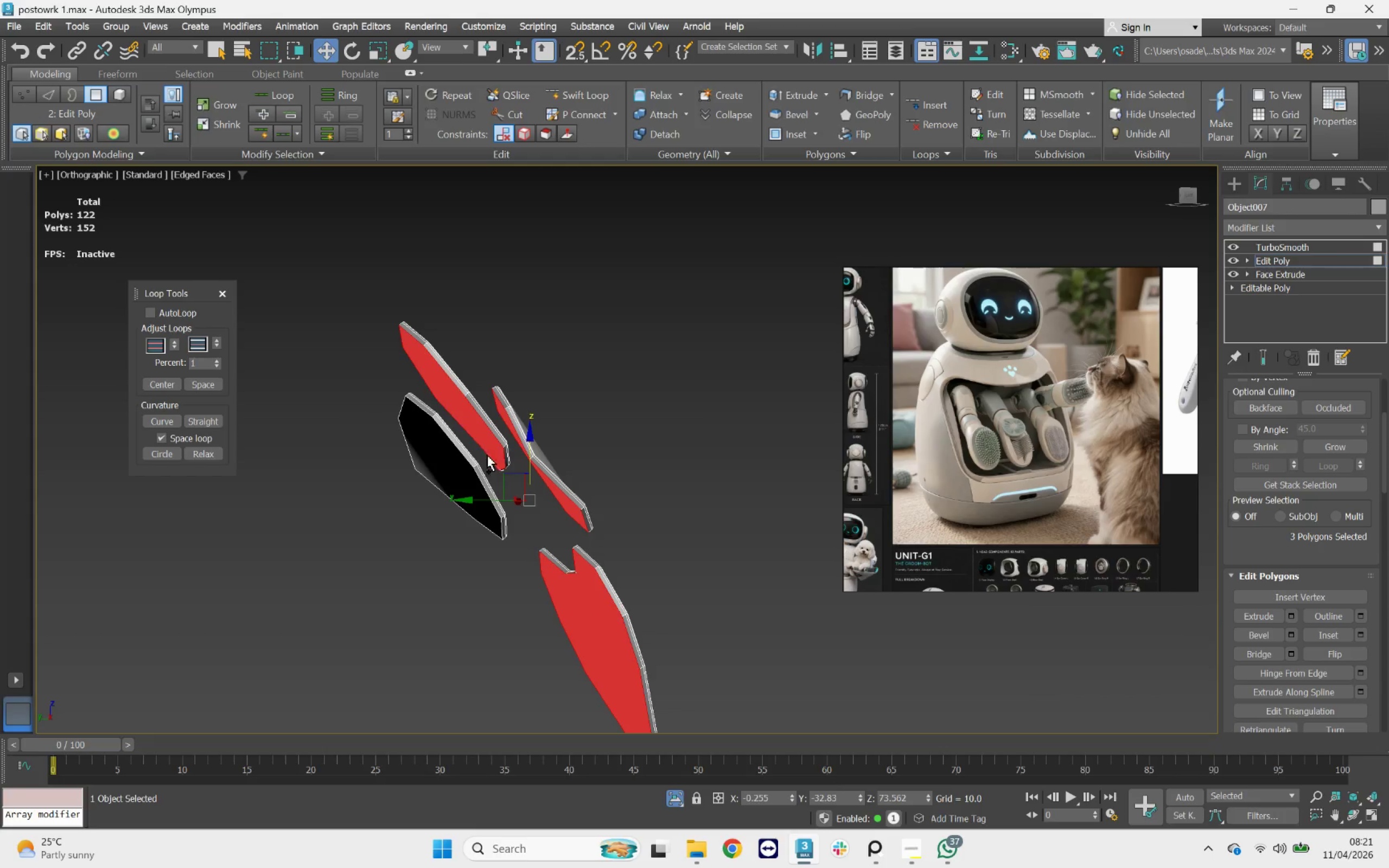 
double_click([466, 476])
 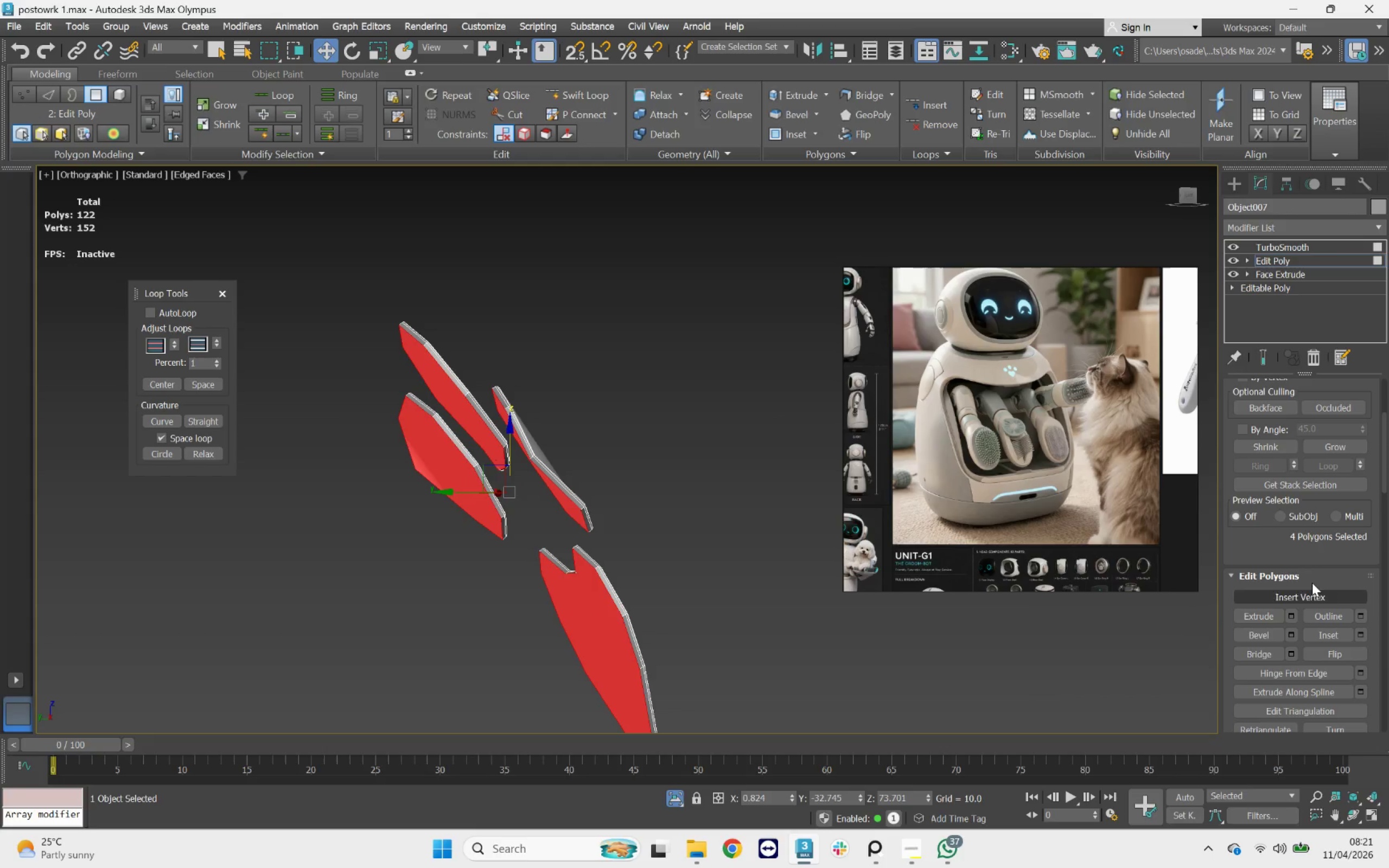 
scroll: coordinate [1297, 452], scroll_direction: up, amount: 5.0
 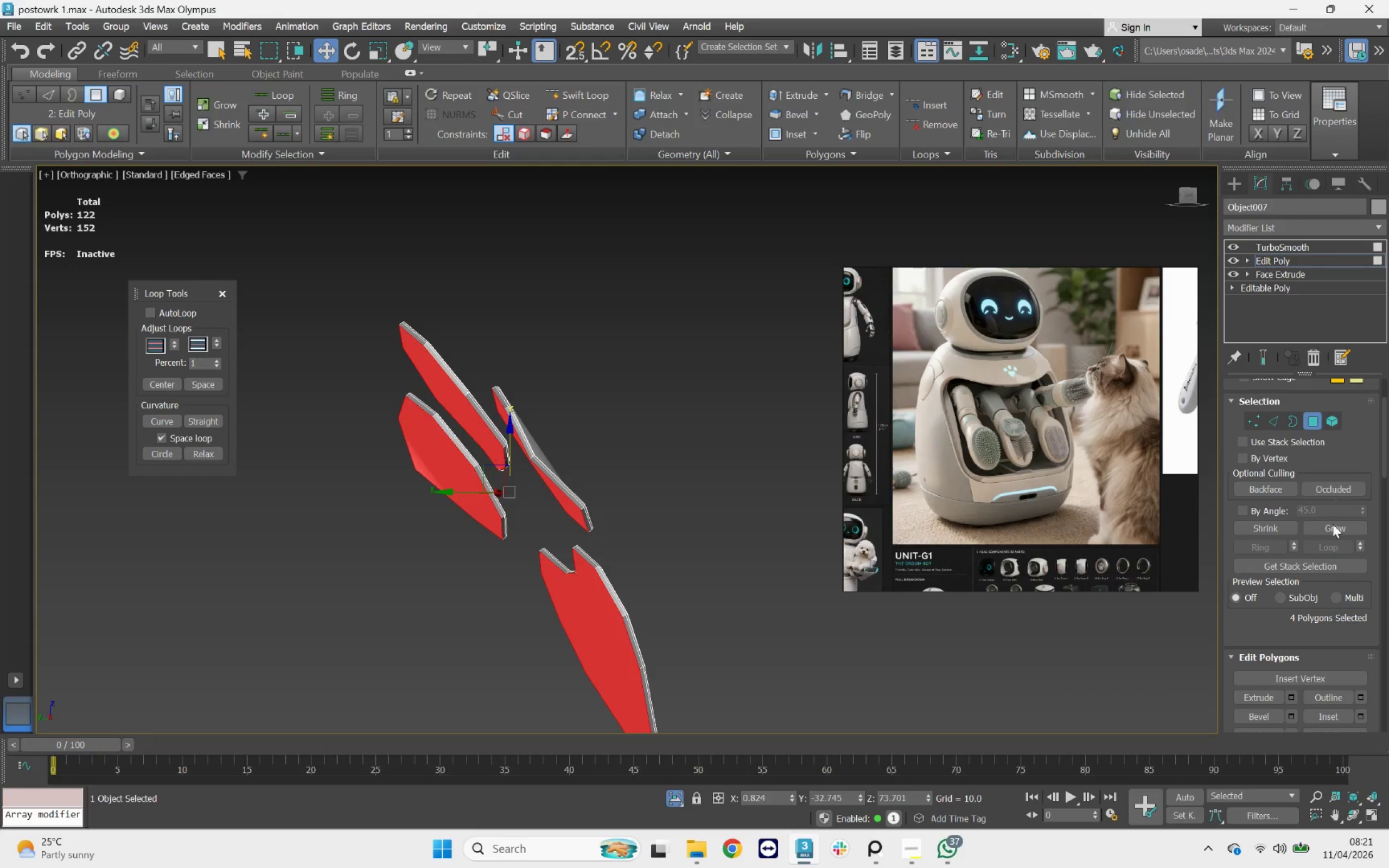 
scroll: coordinate [1296, 717], scroll_direction: down, amount: 19.0
 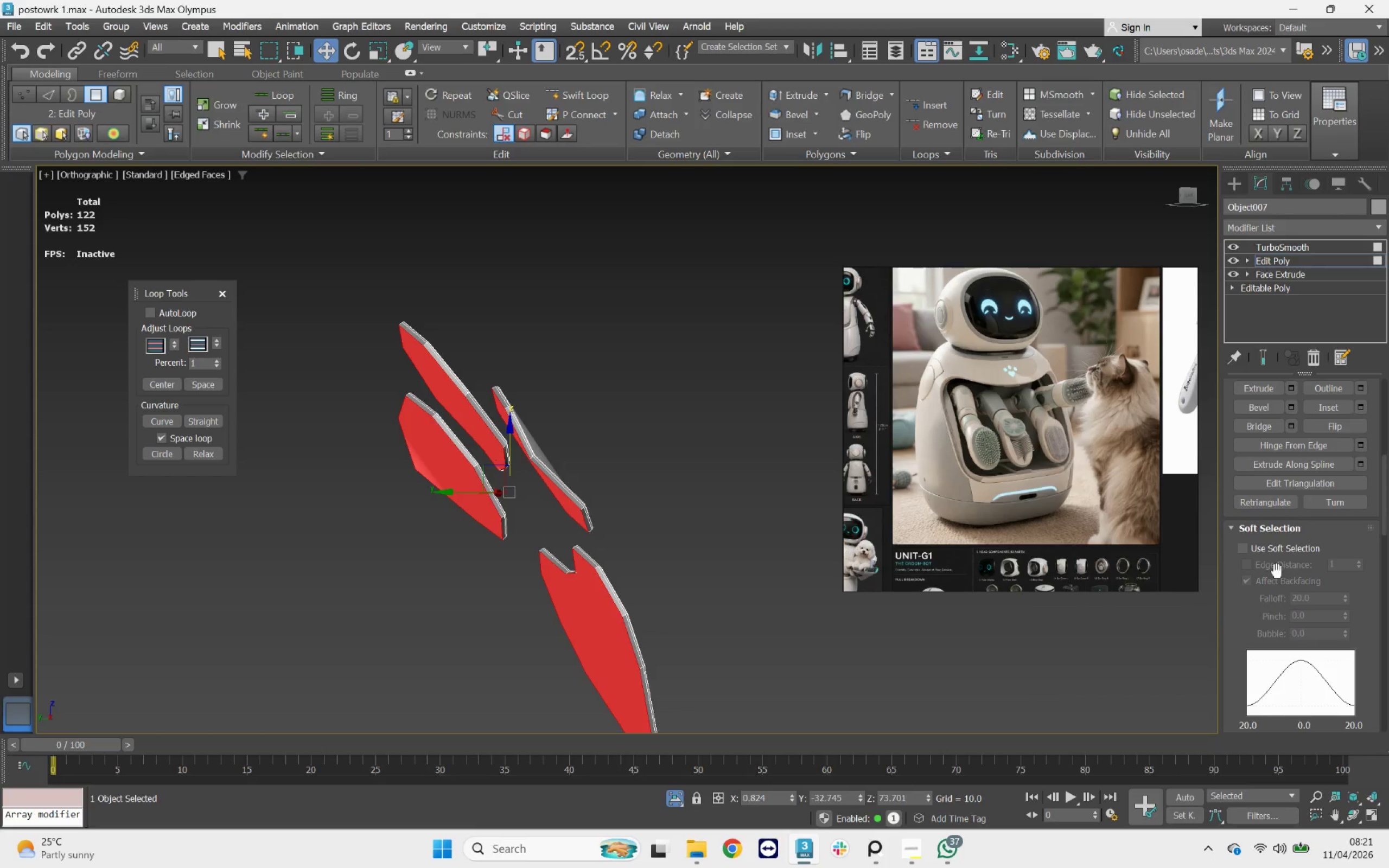 
scroll: coordinate [1258, 475], scroll_direction: up, amount: 4.0
 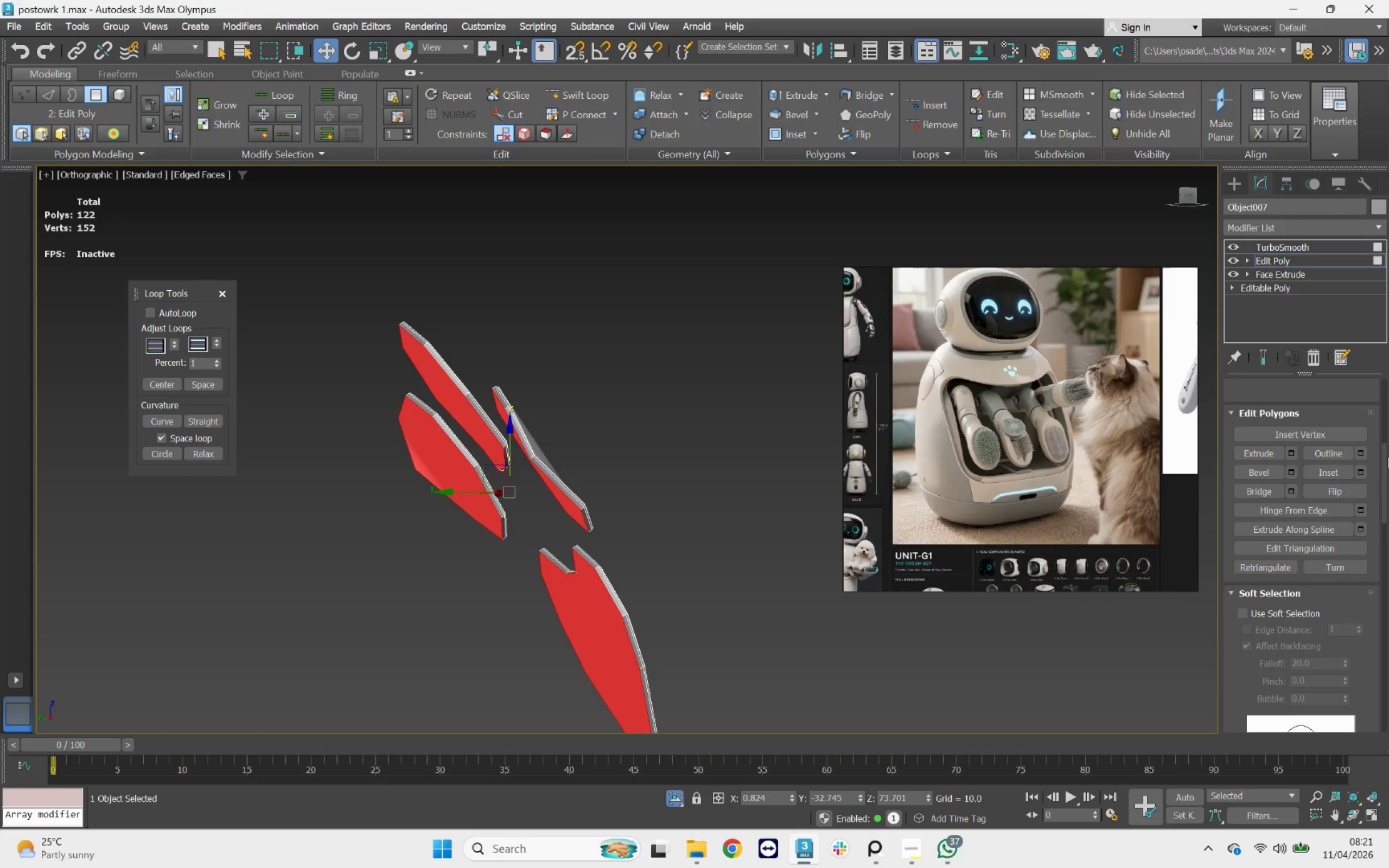 
left_click_drag(start_coordinate=[1382, 467], to_coordinate=[1380, 402])
 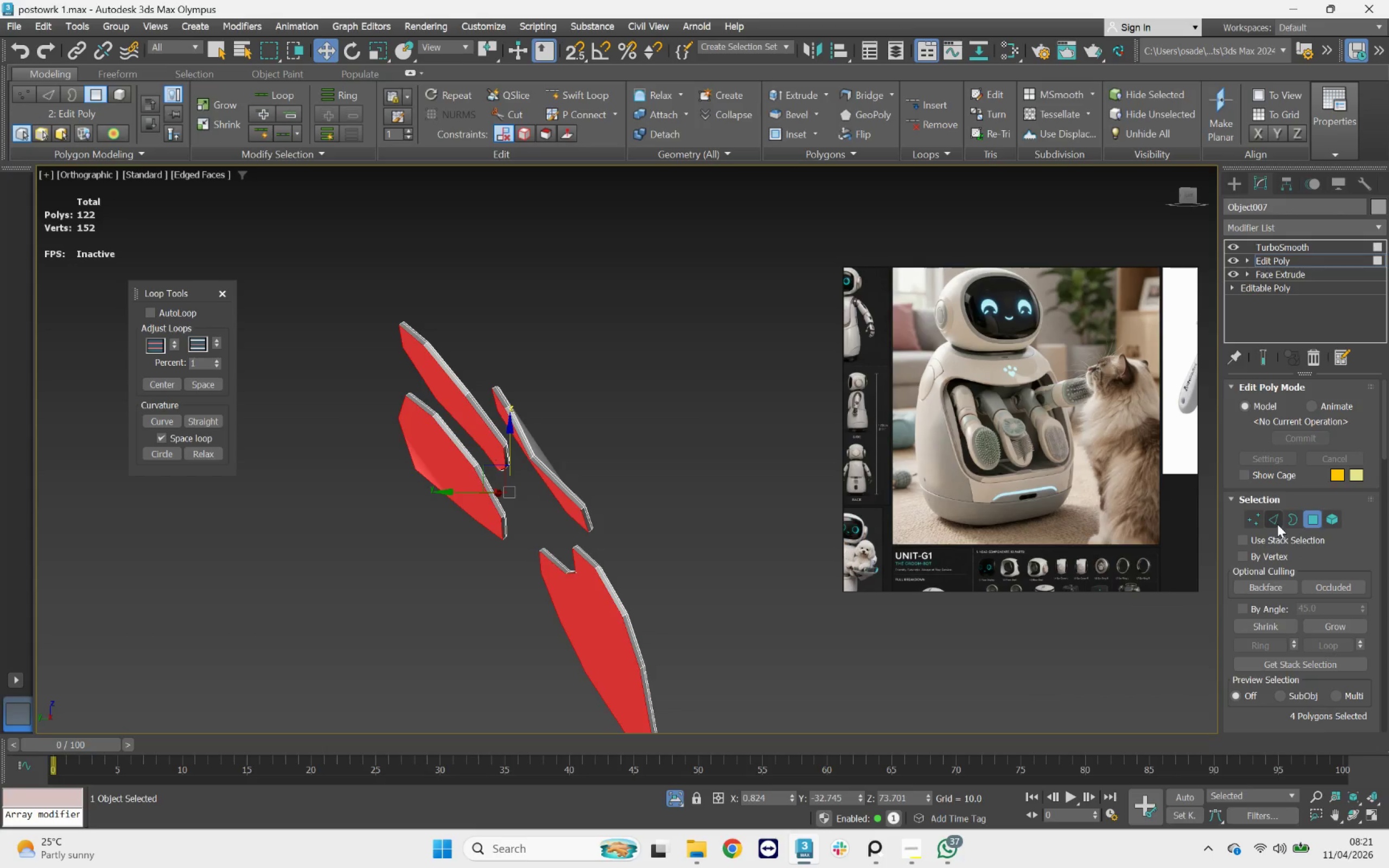 
hold_key(key=ControlLeft, duration=0.51)
left_click([1278, 518])
 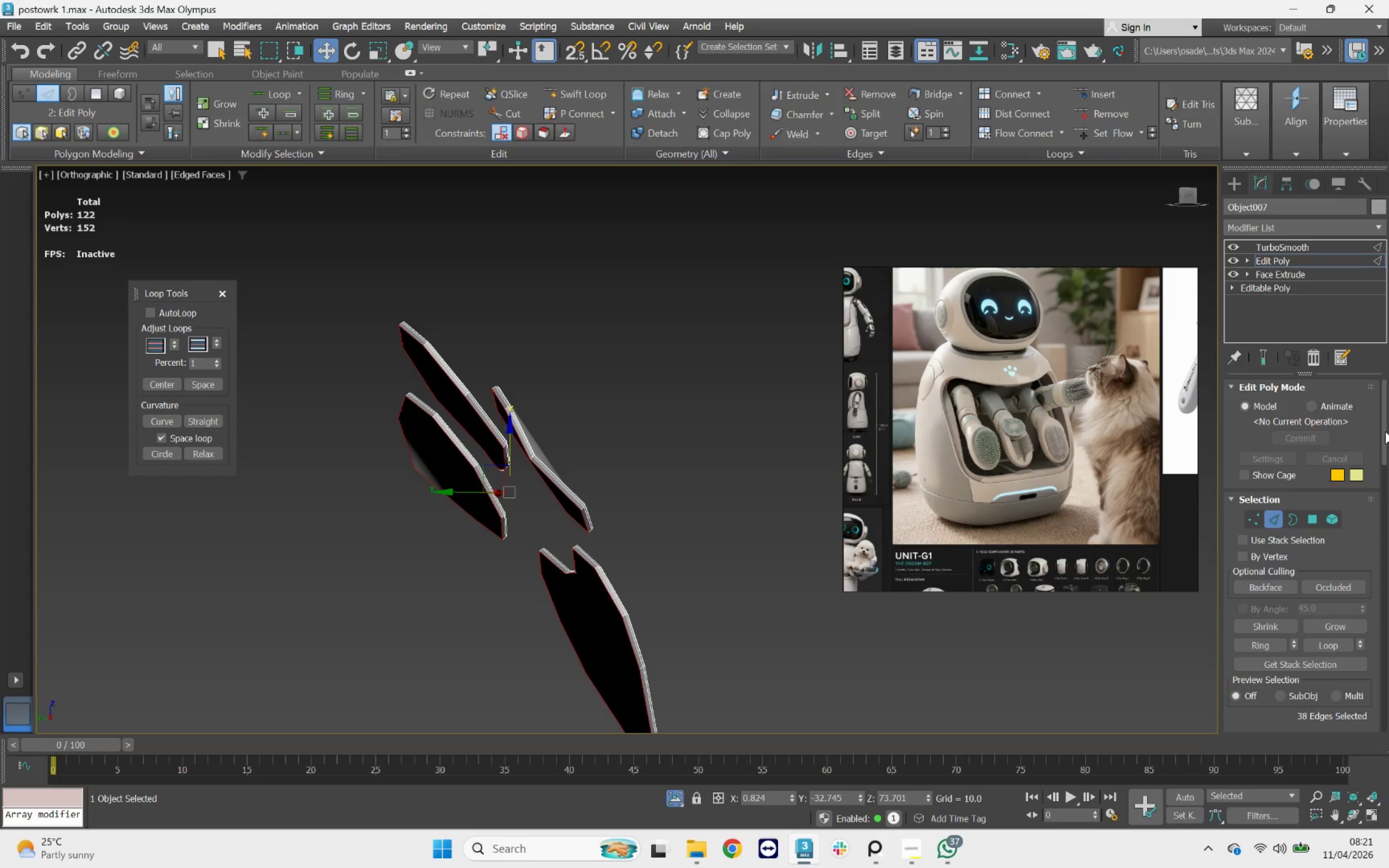 
left_click_drag(start_coordinate=[1385, 431], to_coordinate=[1388, 482])
 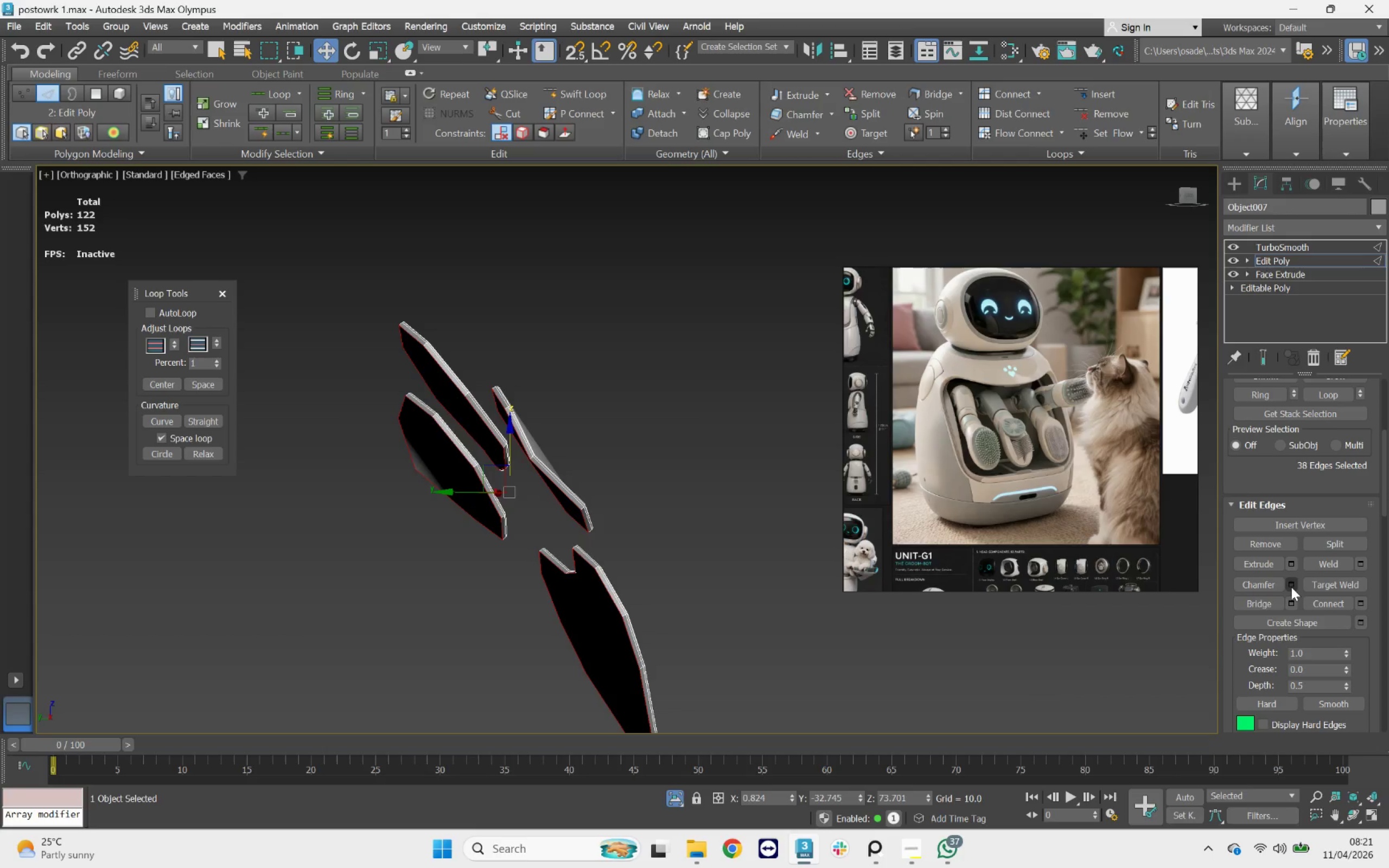 
left_click([1290, 587])
 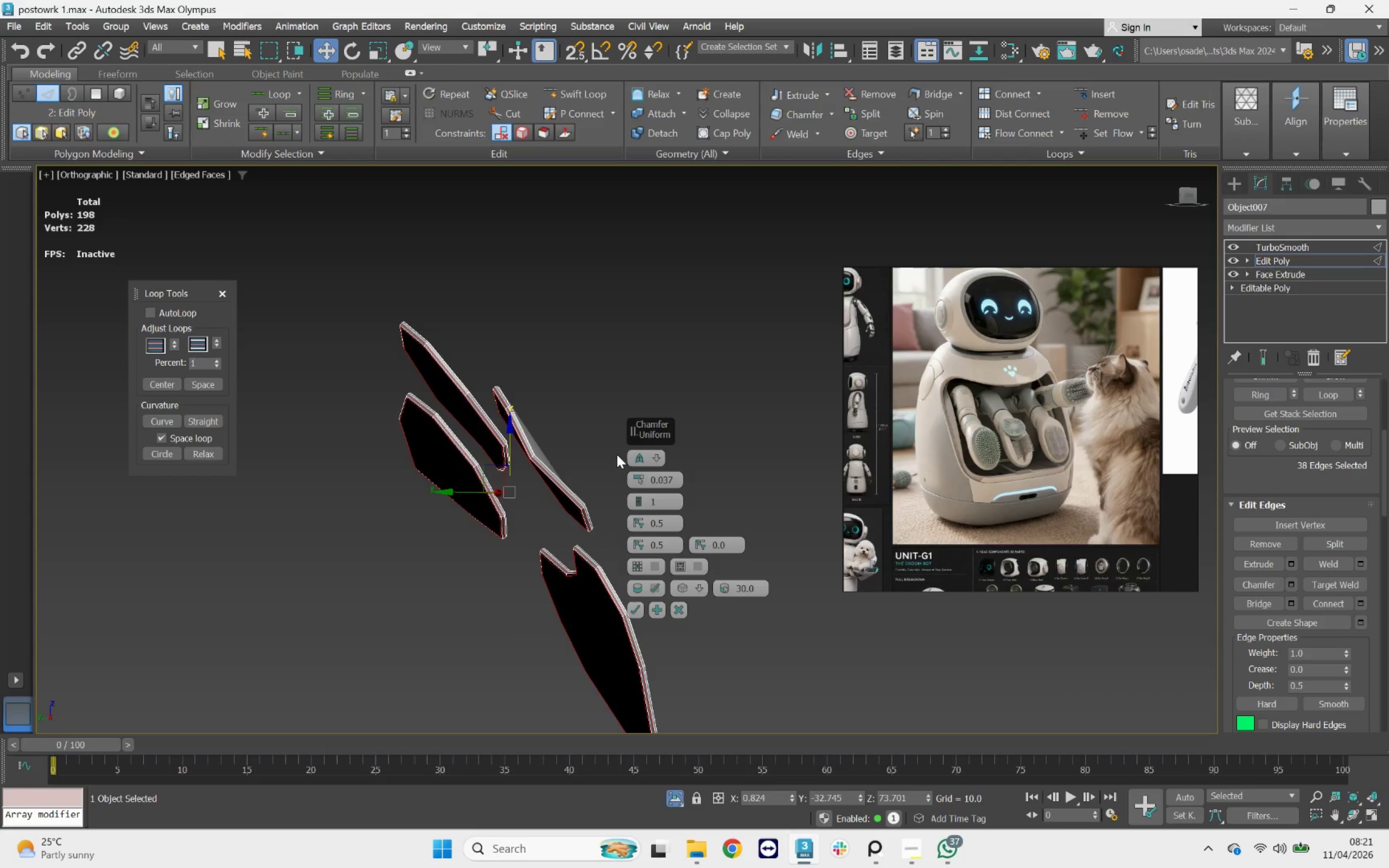 
scroll: coordinate [553, 437], scroll_direction: up, amount: 5.0
 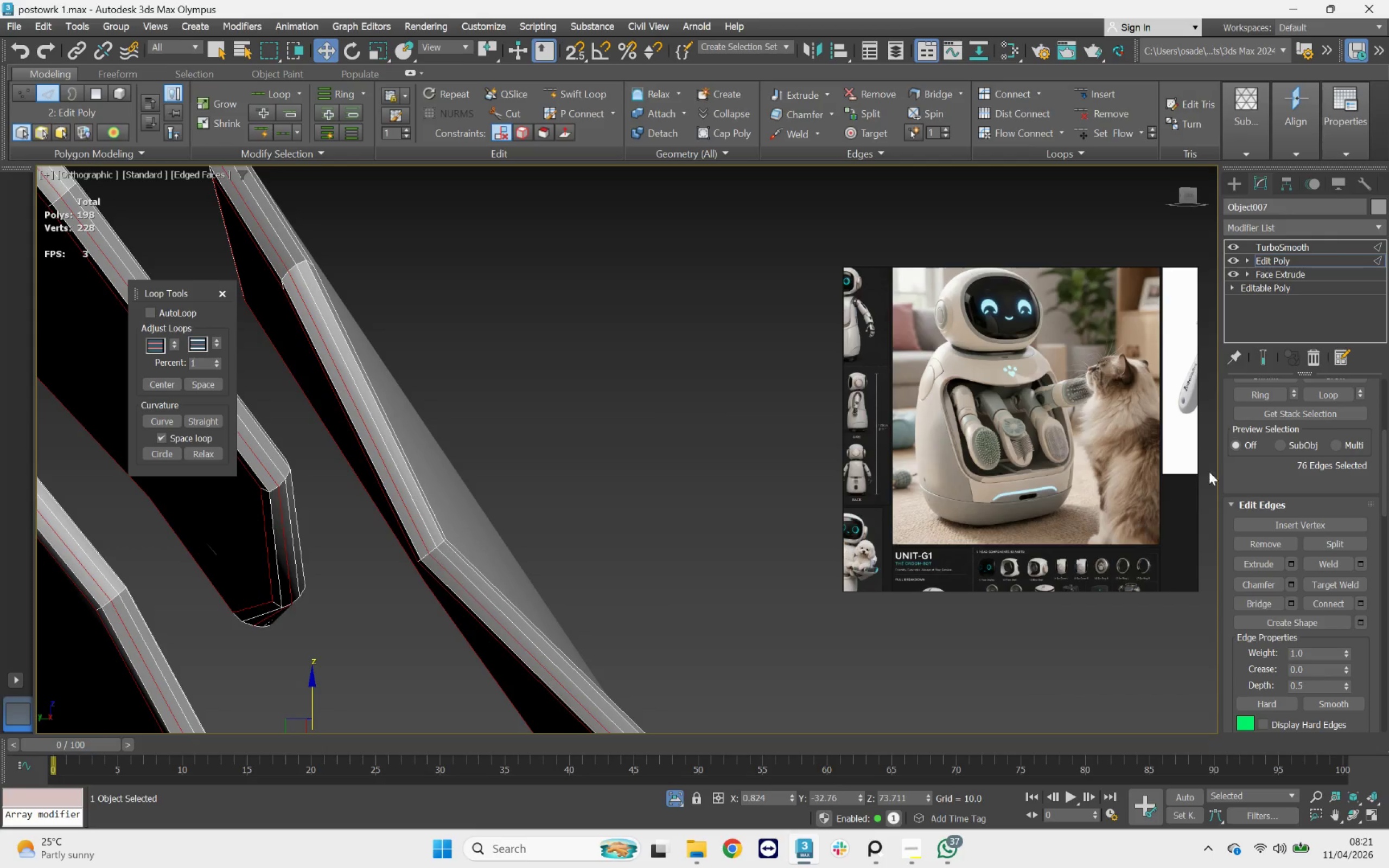 
left_click([1261, 356])
 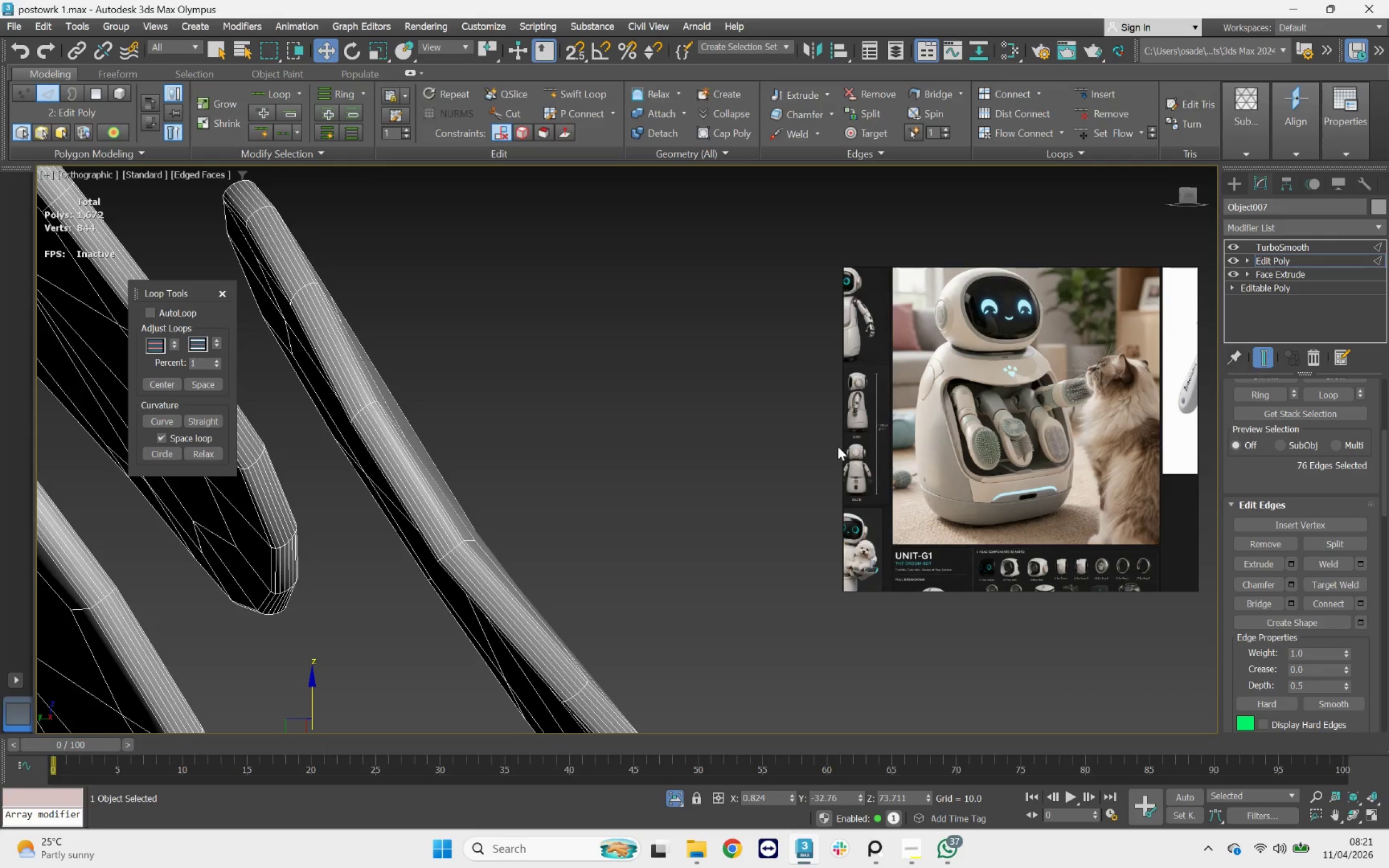 
scroll: coordinate [470, 486], scroll_direction: down, amount: 4.0
 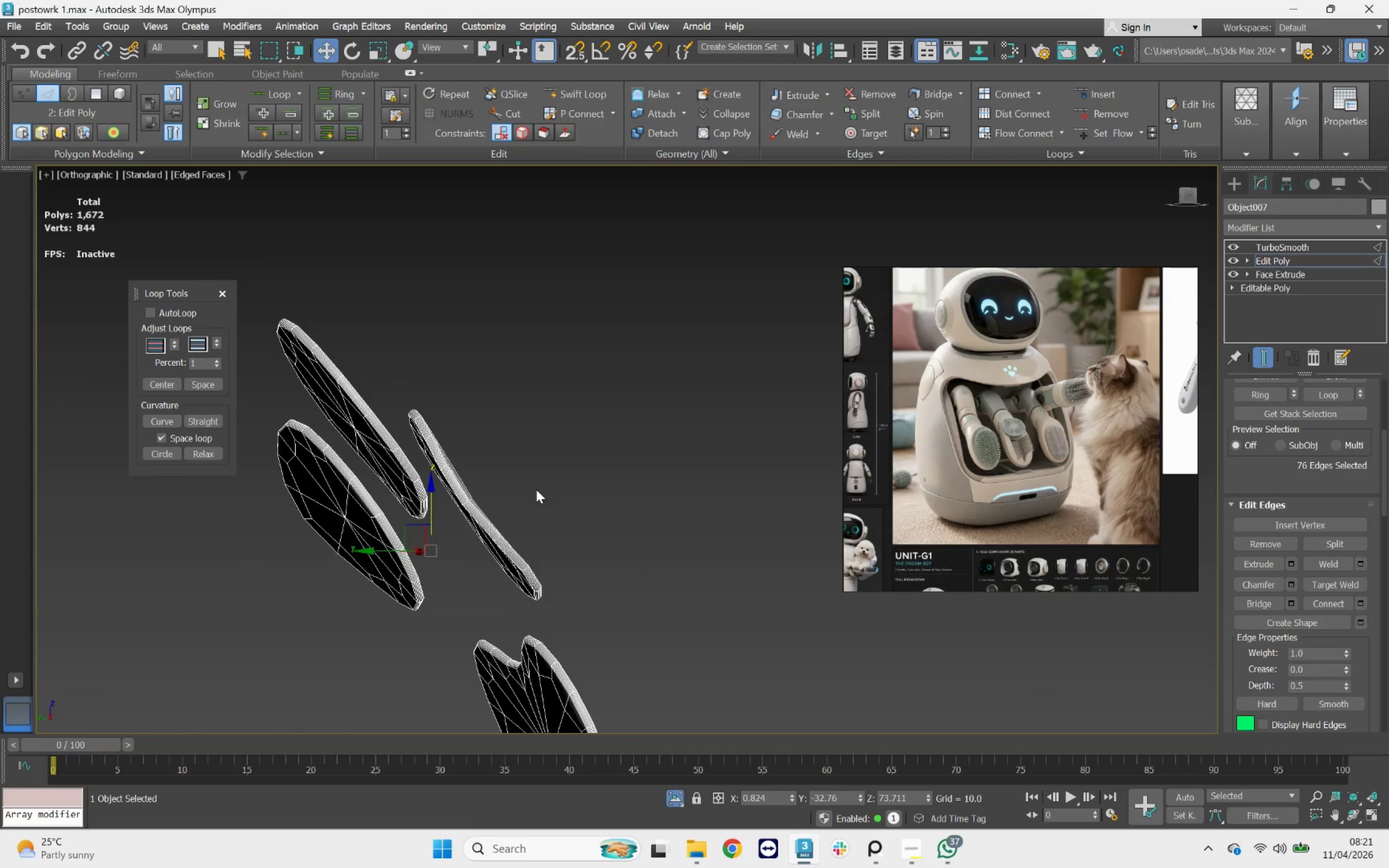 
hold_key(key=AltLeft, duration=0.67)
 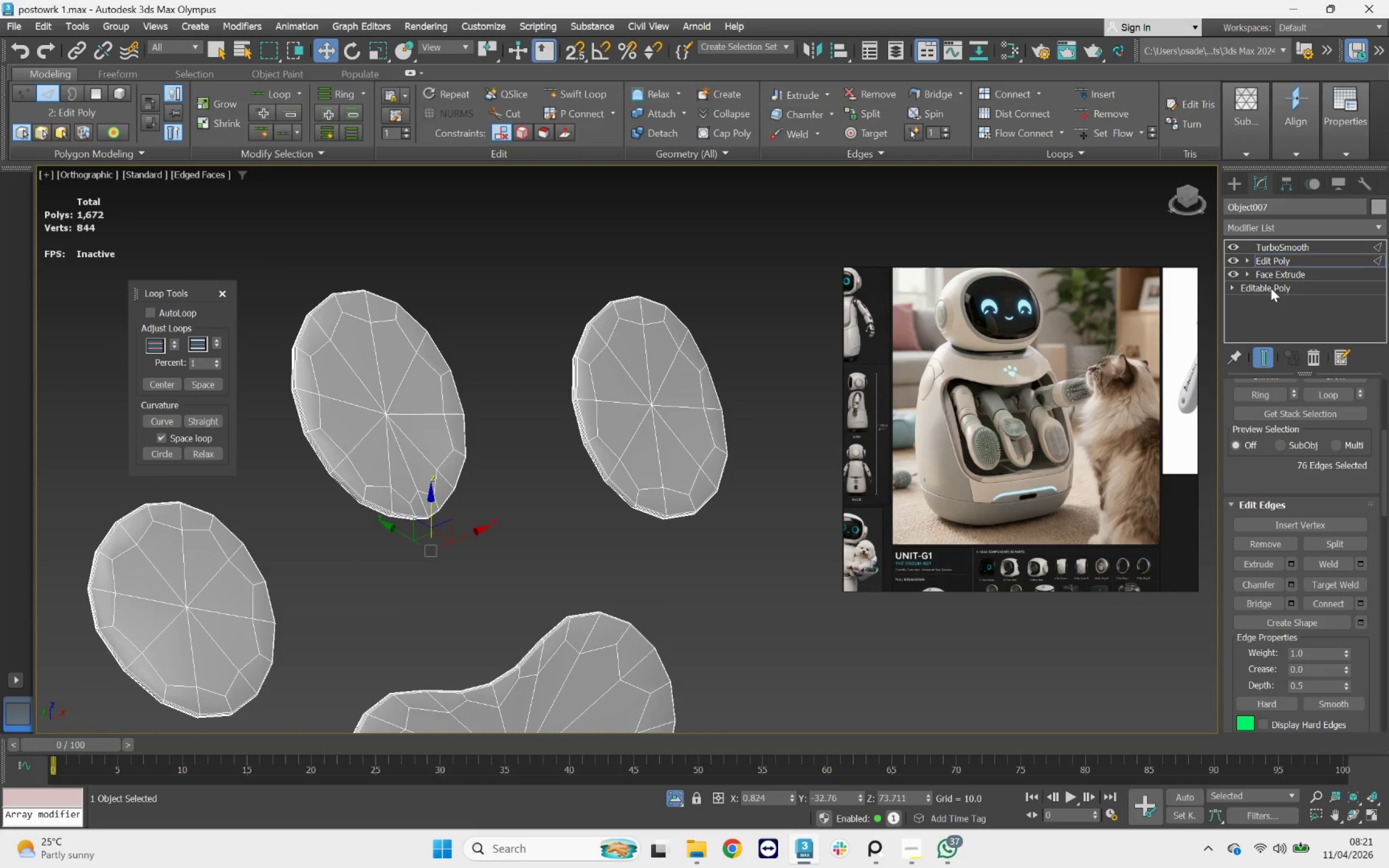 
type(43)
 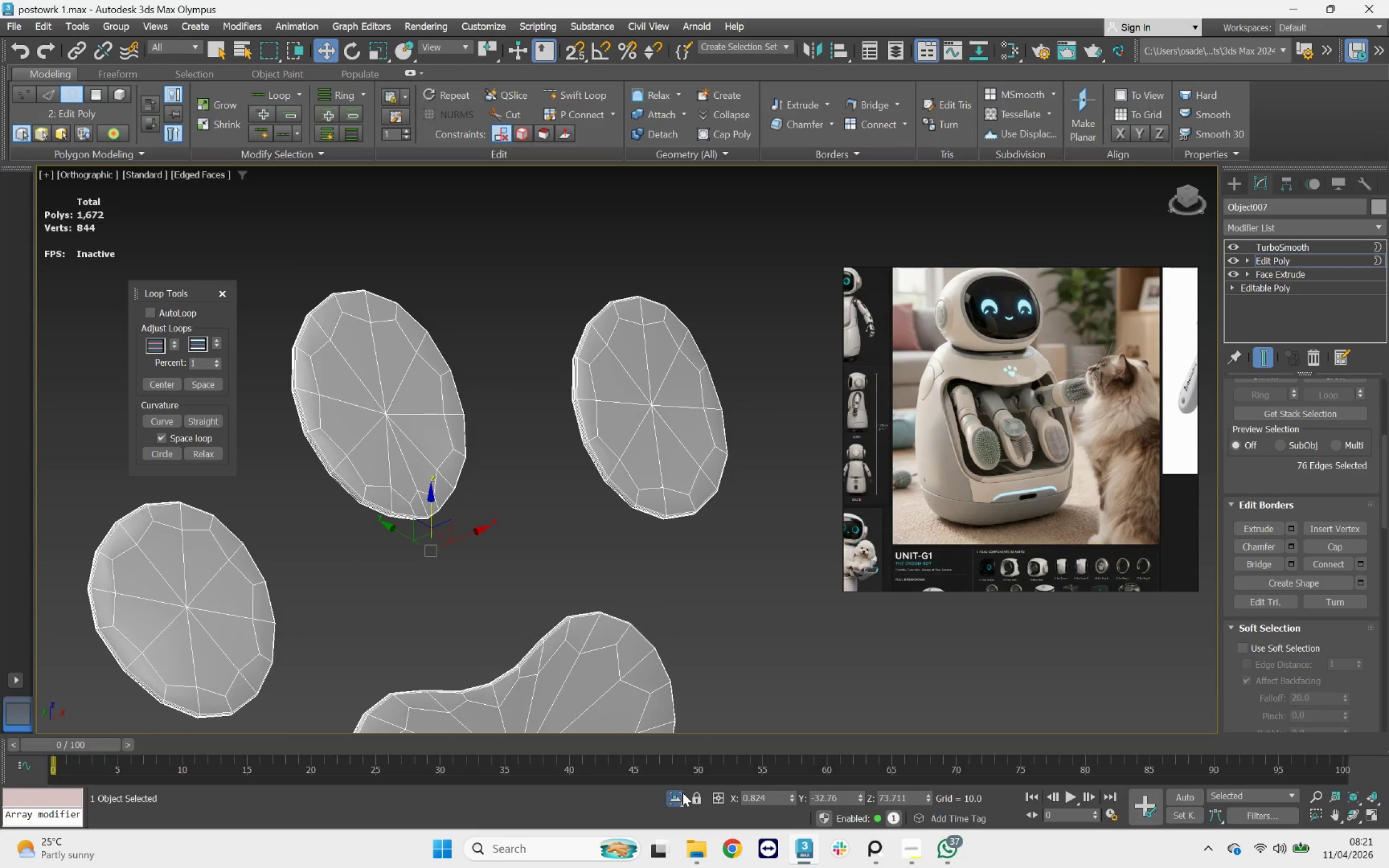 
left_click([683, 793])
 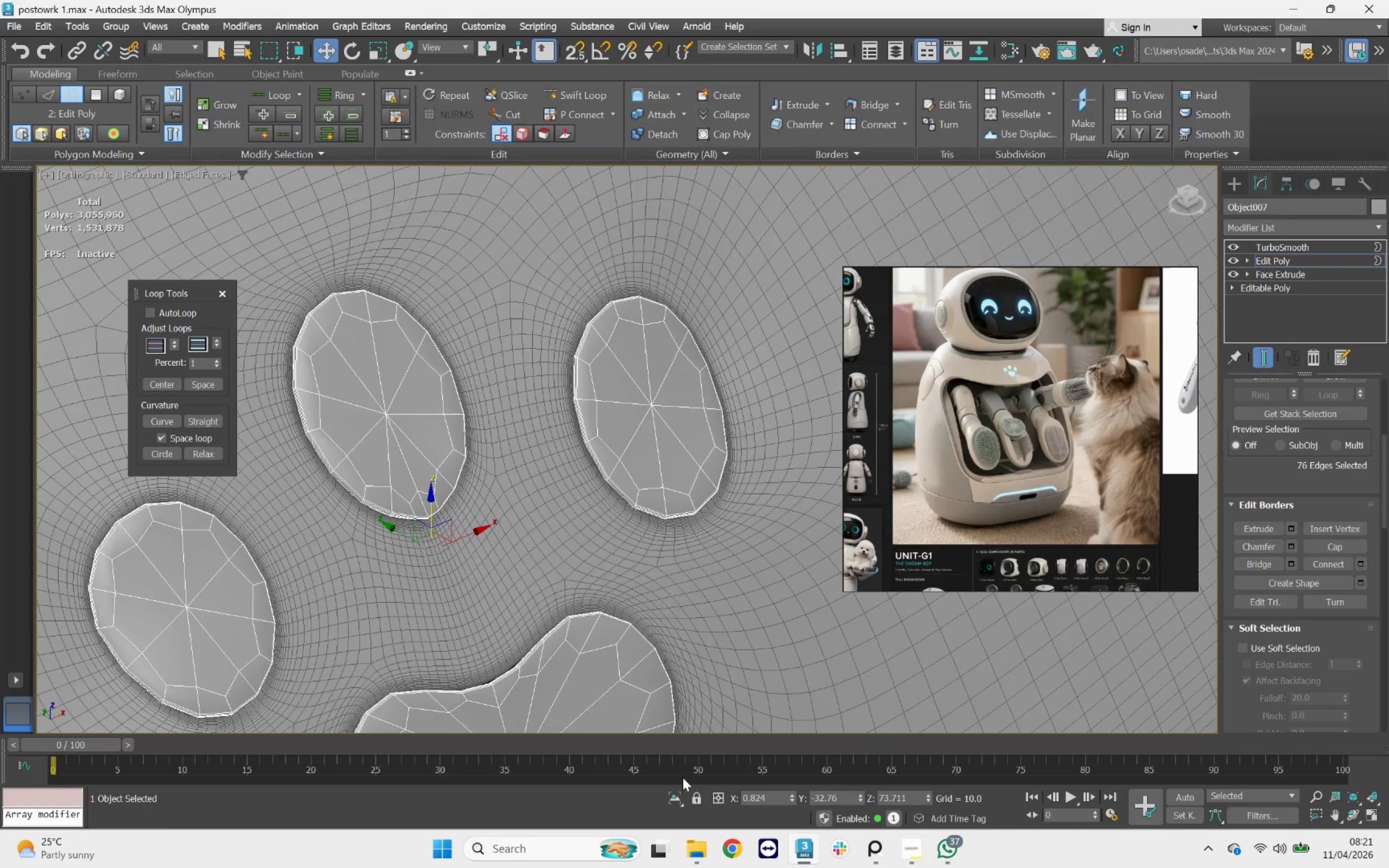 
scroll: coordinate [603, 545], scroll_direction: down, amount: 3.0
 